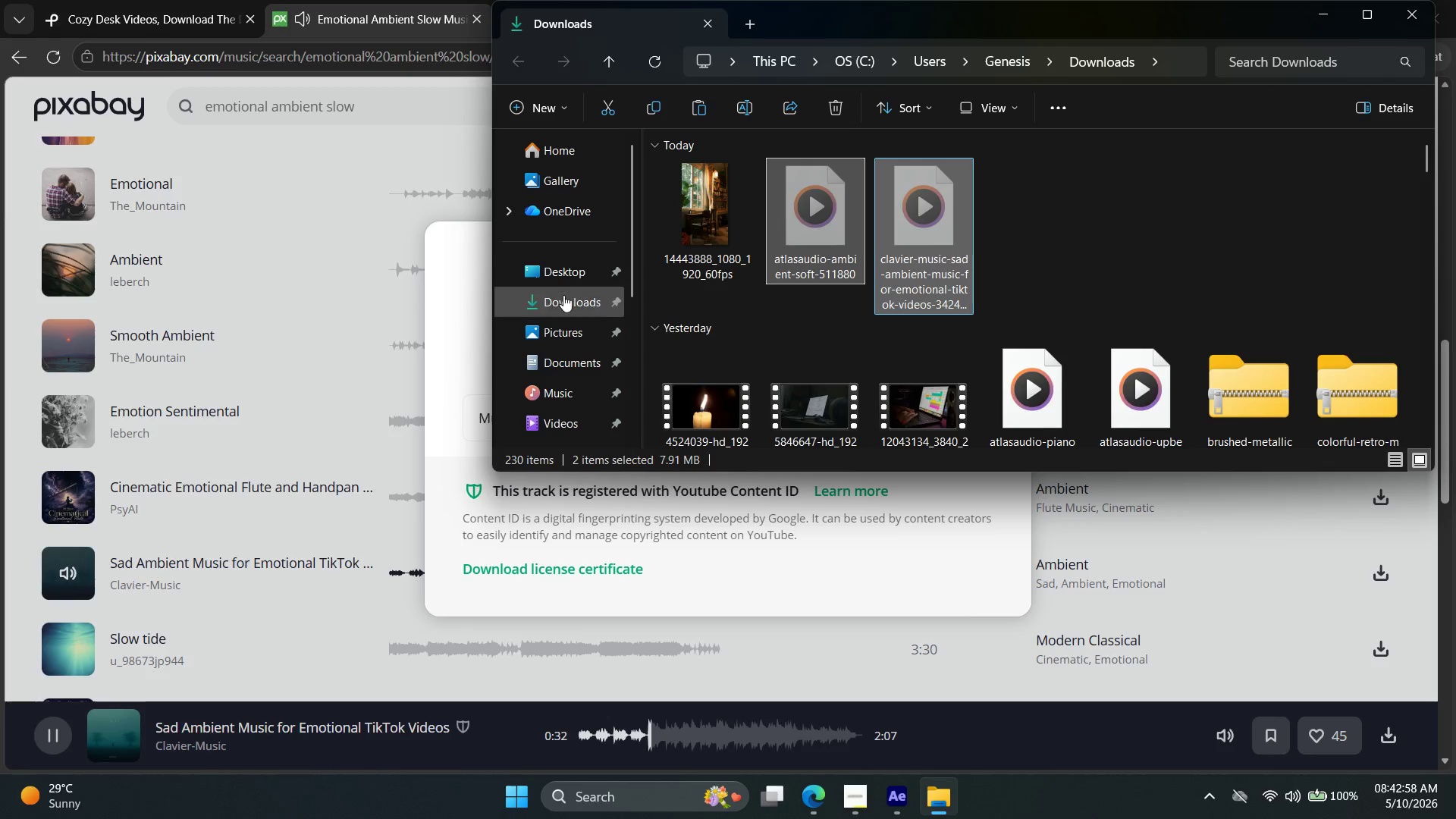 
left_click([563, 295])
 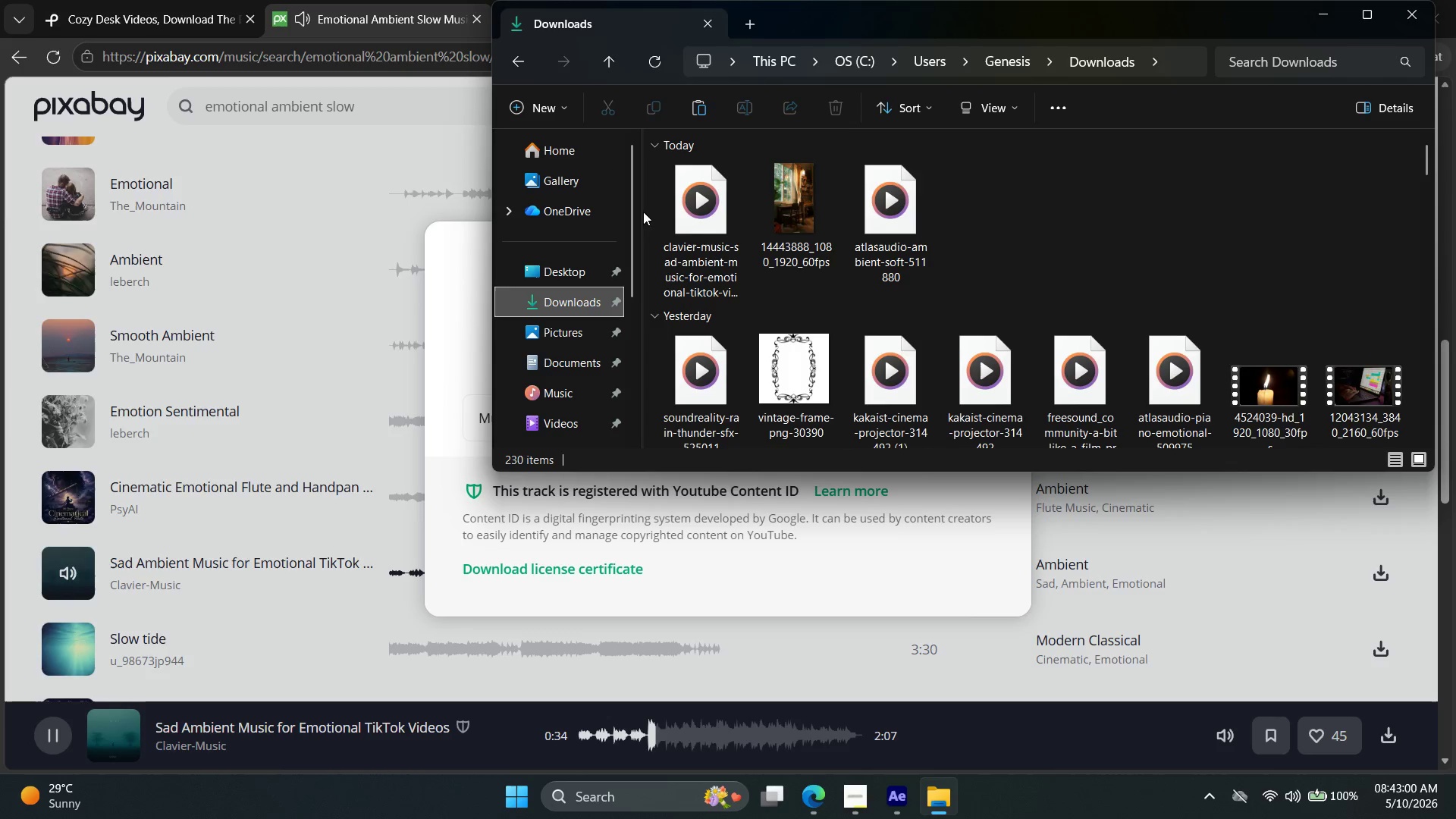 
left_click([554, 308])
 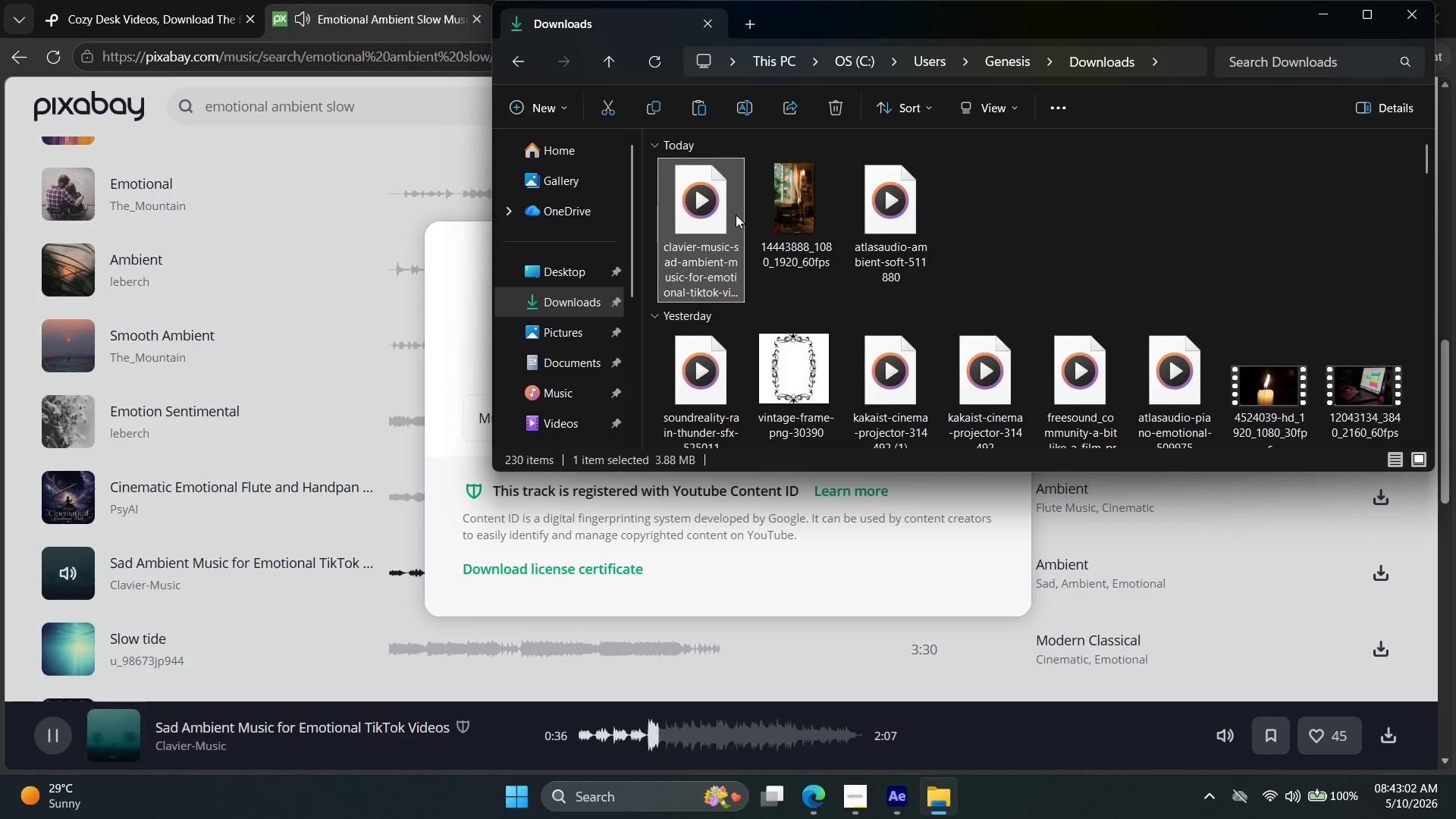 
hold_key(key=ShiftLeft, duration=0.39)
 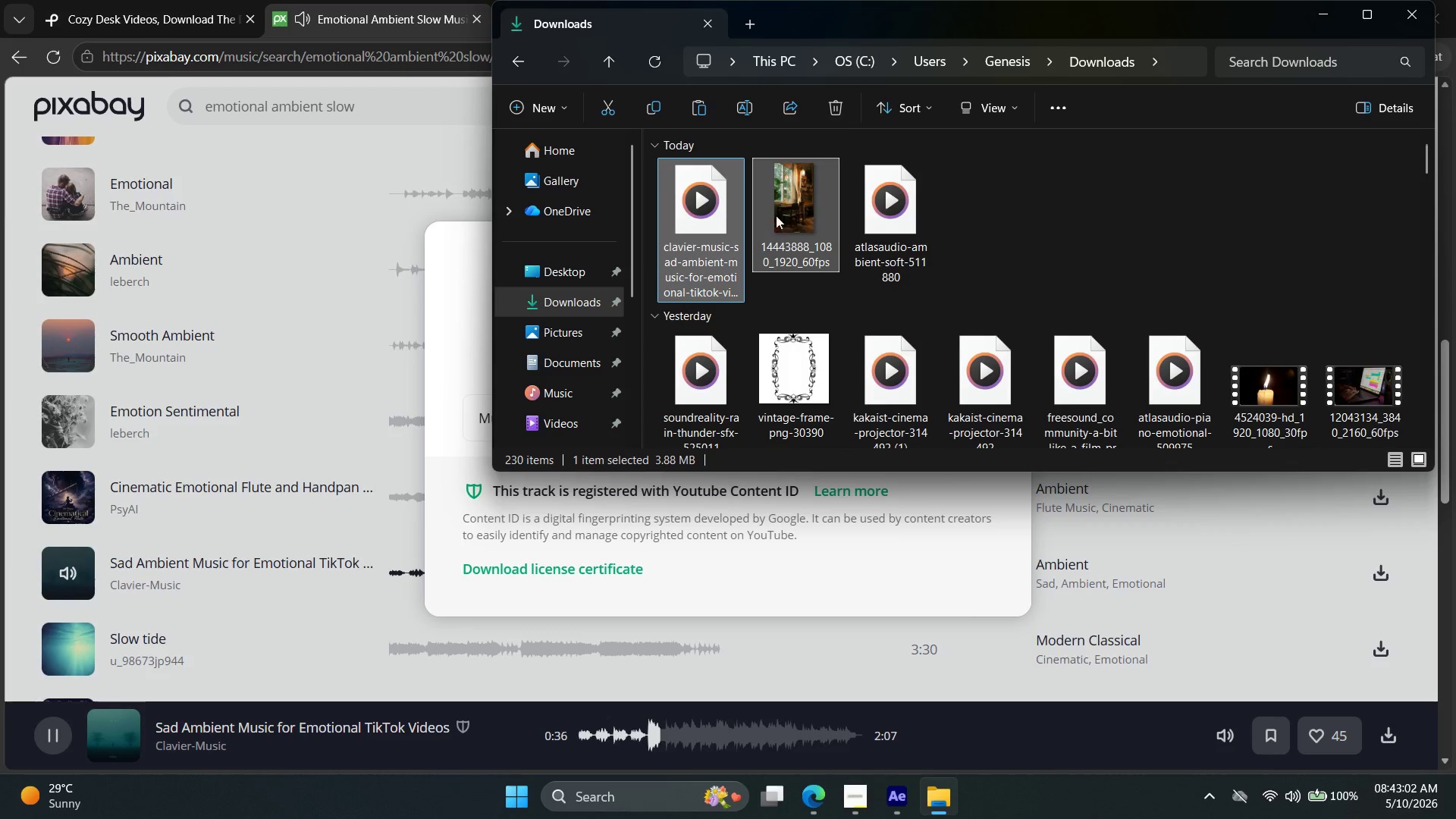 
key(Control+X)
 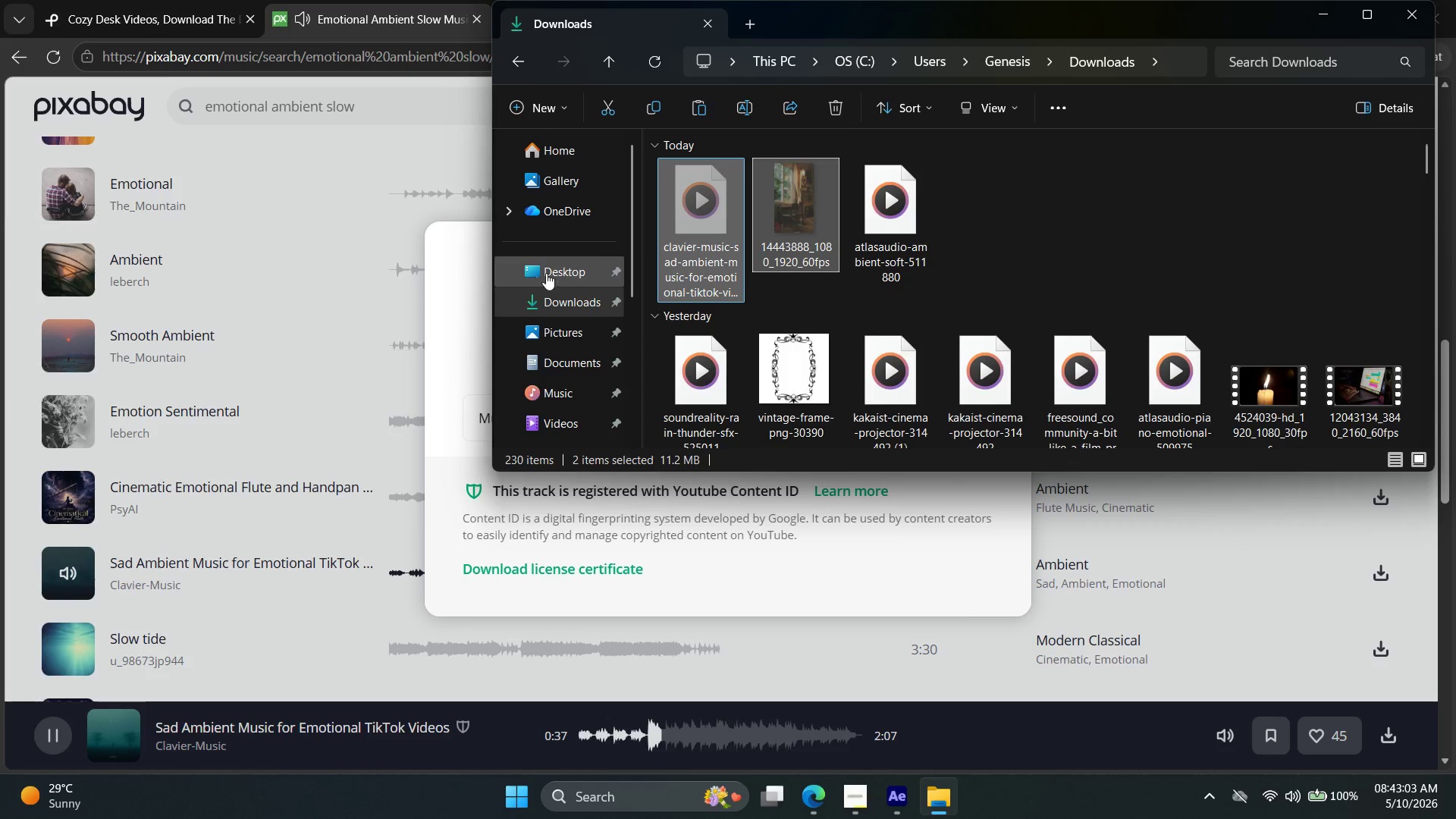 
left_click([546, 275])
 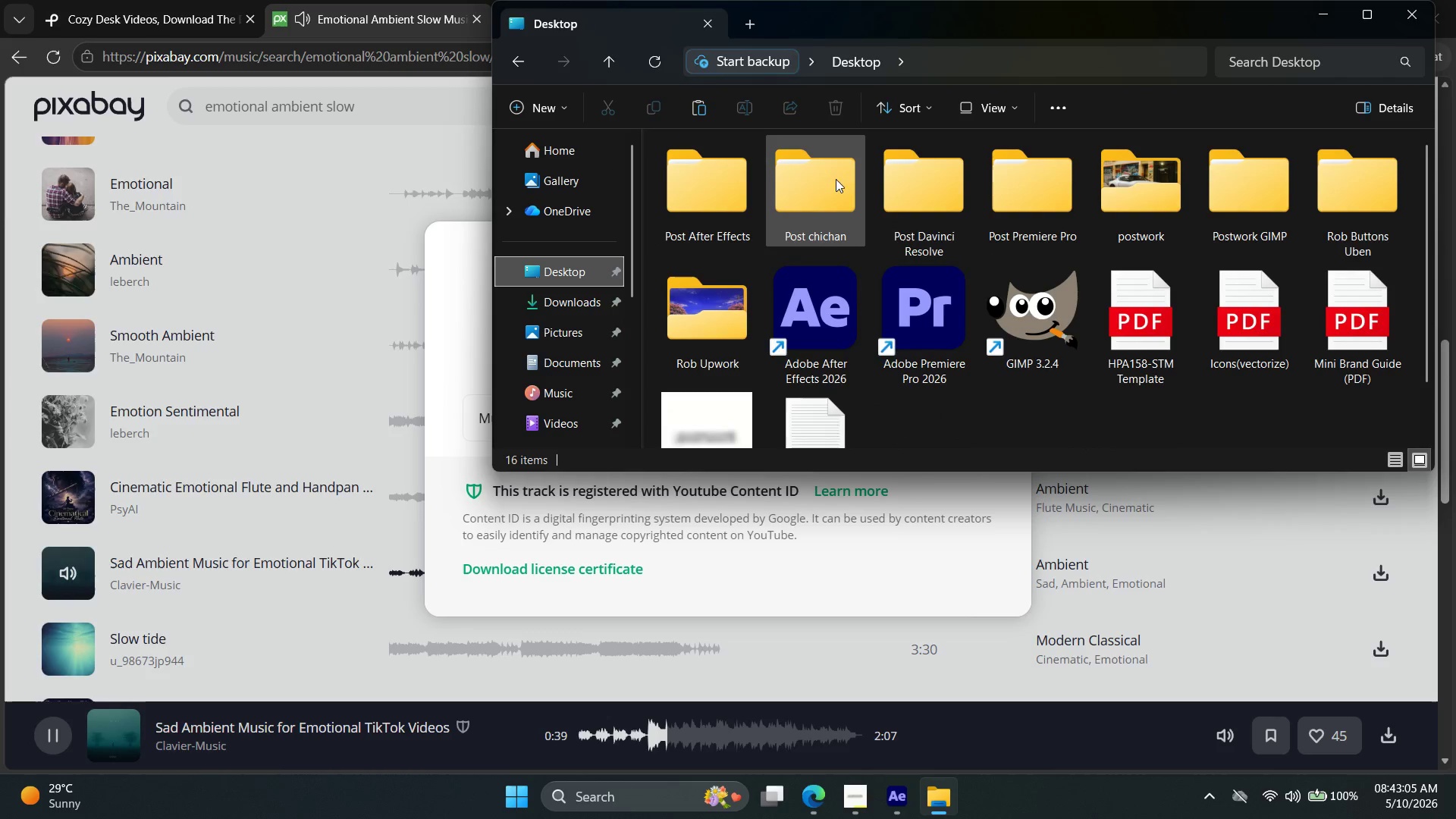 
mouse_move([777, 187])
 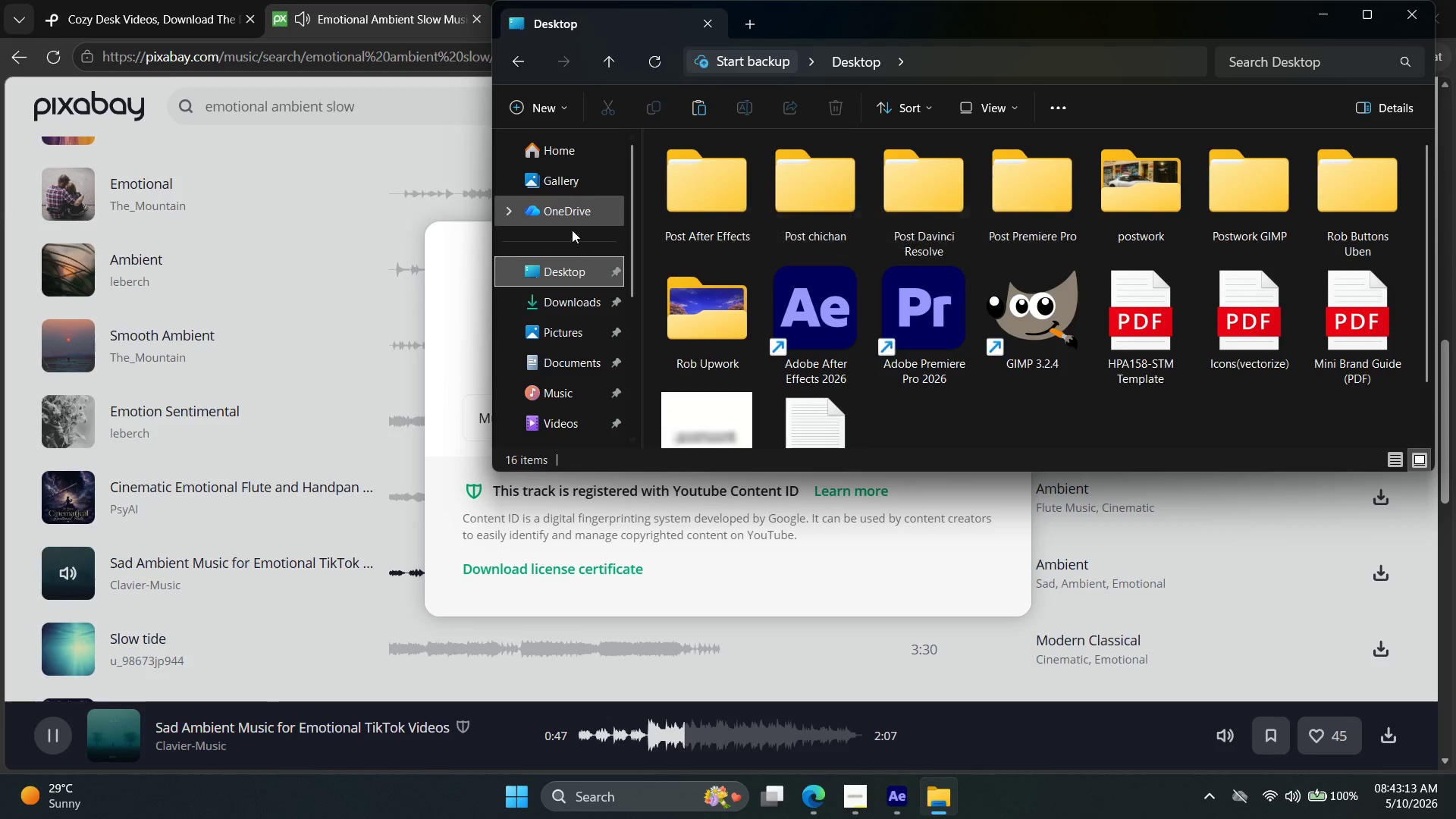 
scroll: coordinate [567, 278], scroll_direction: up, amount: 3.0
 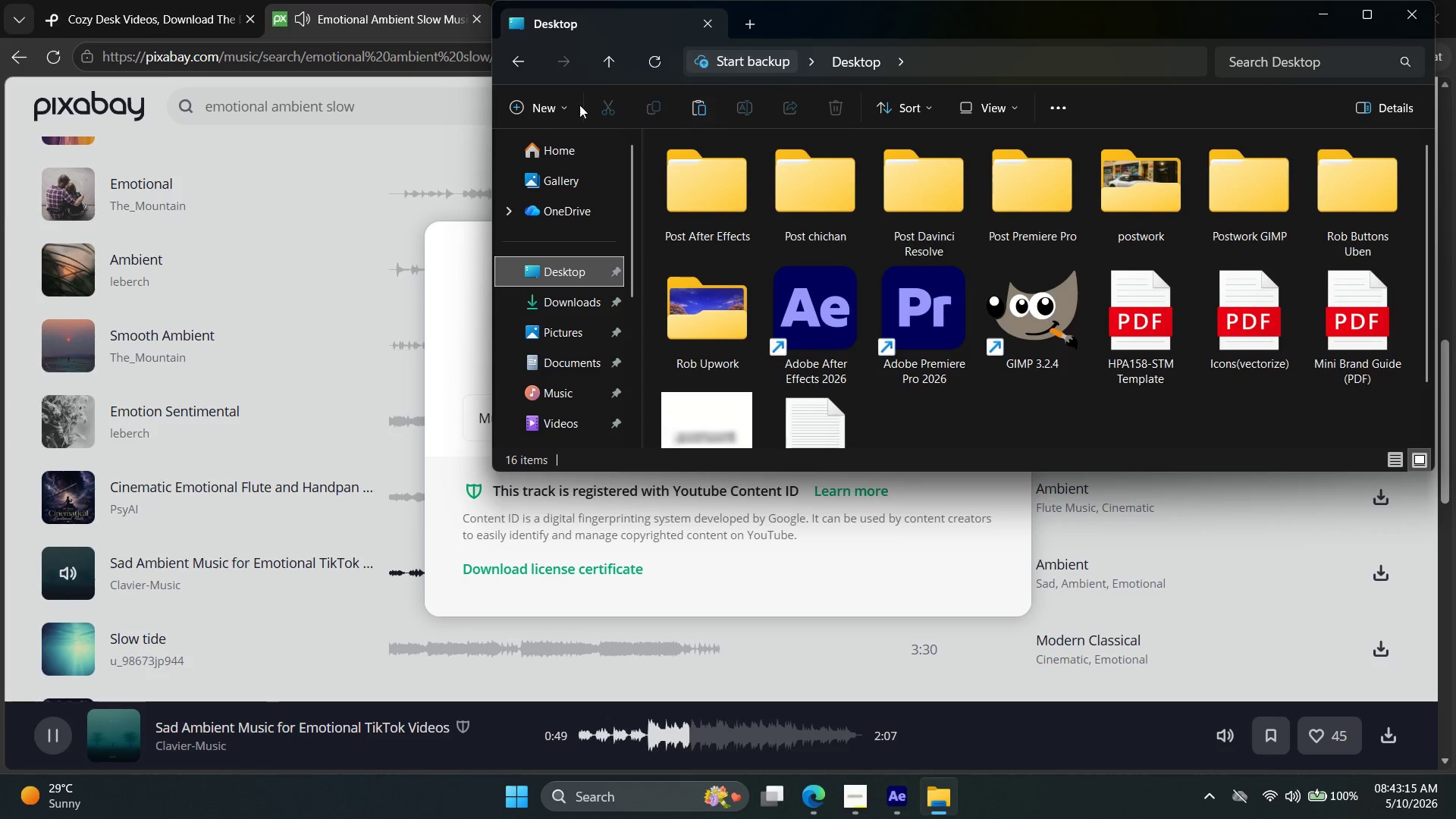 
left_click([551, 110])
 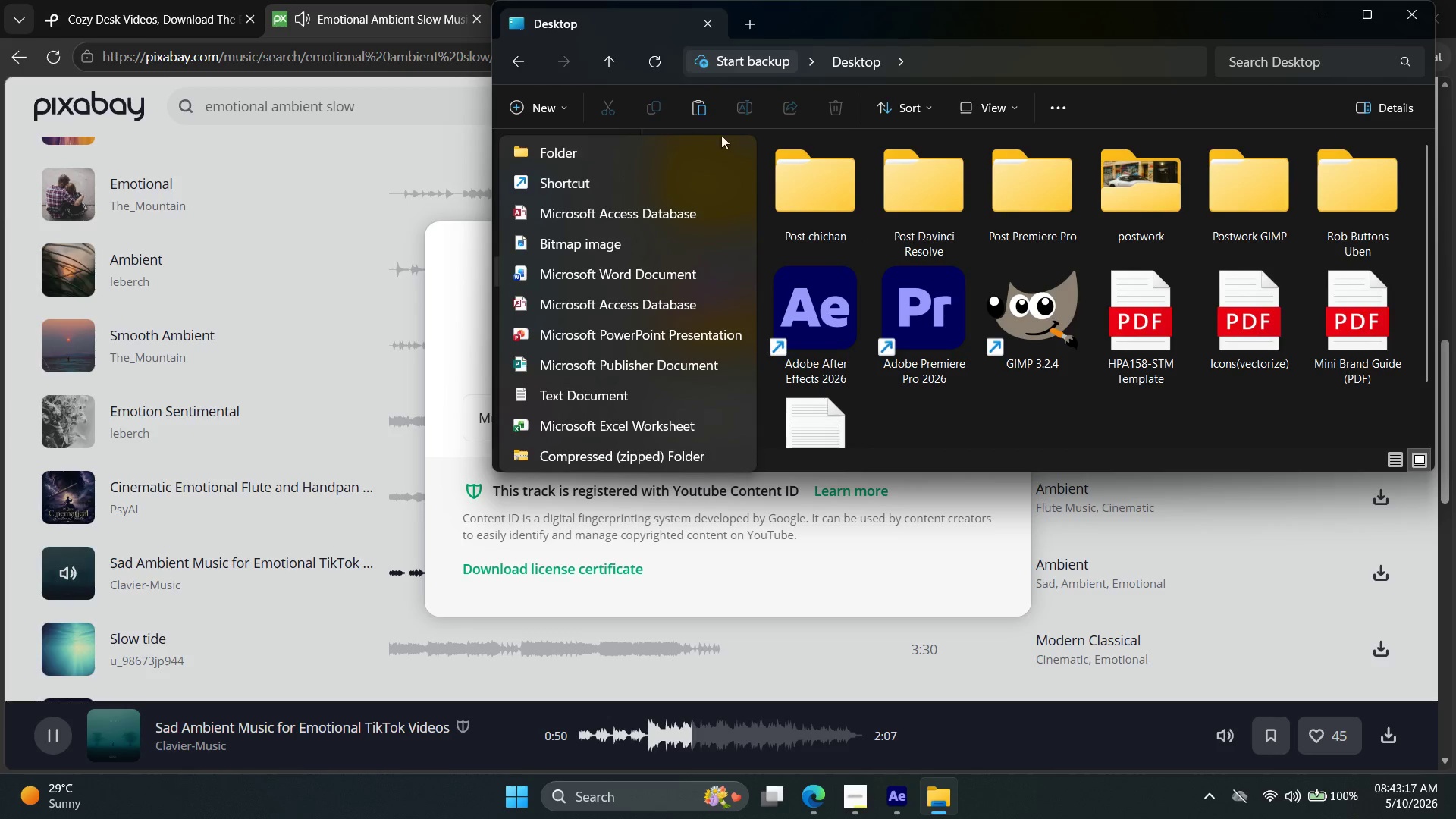 
left_click([787, 173])
 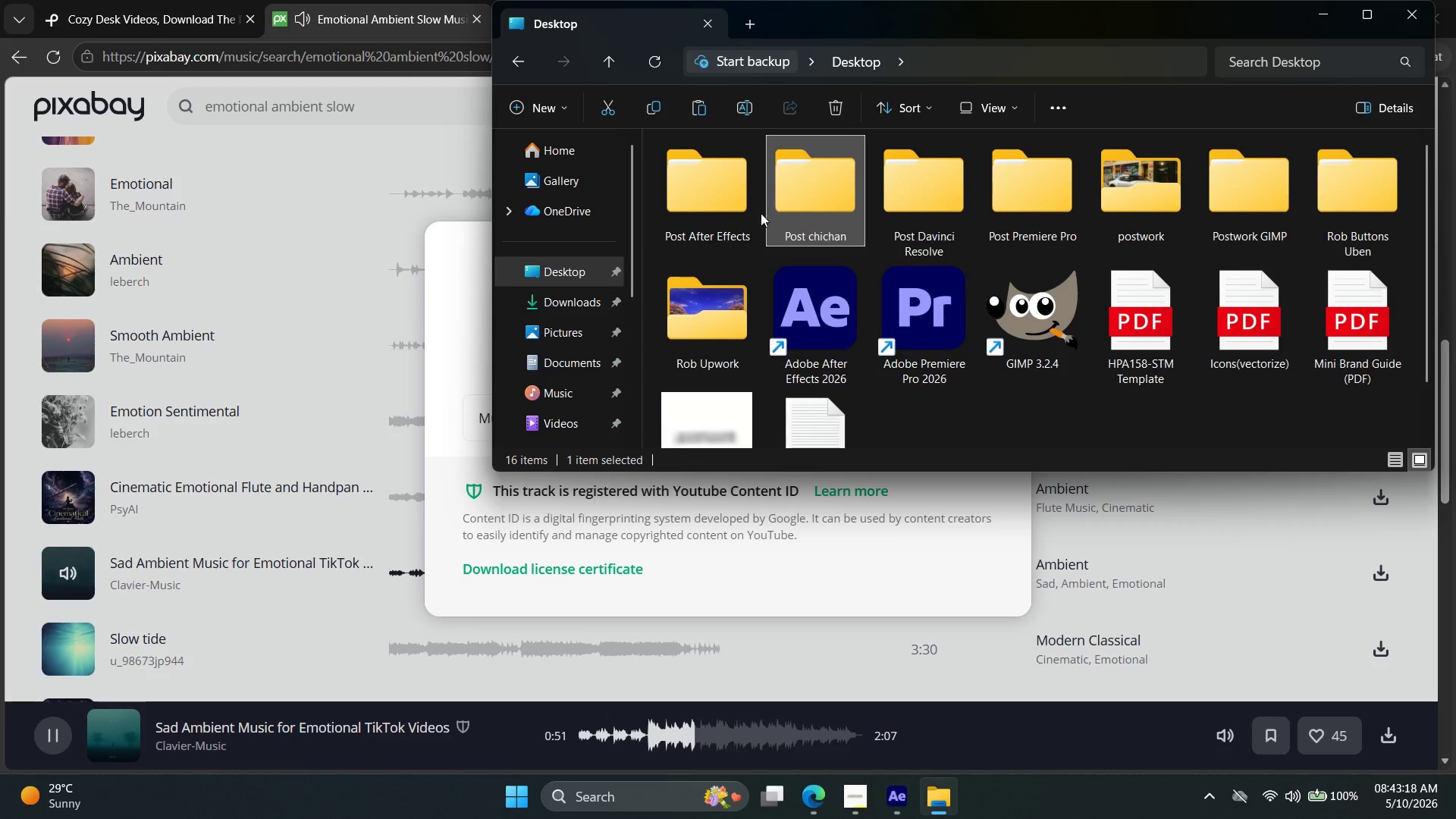 
left_click([1455, 818])
 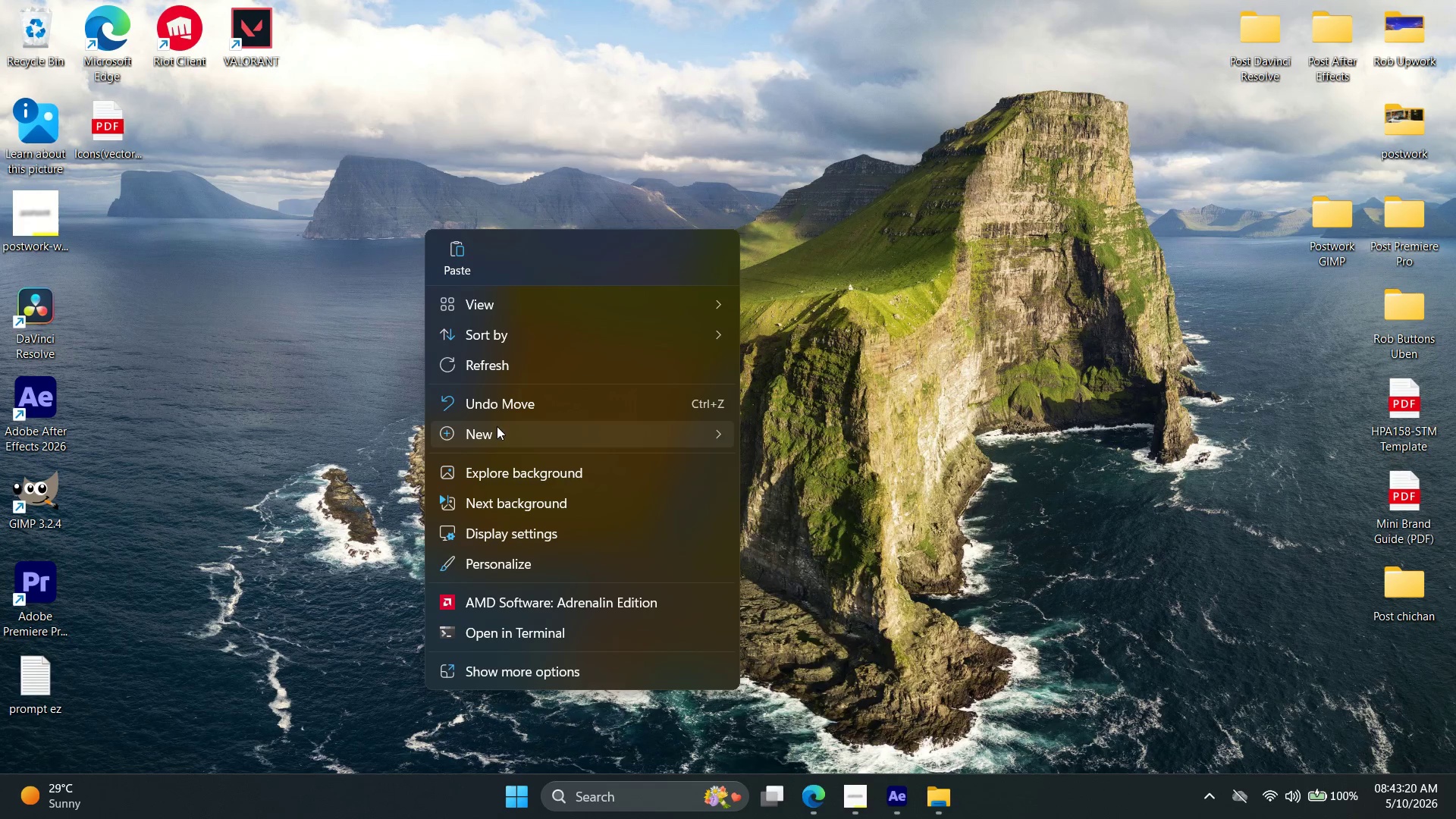 
left_click([771, 439])
 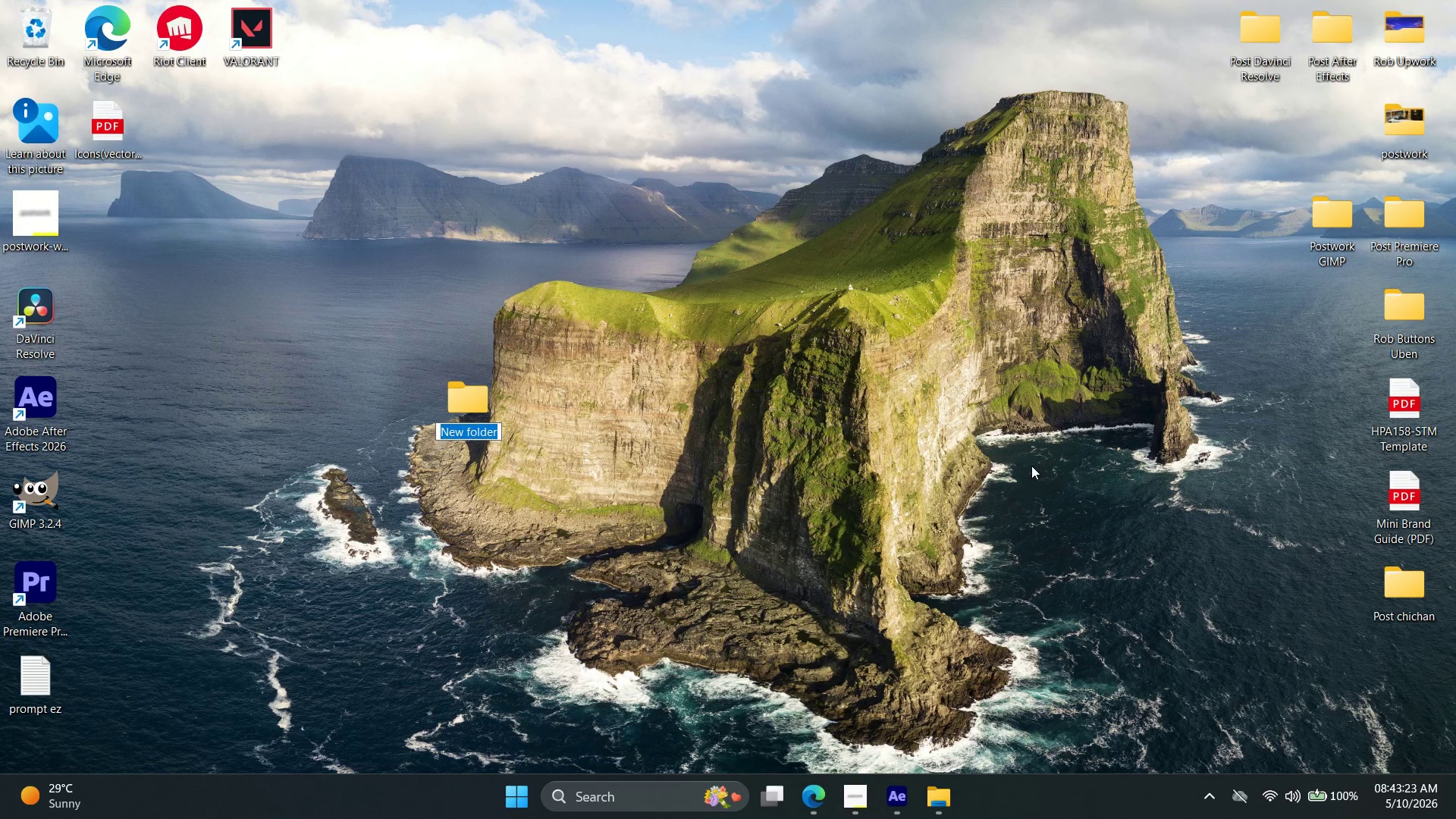 
type(AE )
 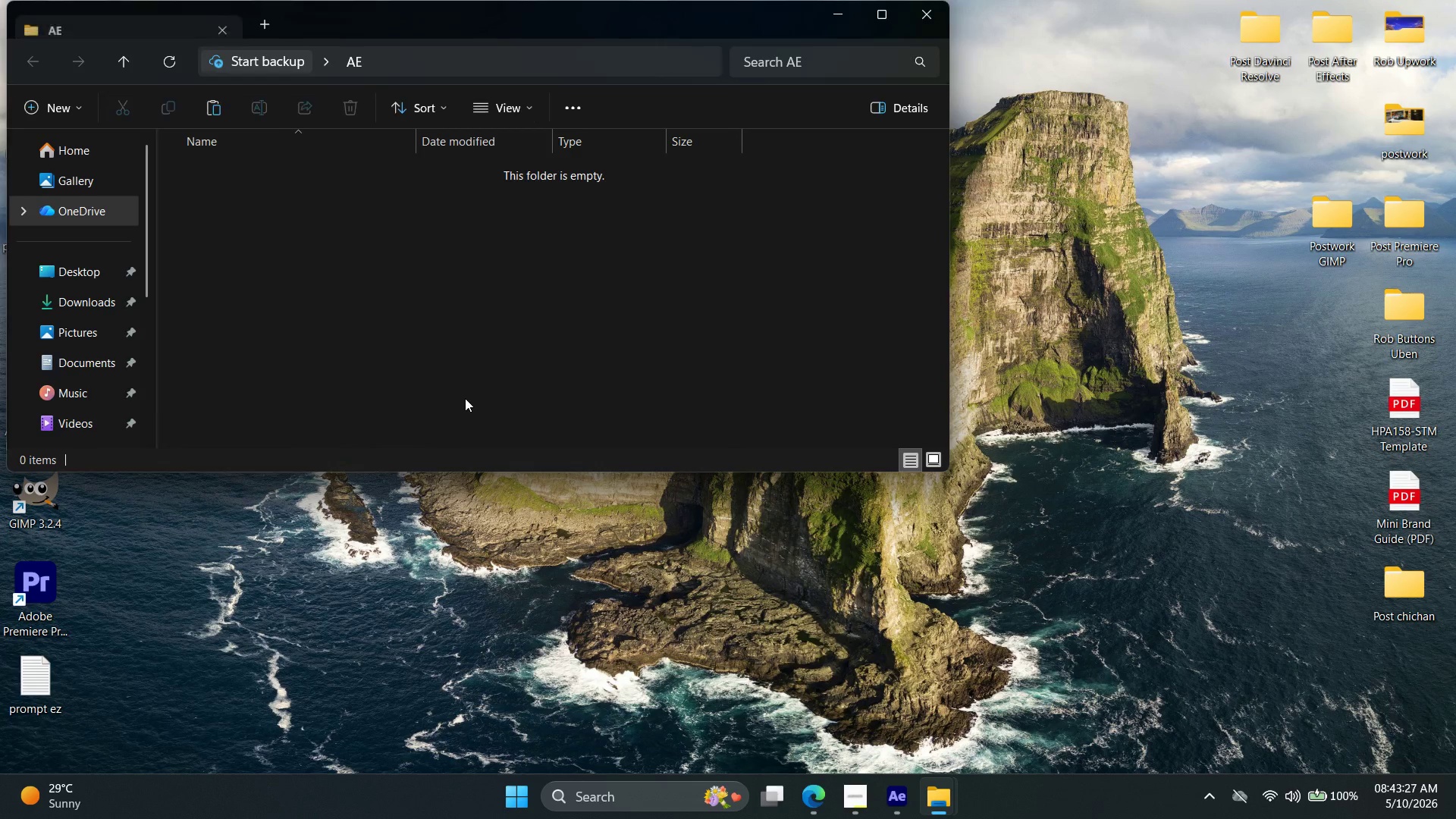 
left_click([53, 107])
 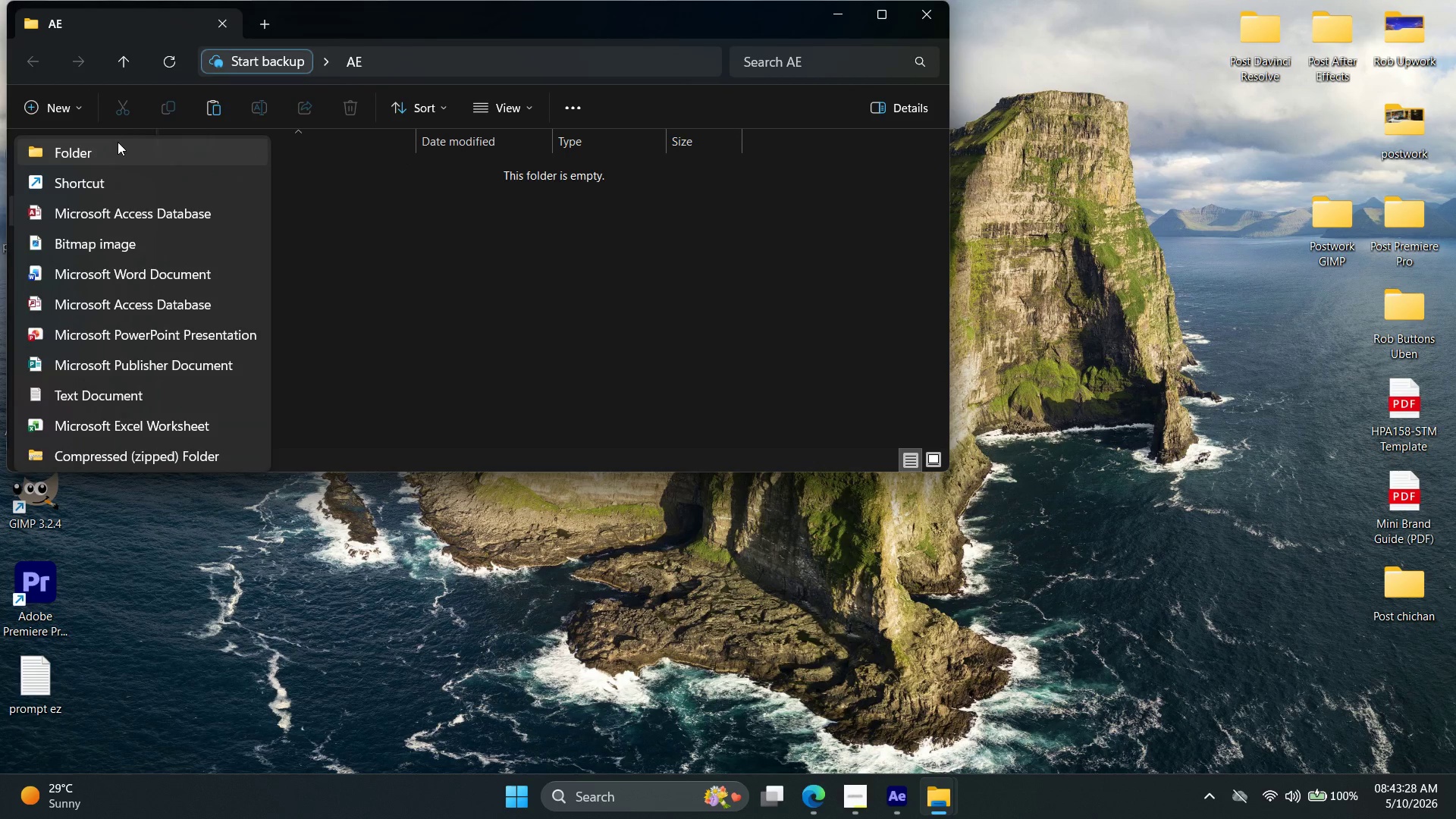 
left_click([118, 142])
 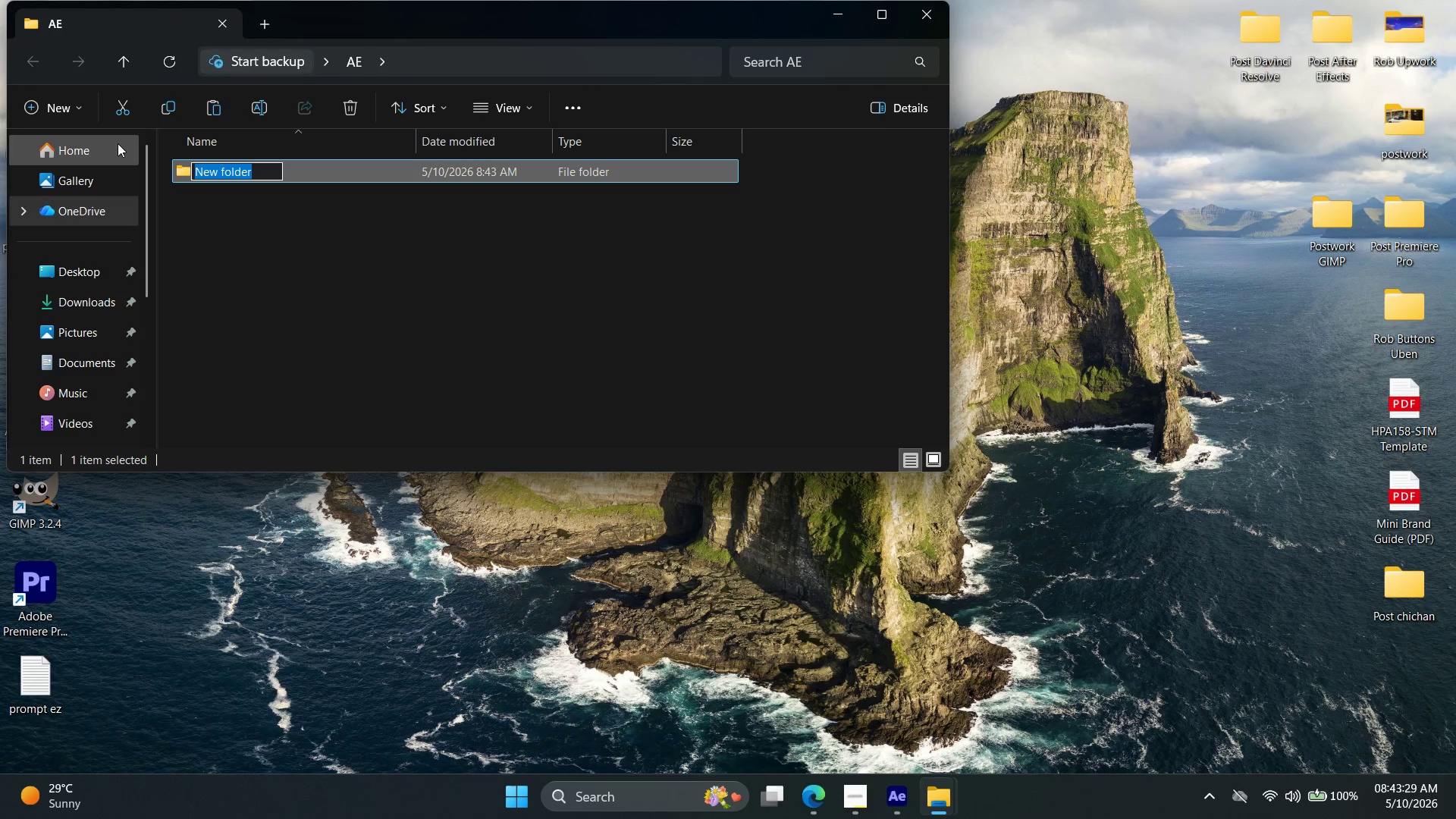 
type(Project Asset)
 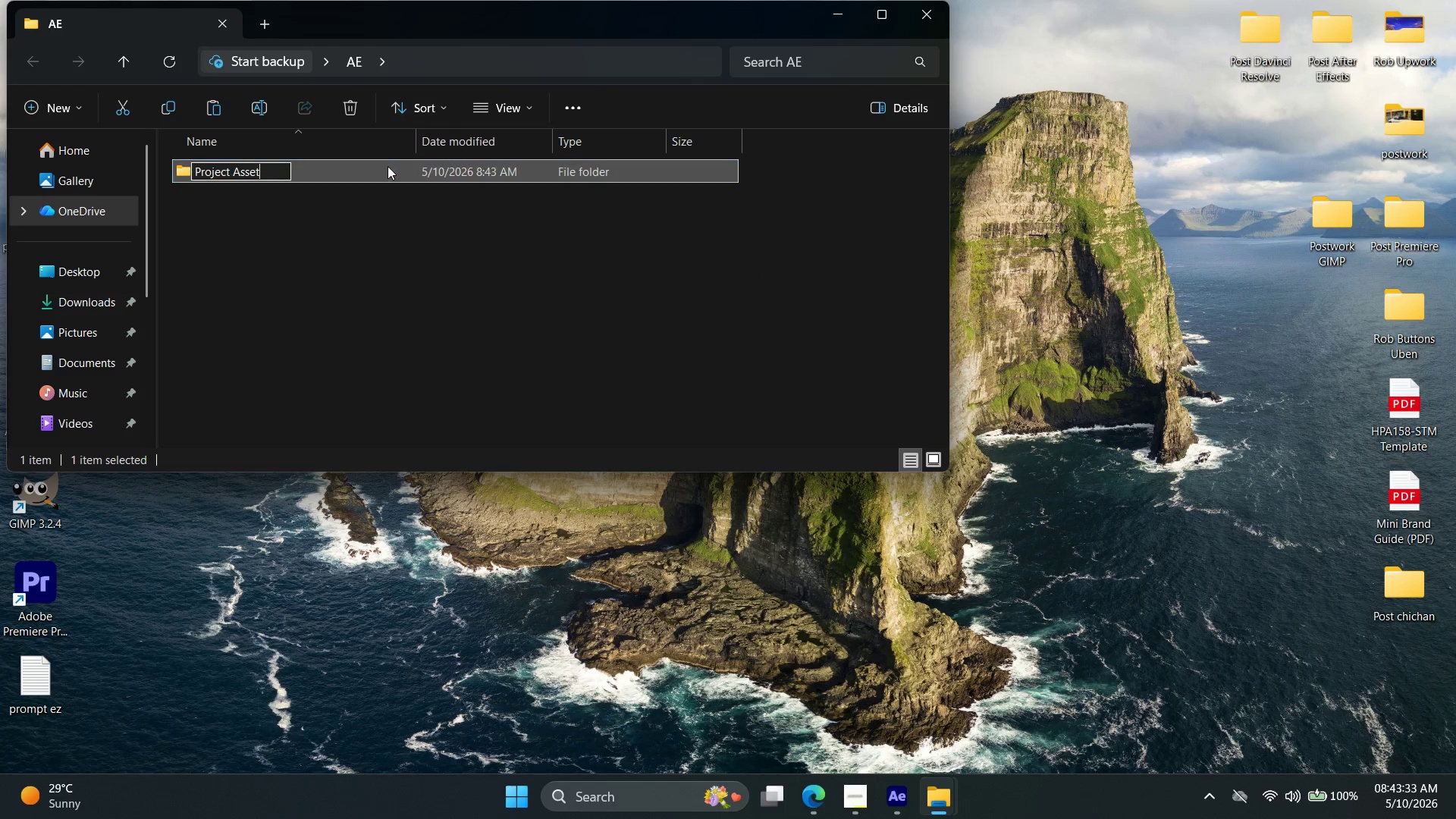 
double_click([388, 166])
 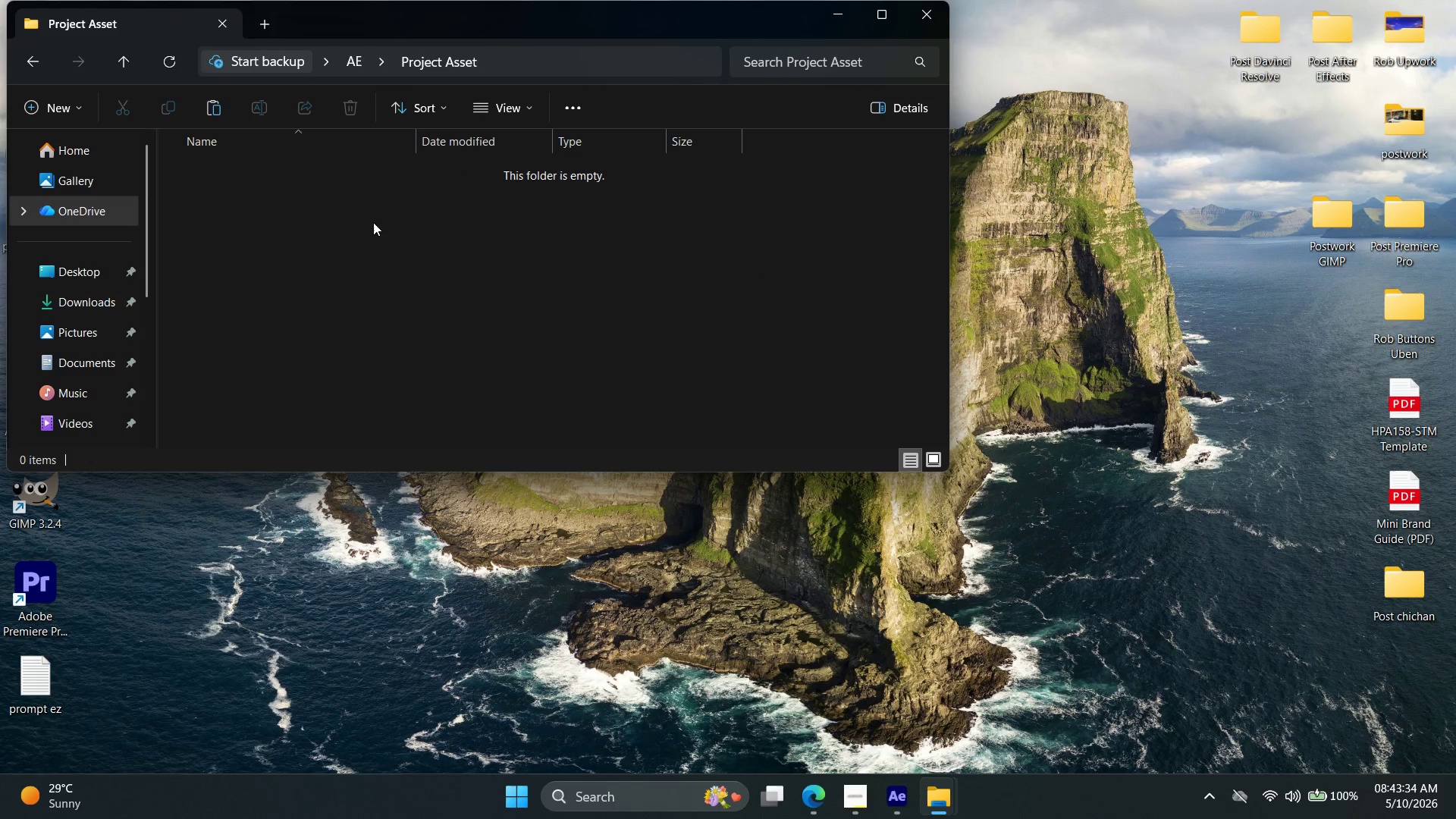 
left_click([372, 297])
 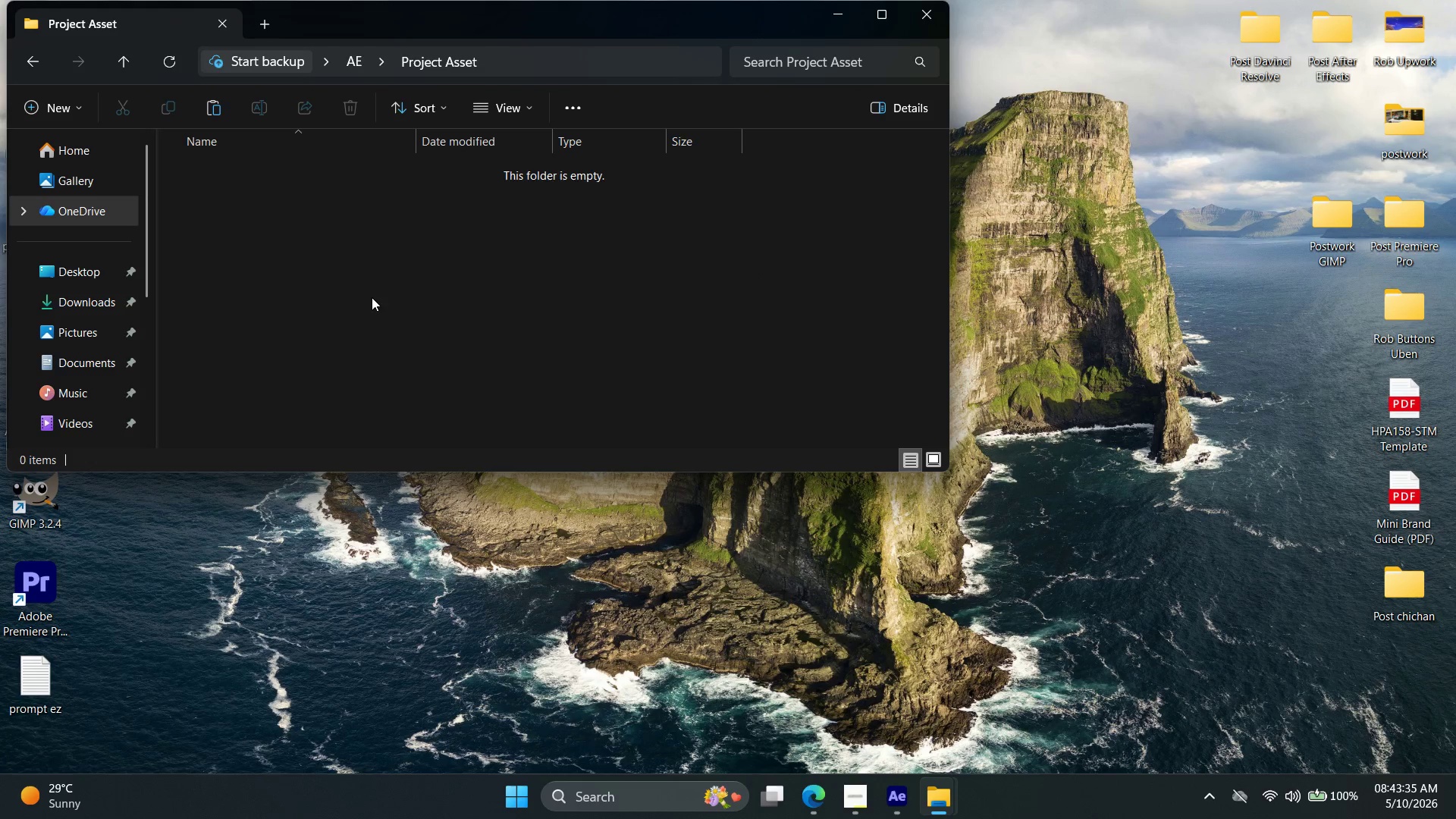 
hold_key(key=ShiftLeft, duration=0.64)
 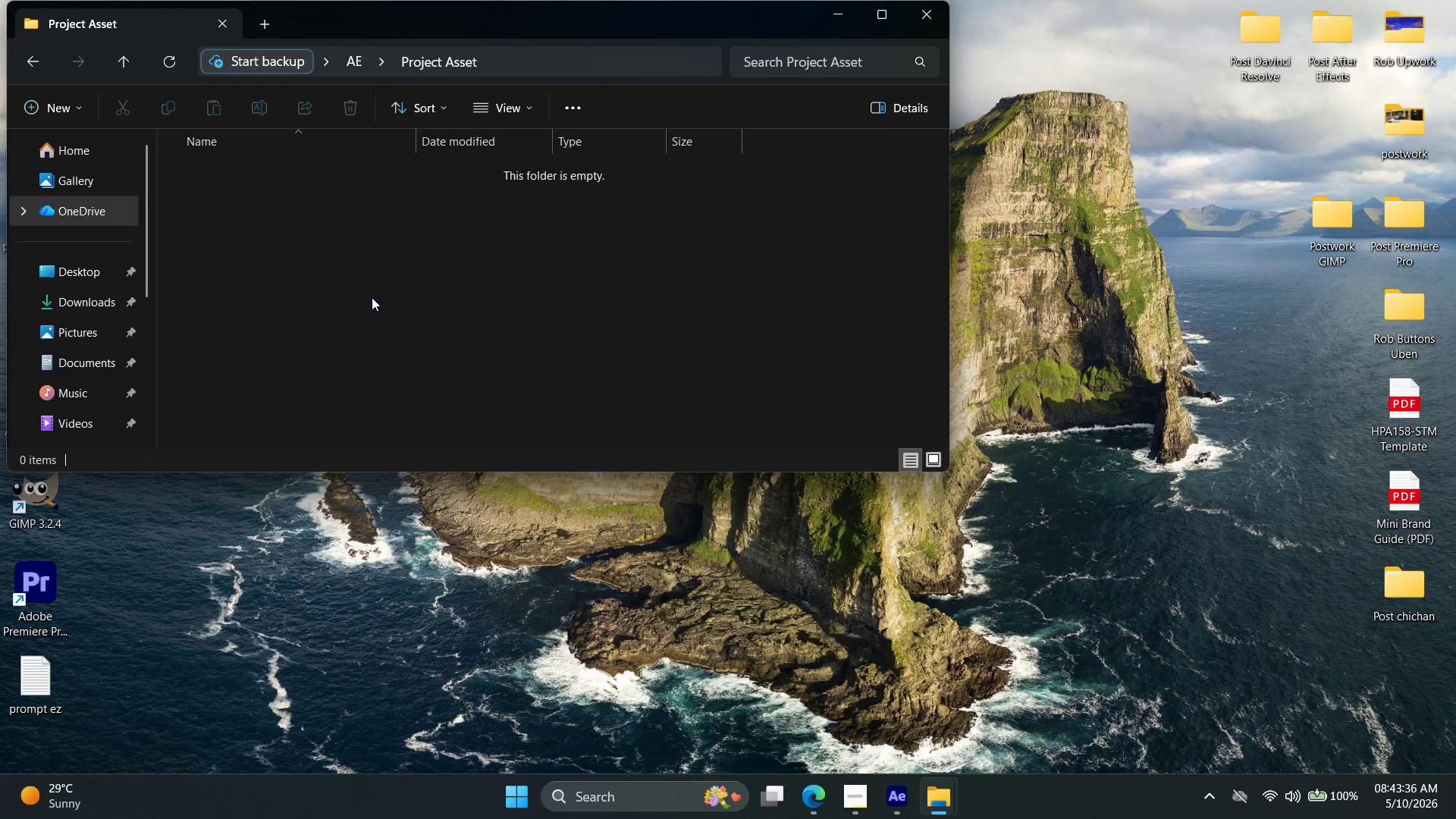 
hold_key(key=ControlLeft, duration=0.69)
 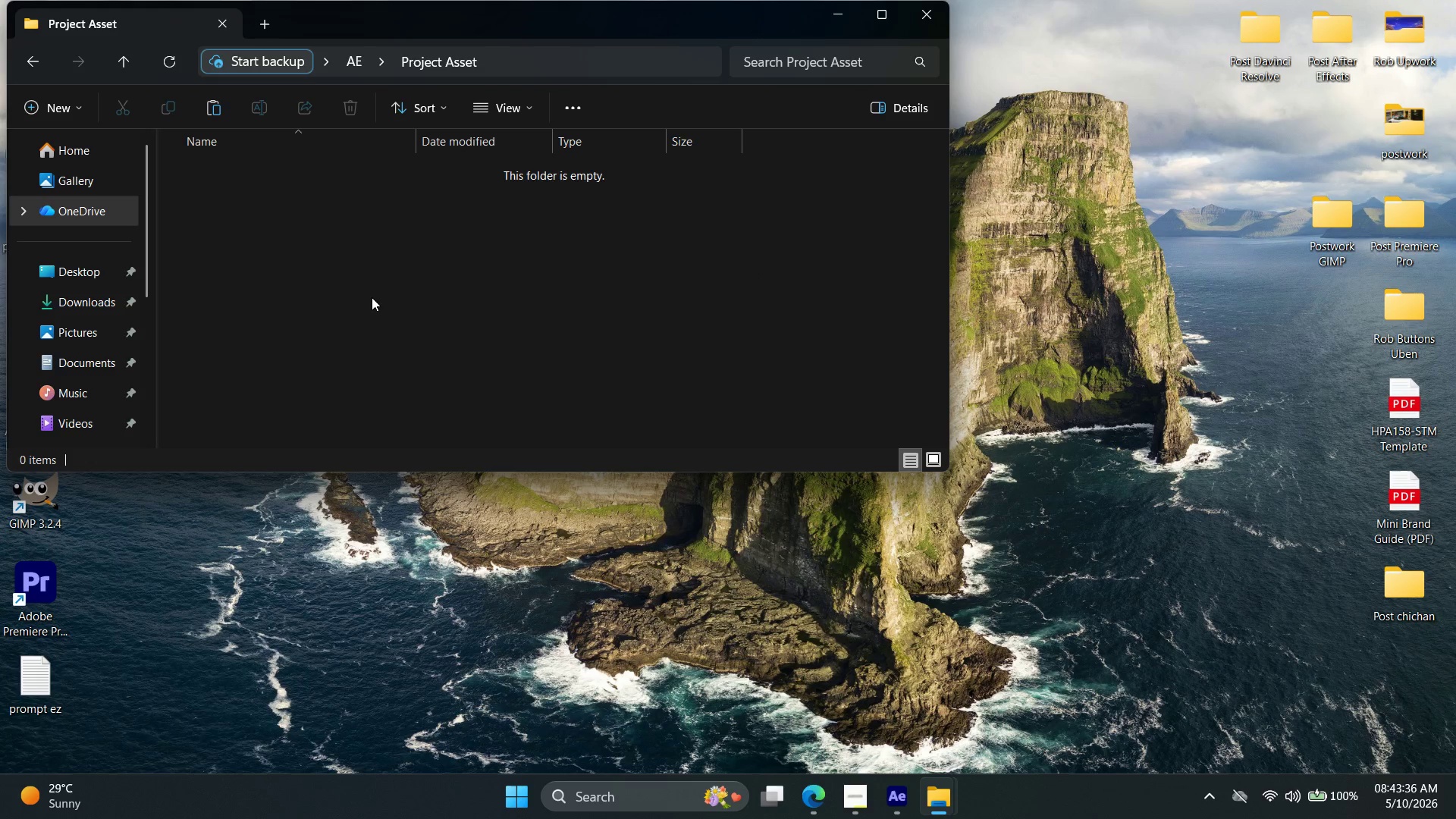 
key(Control+V)
 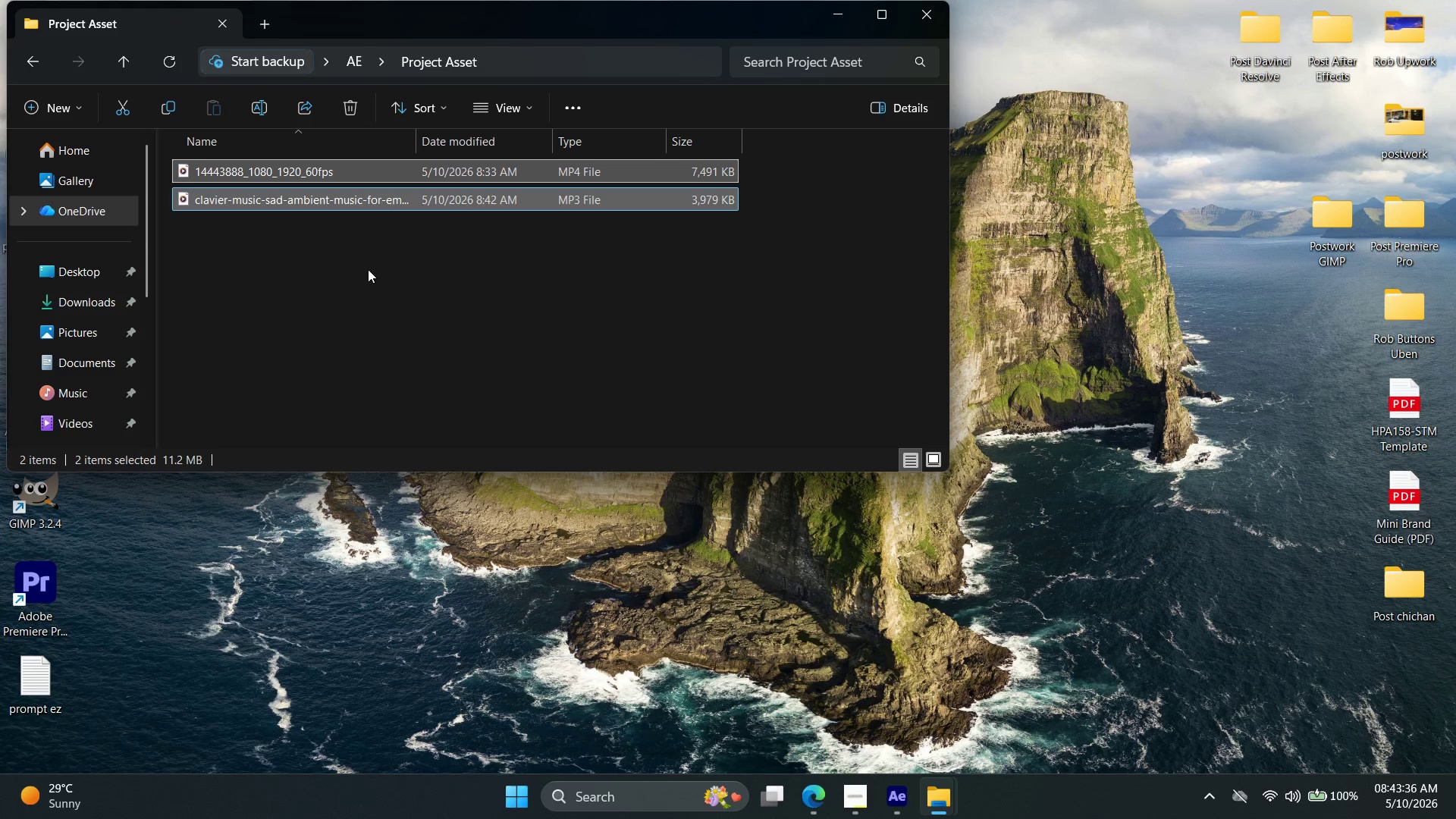 
left_click([368, 268])
 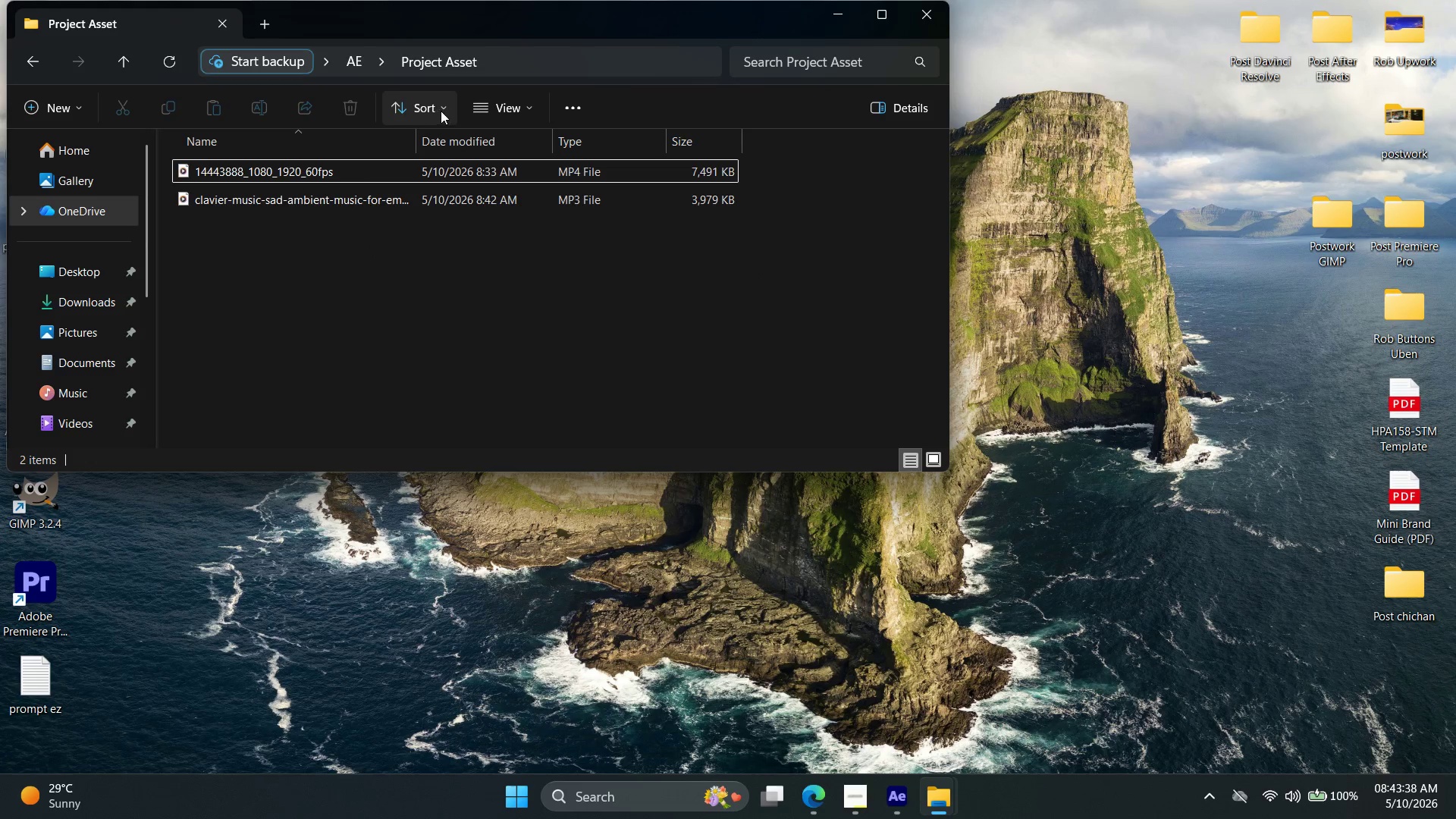 
left_click([484, 109])
 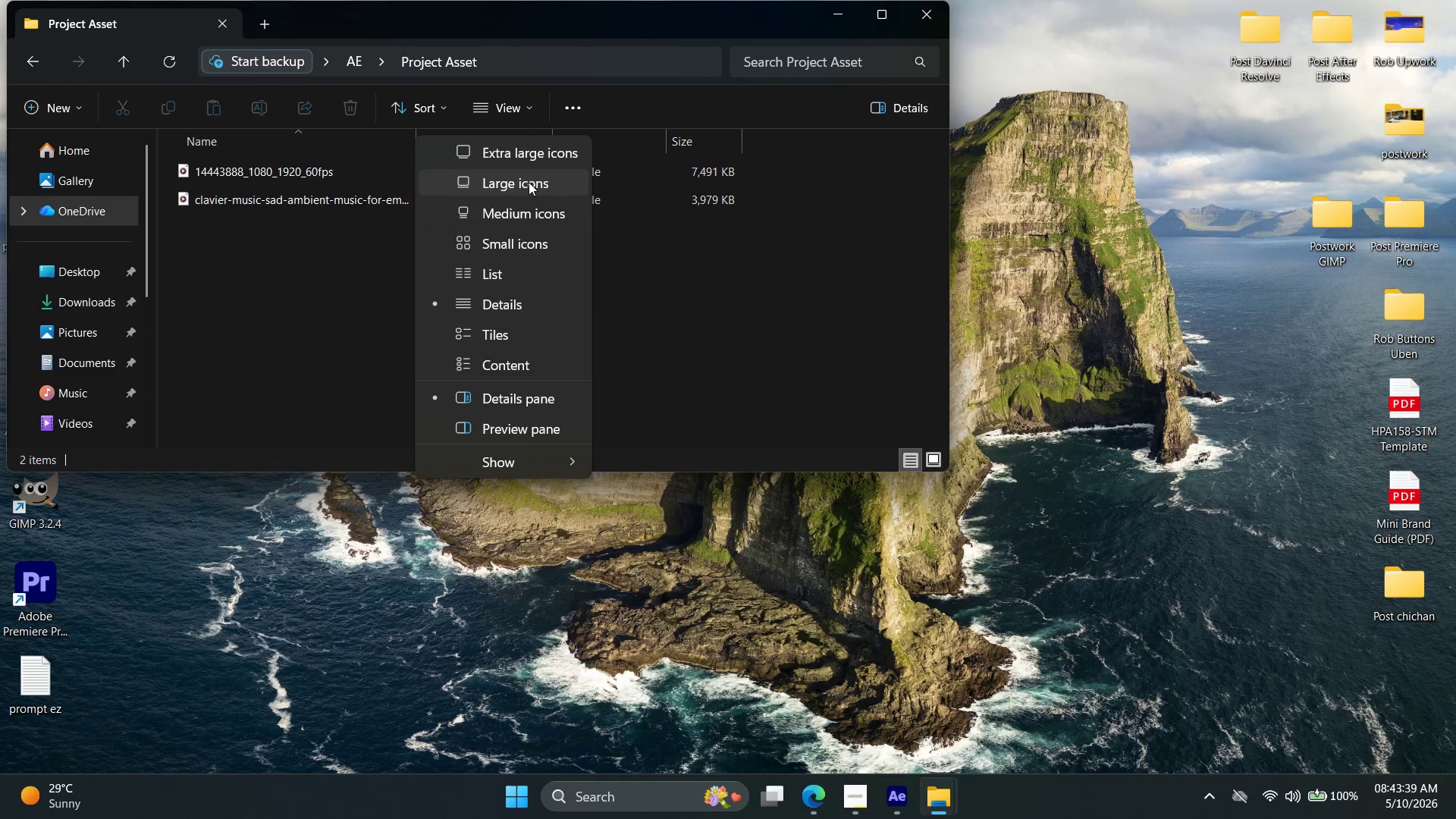 
left_click([529, 182])
 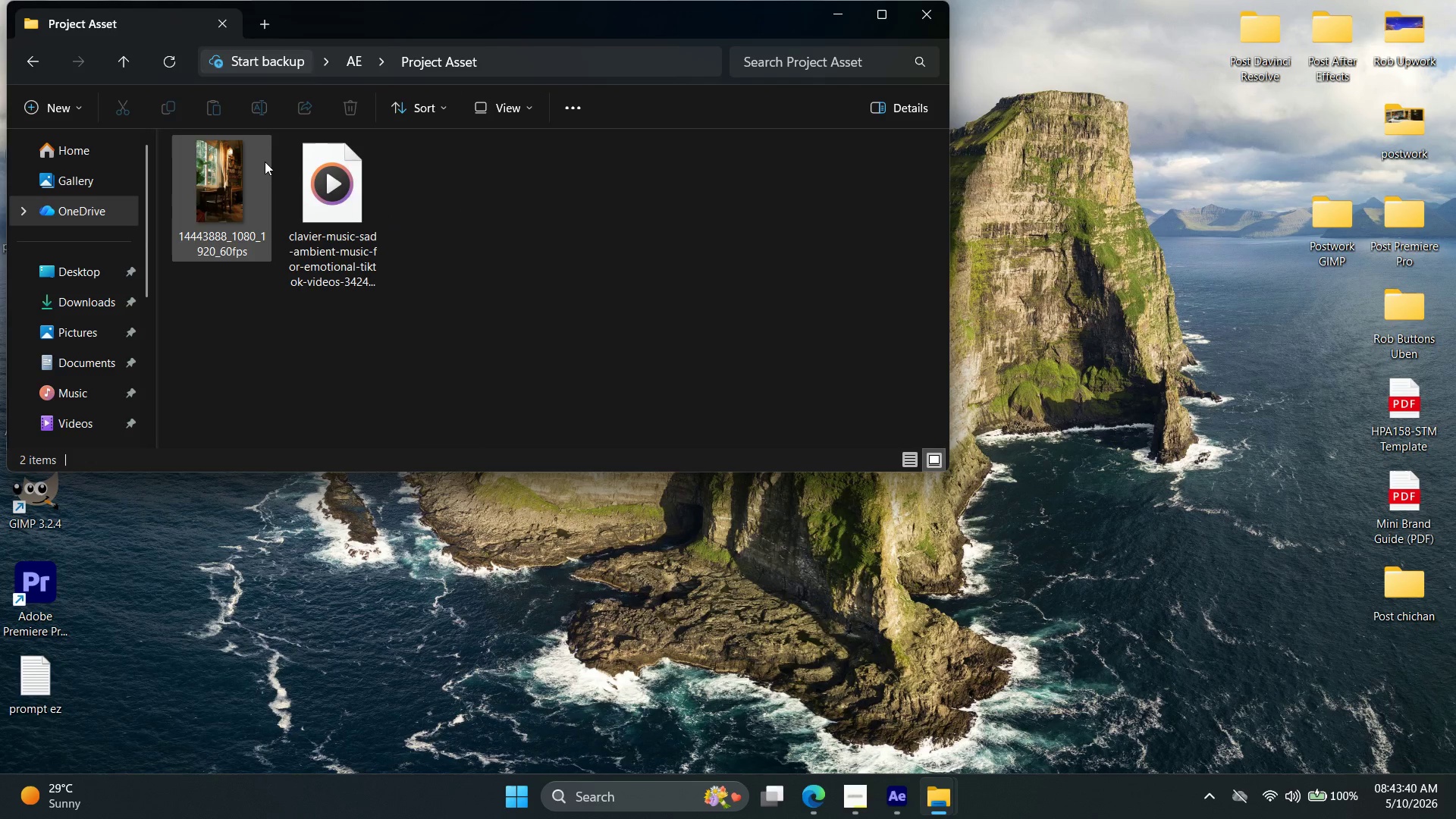 
right_click([261, 161])
 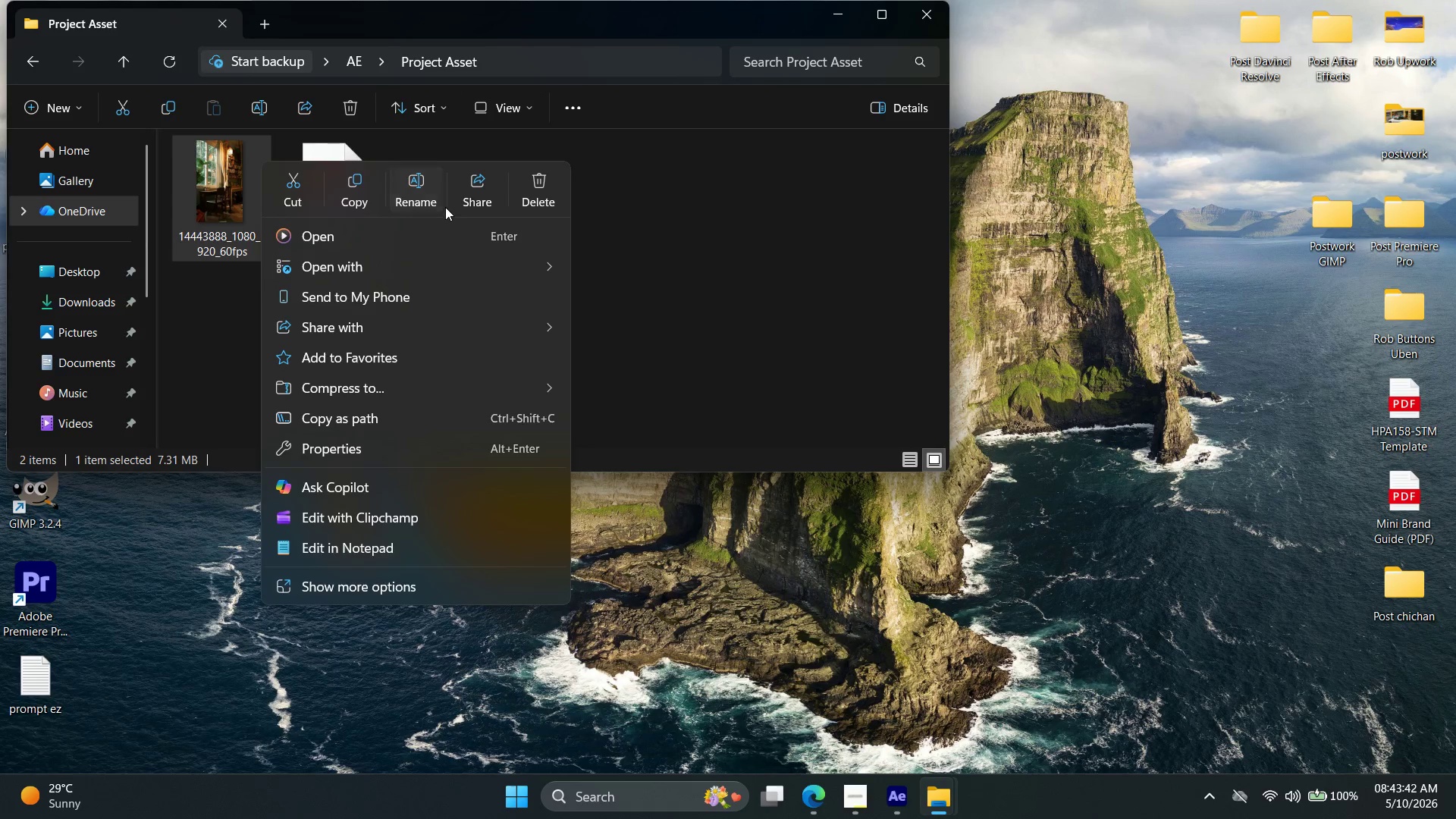 
left_click([413, 181])
 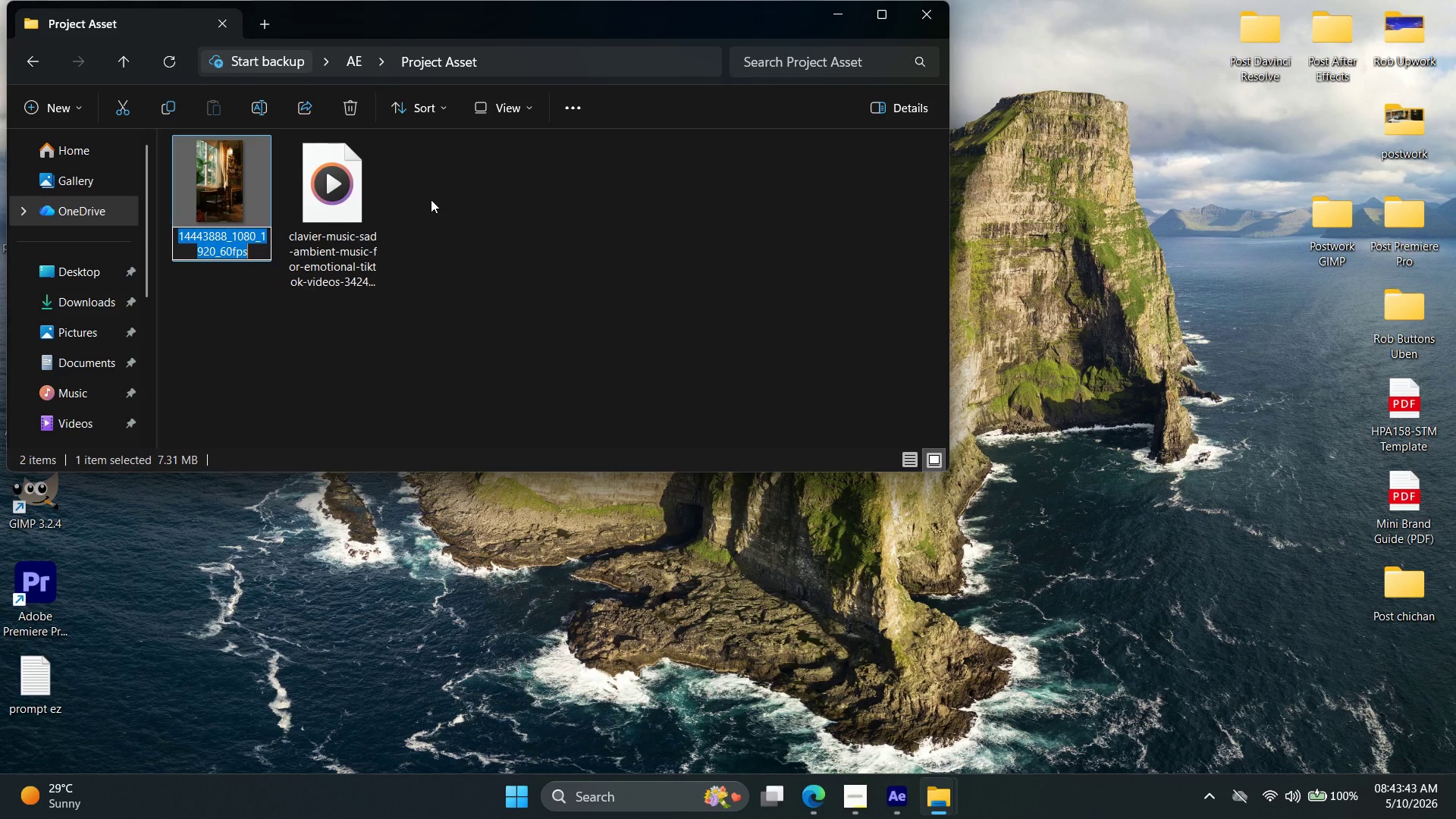 
type(desk))
key(Backspace)
type(_clip)
 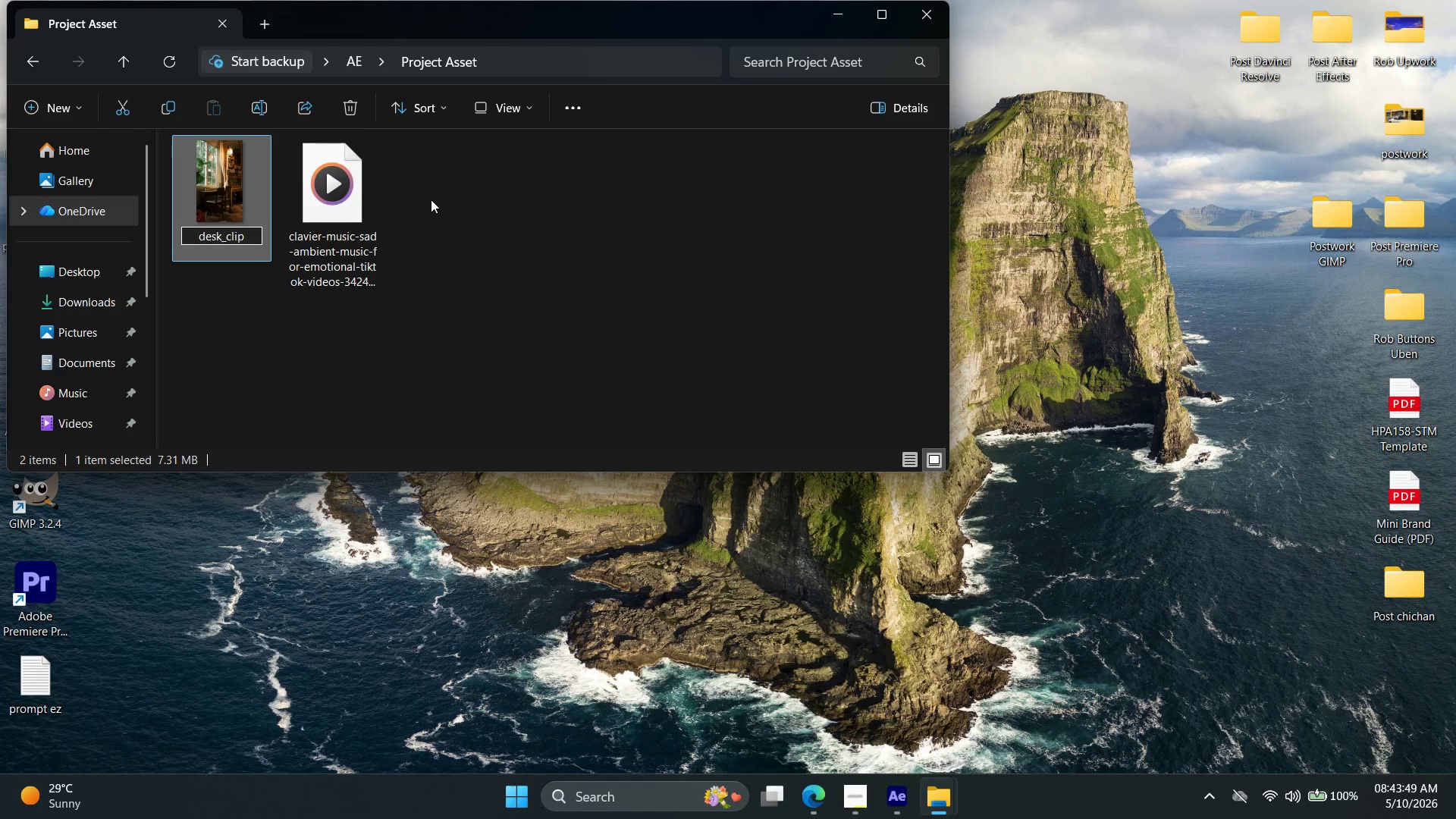 
left_click([351, 185])
 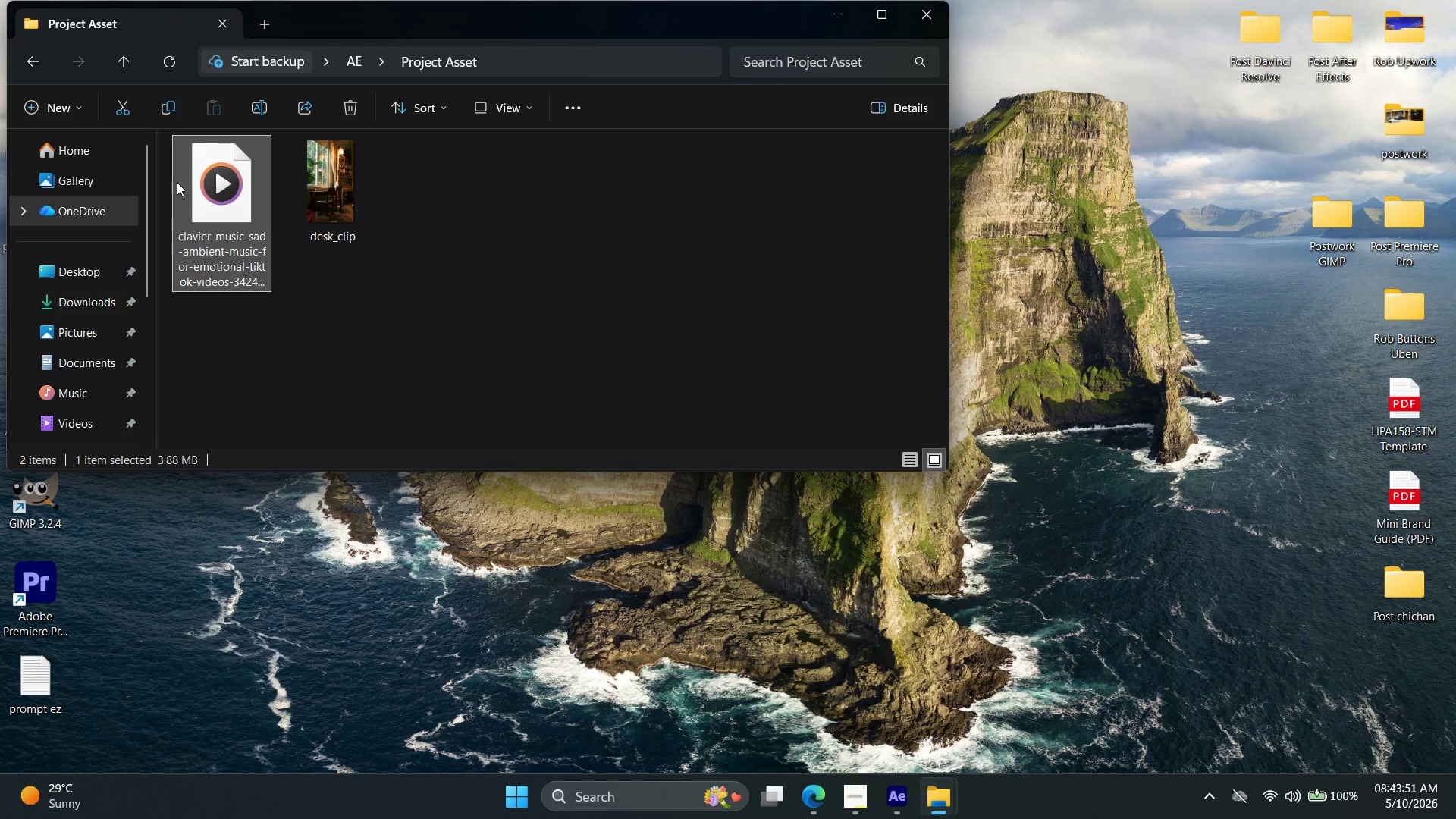 
right_click([176, 182])
 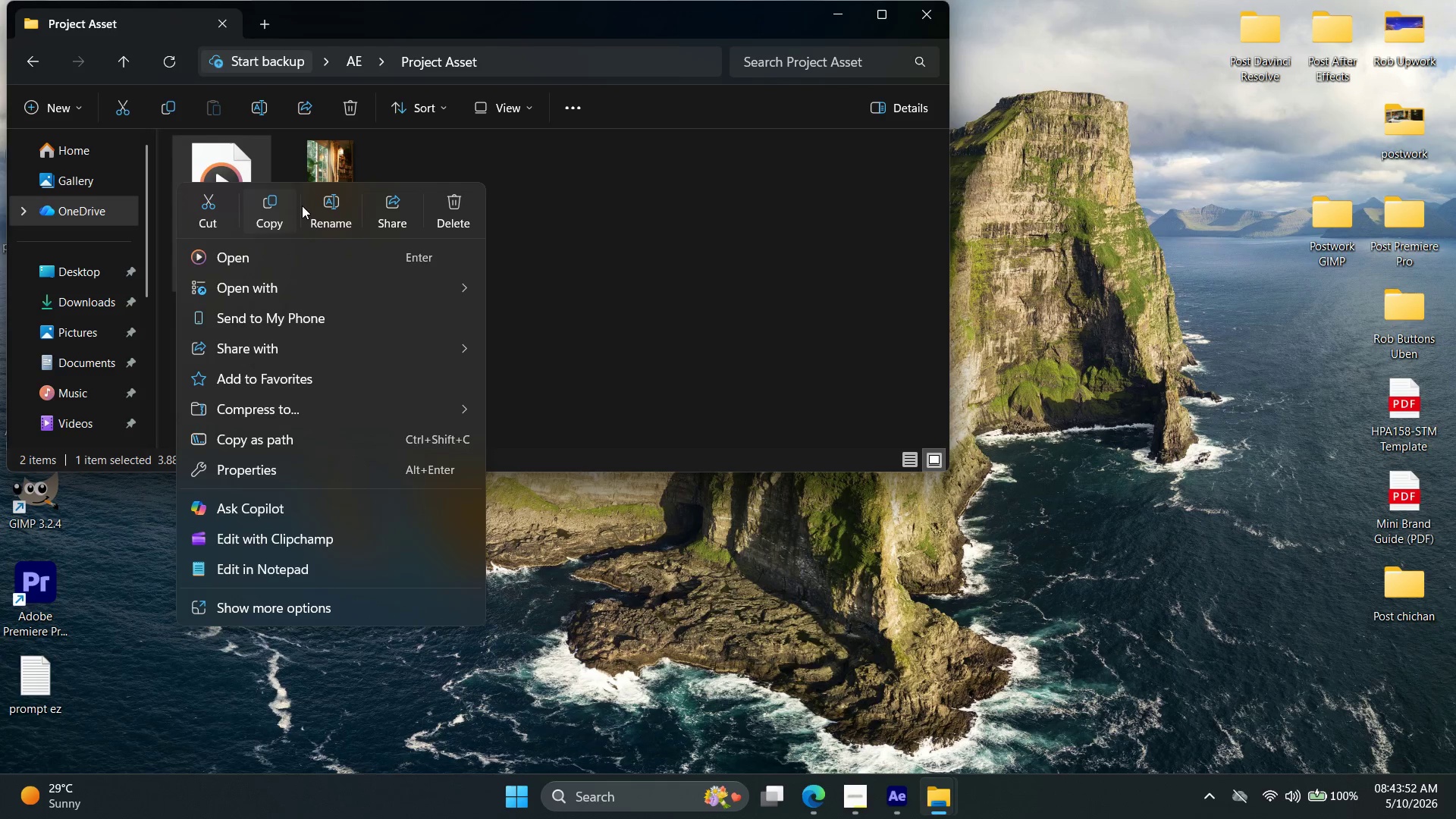 
left_click([320, 203])
 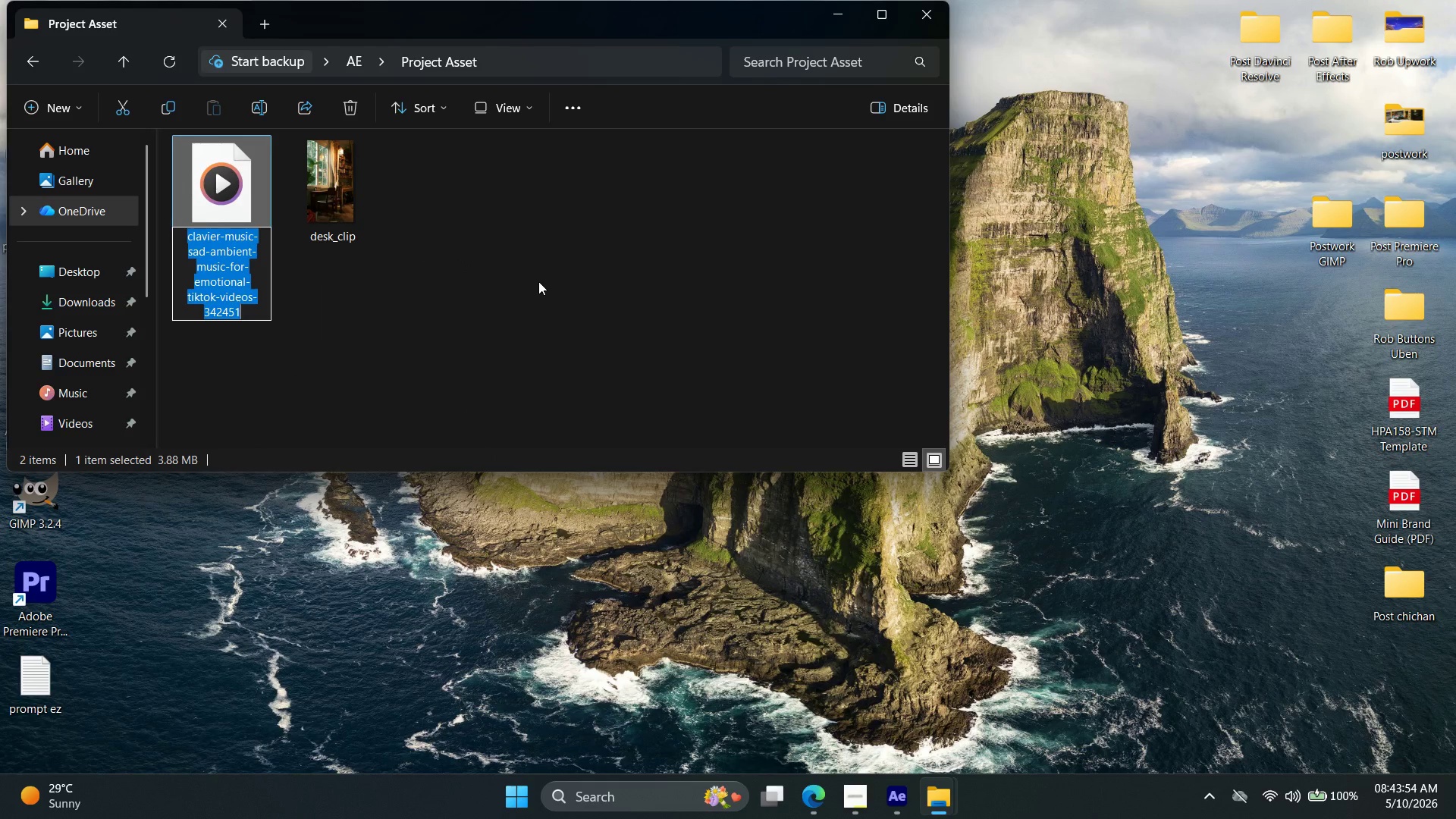 
type(bg_music)
 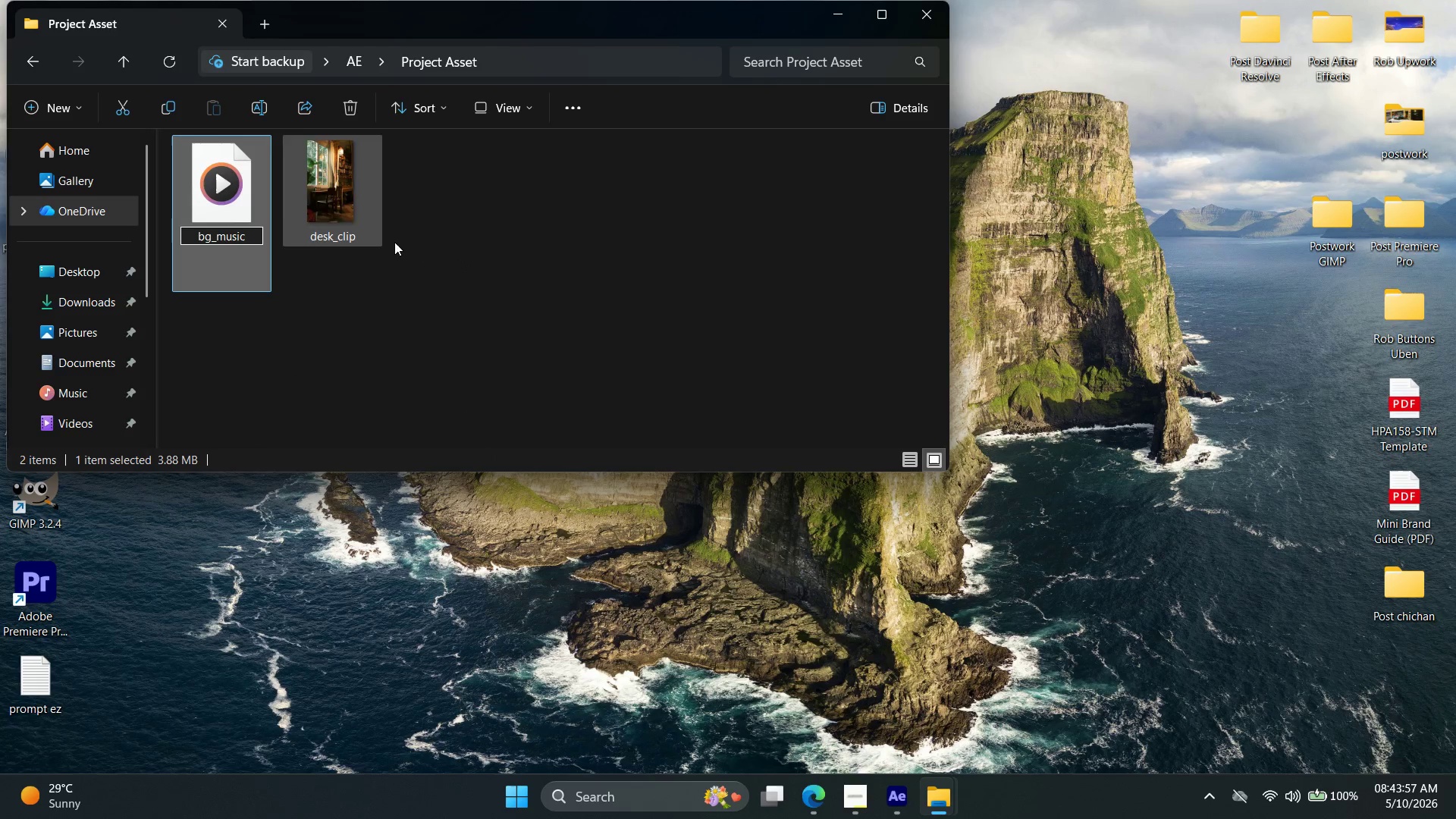 
left_click([457, 347])
 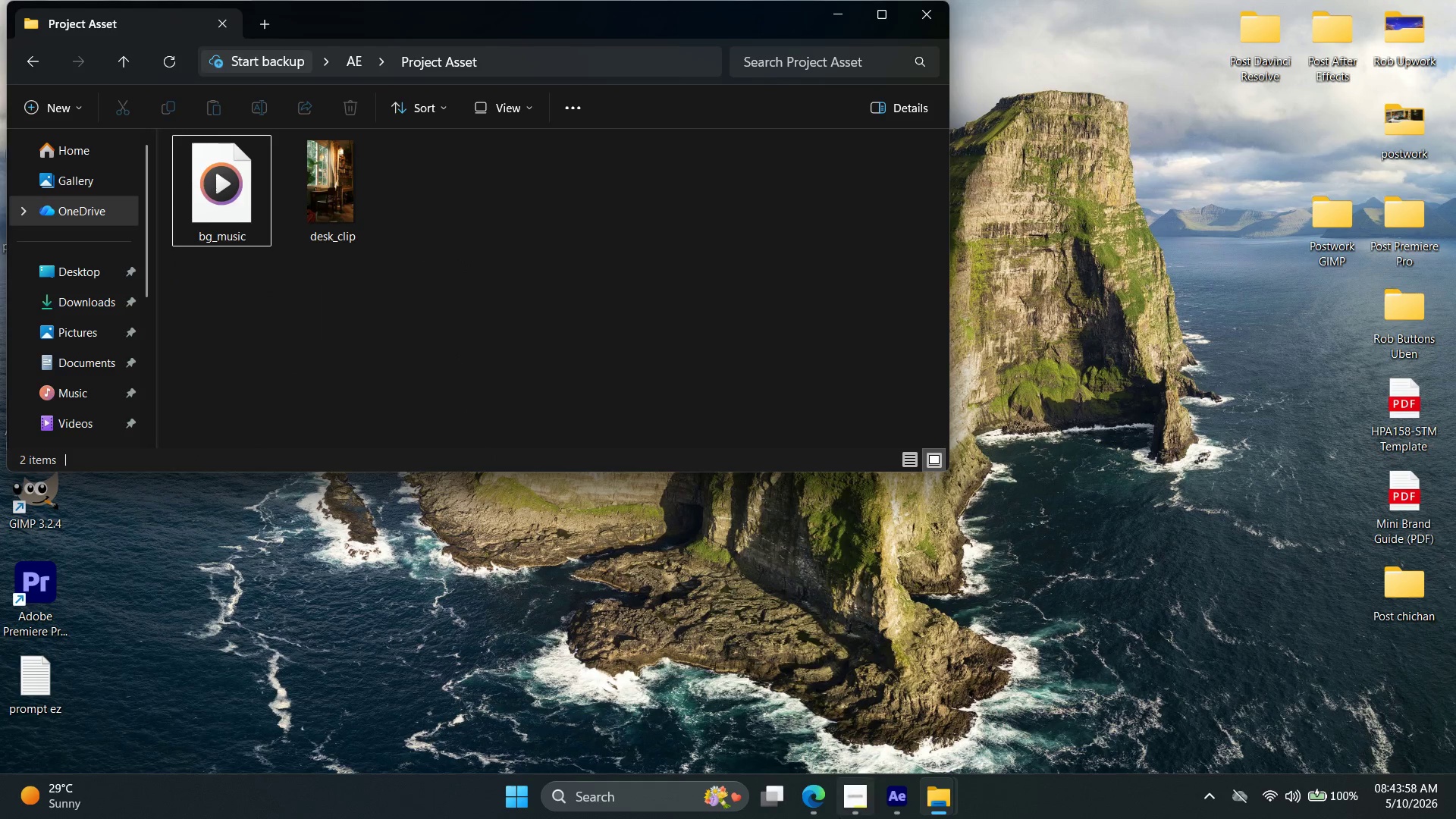 
left_click([888, 791])
 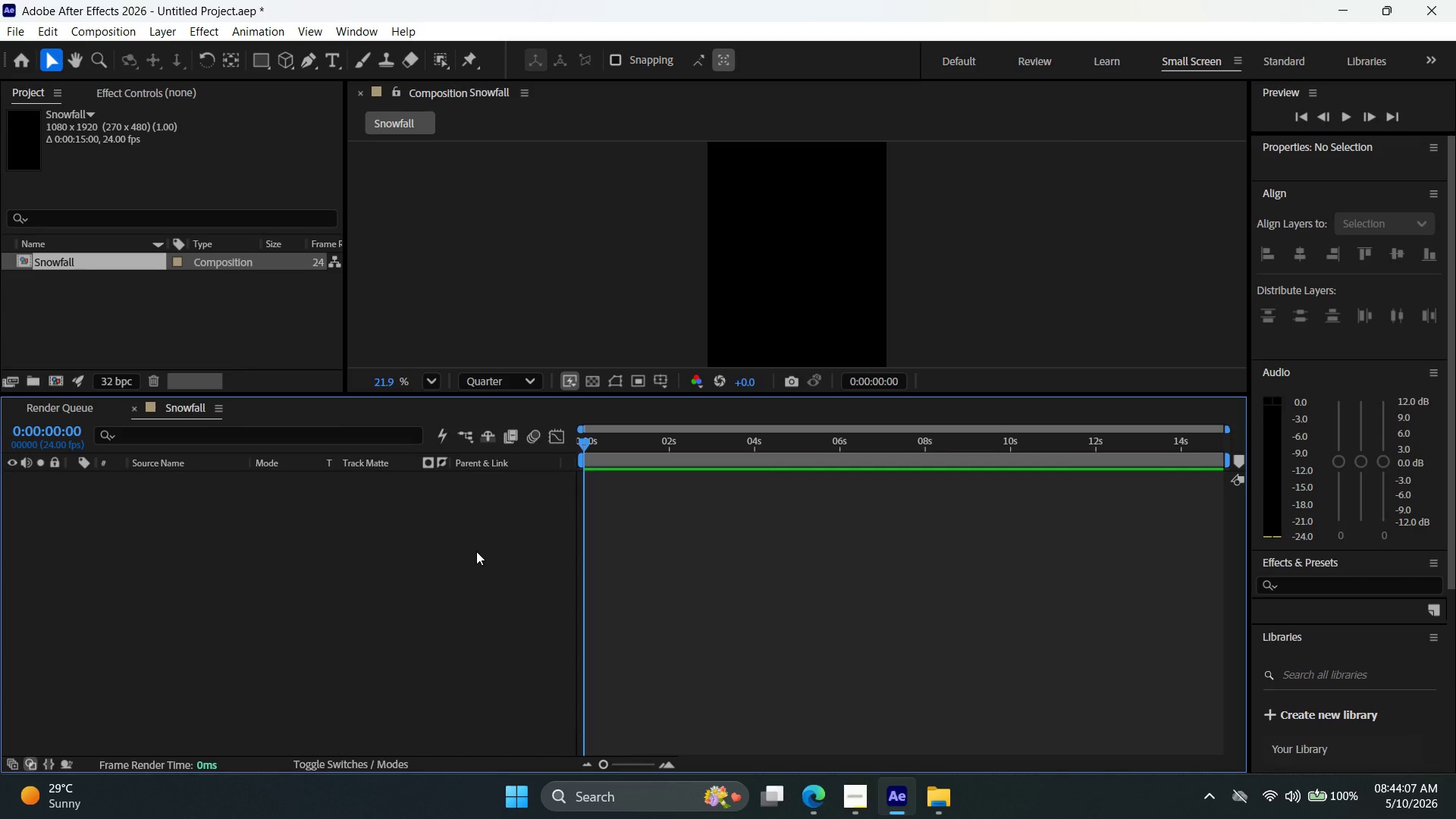 
wait(13.28)
 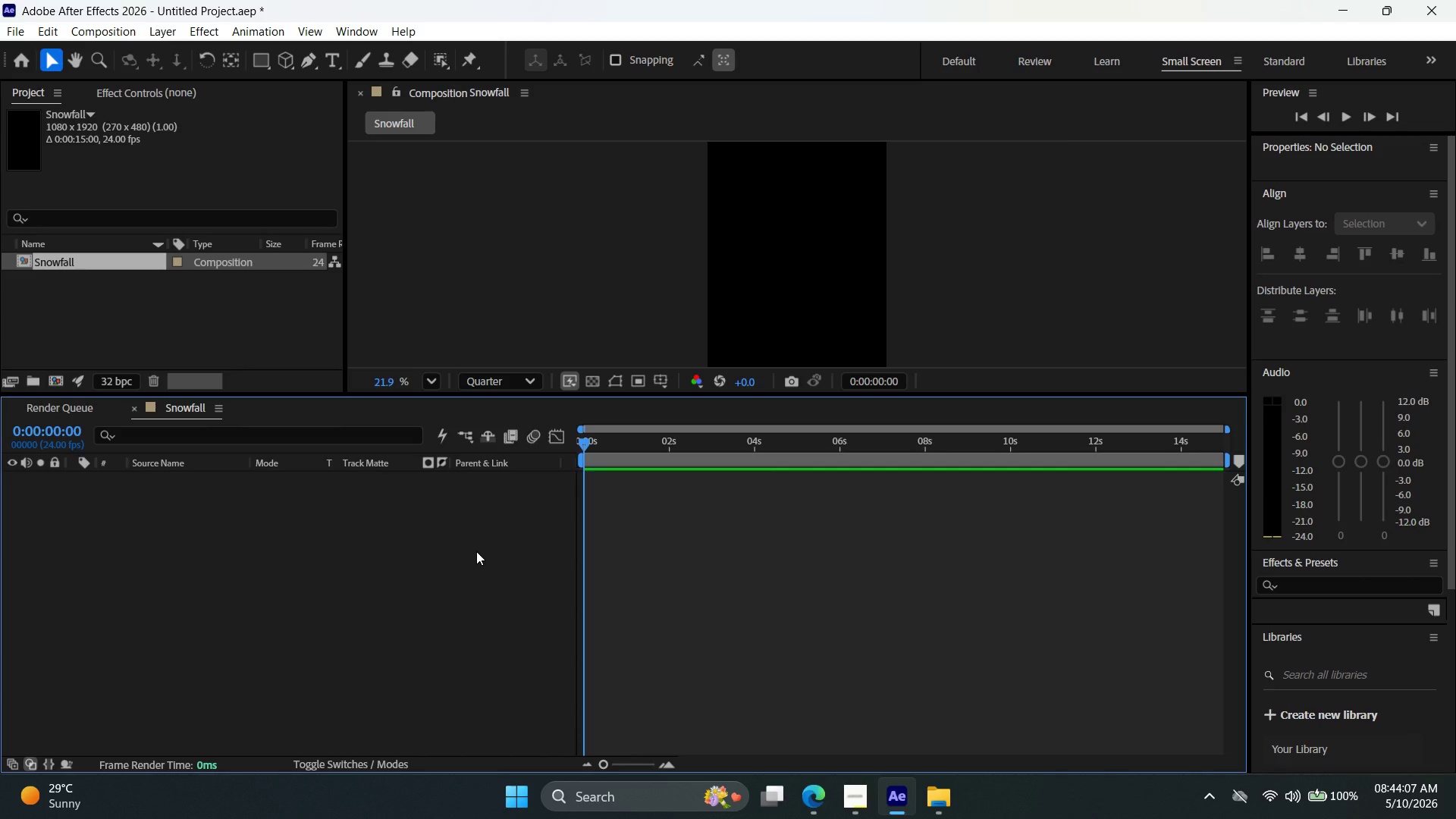 
left_click([817, 795])
 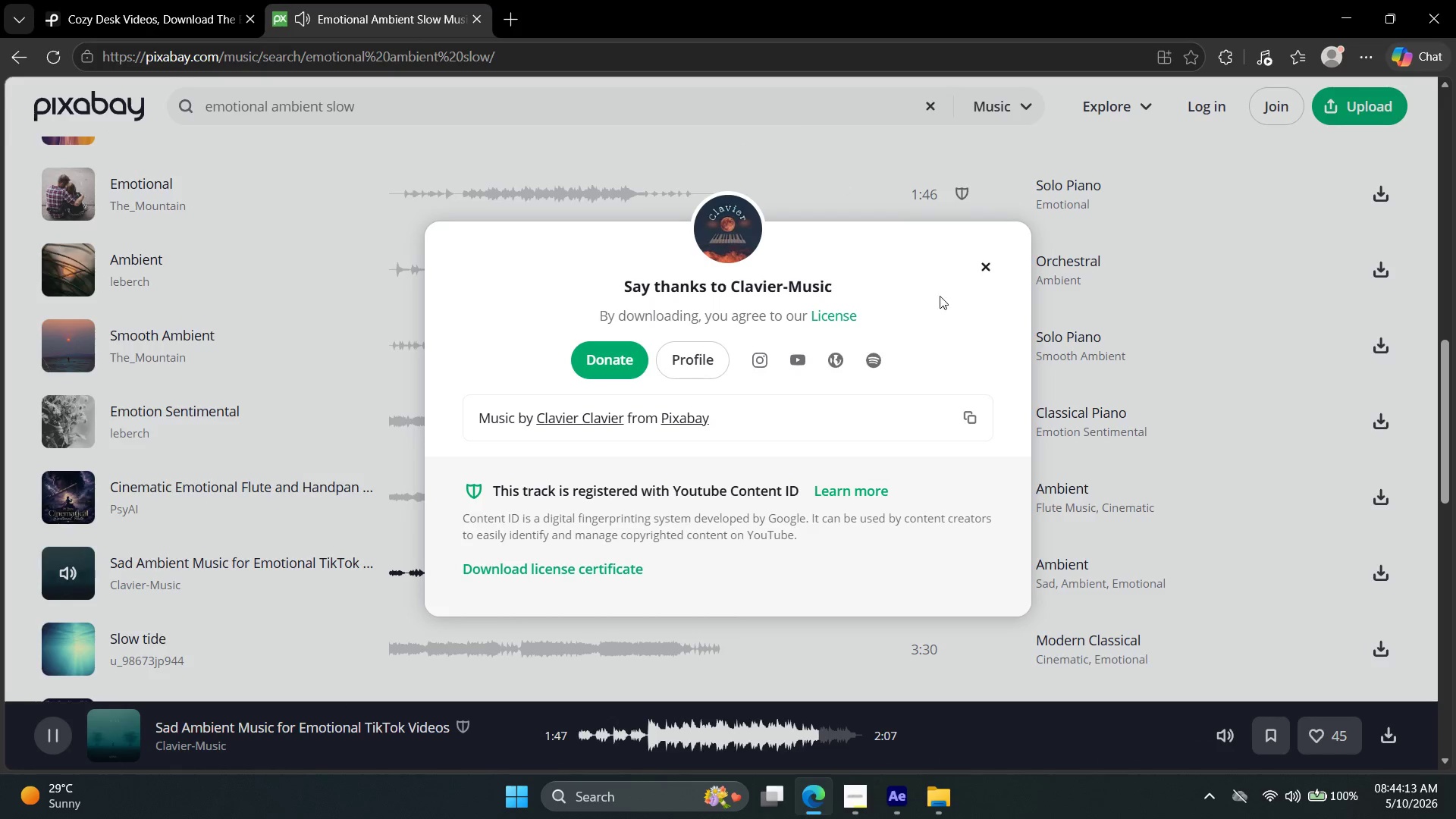 
left_click([287, 278])
 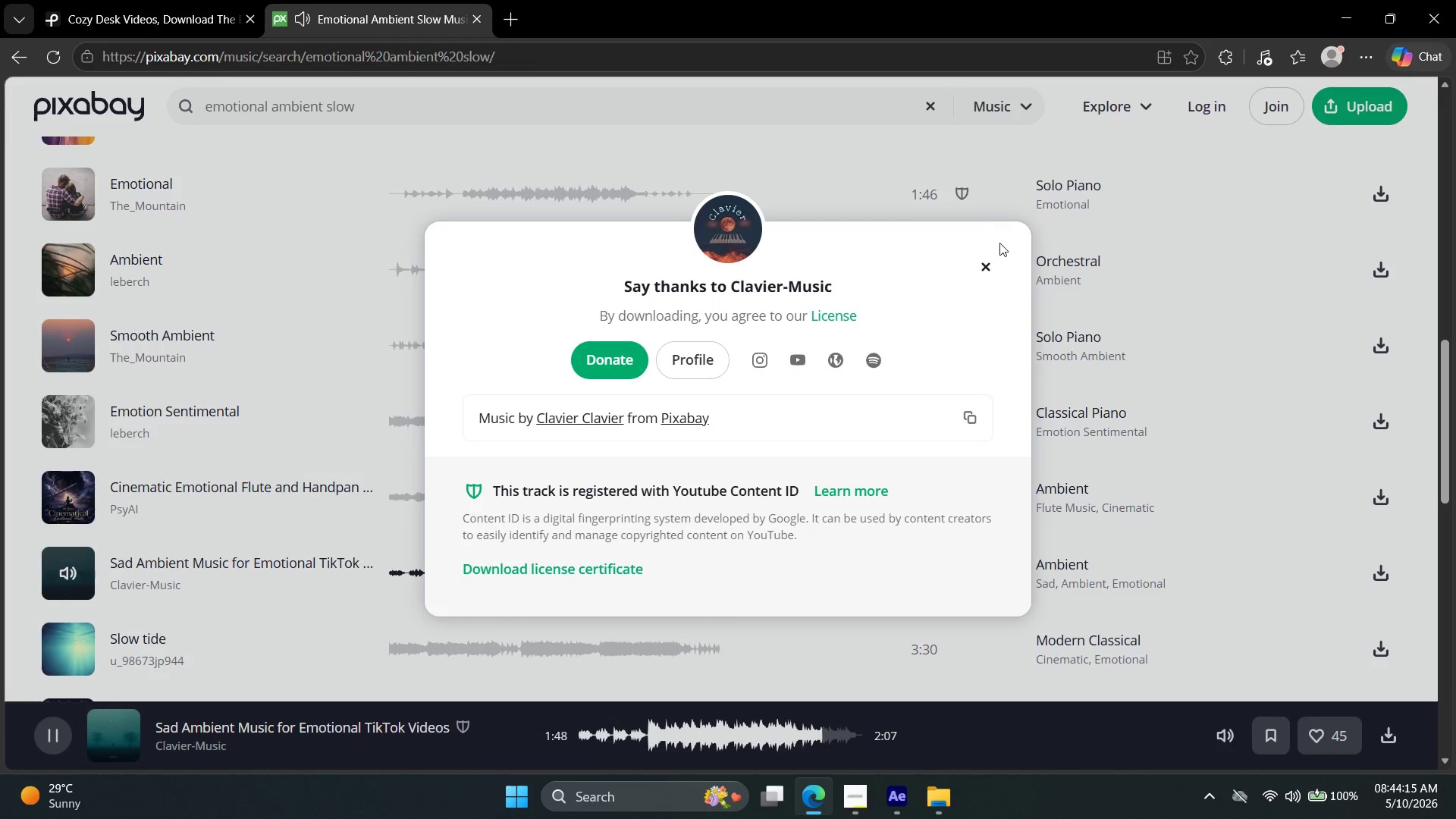 
left_click([994, 270])
 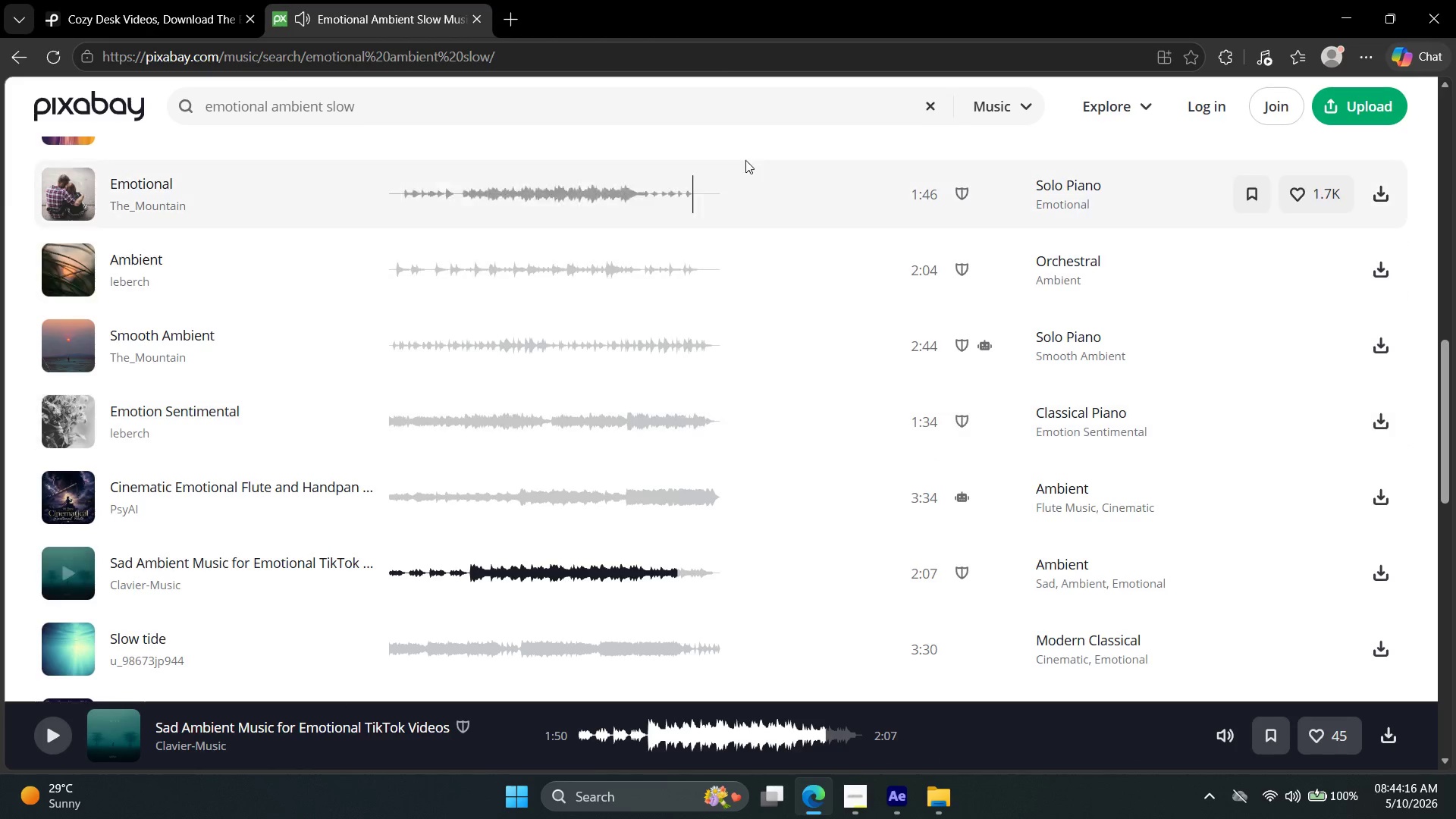 
hold_key(key=ControlLeft, duration=0.66)
 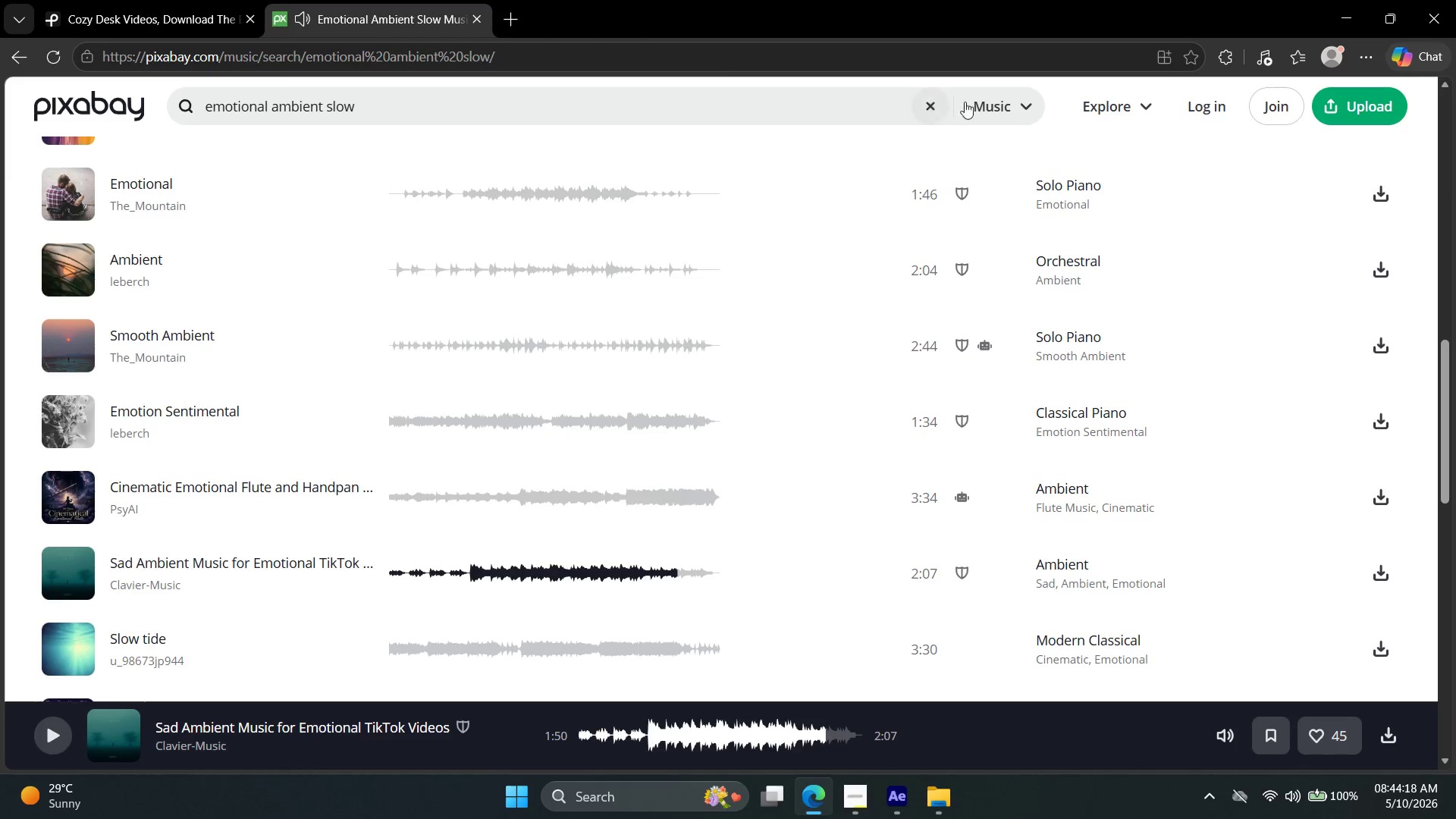 
left_click_drag(start_coordinate=[1053, 112], to_coordinate=[1050, 111])
 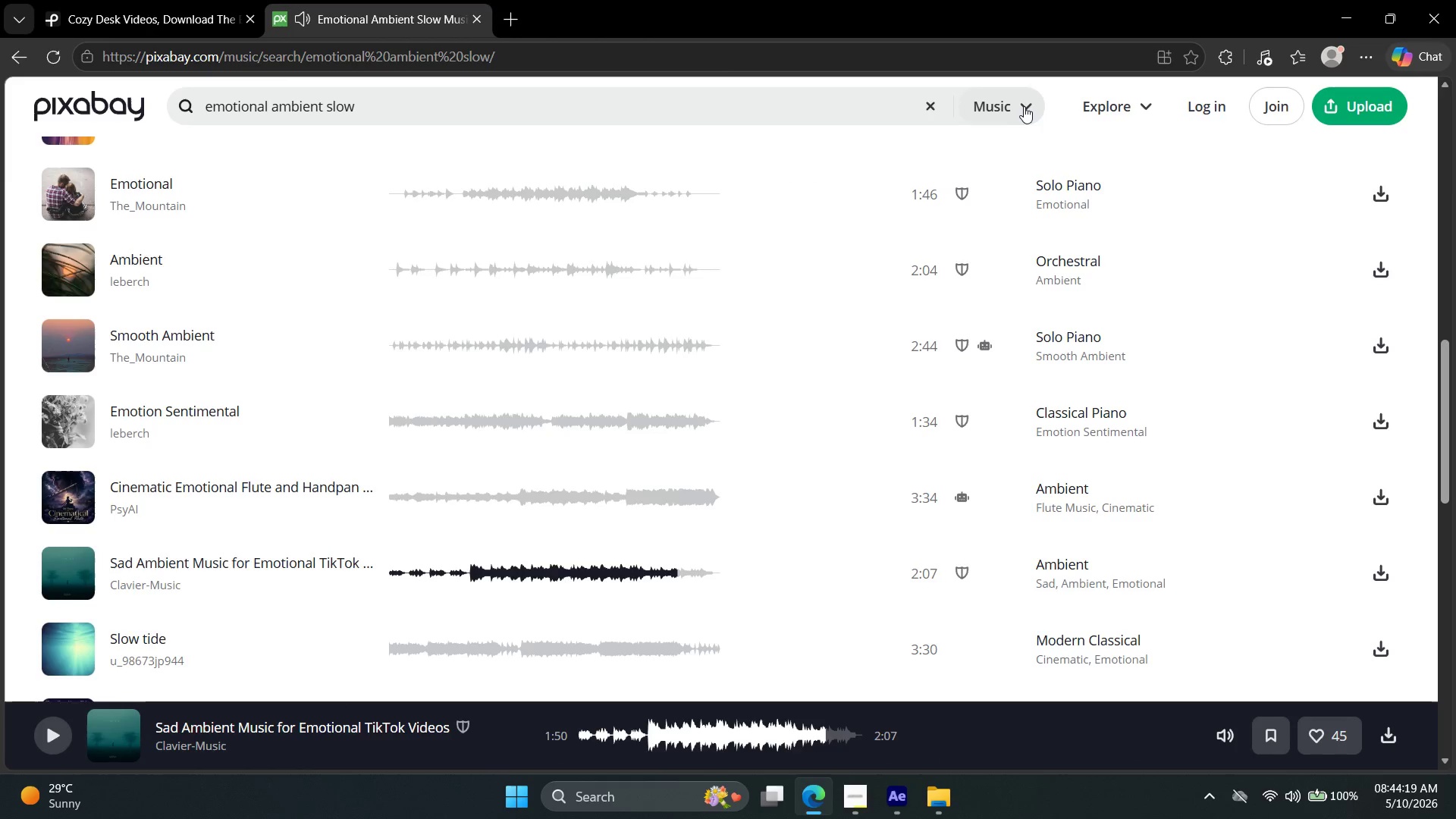 
double_click([1024, 105])
 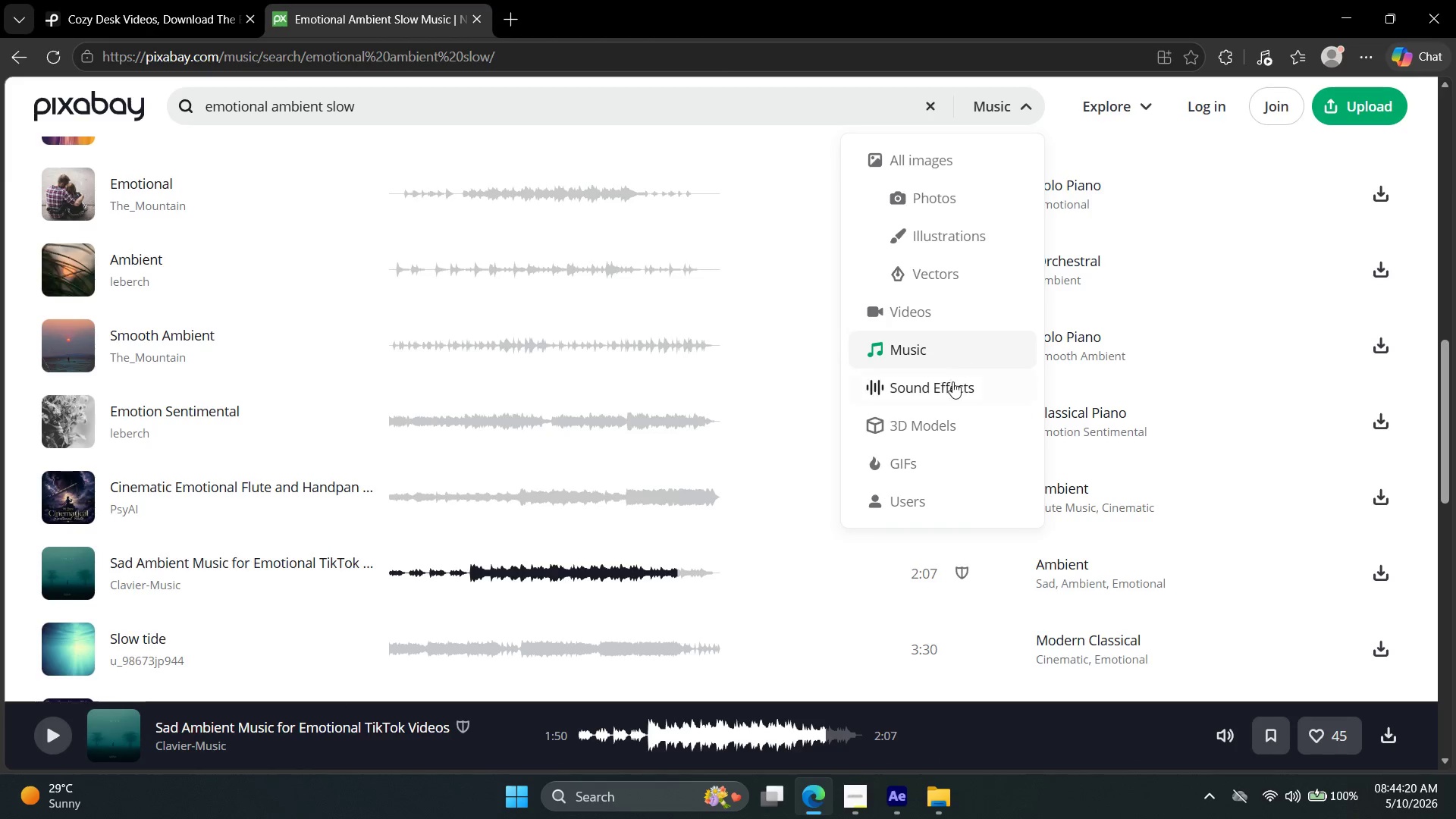 
left_click([950, 386])
 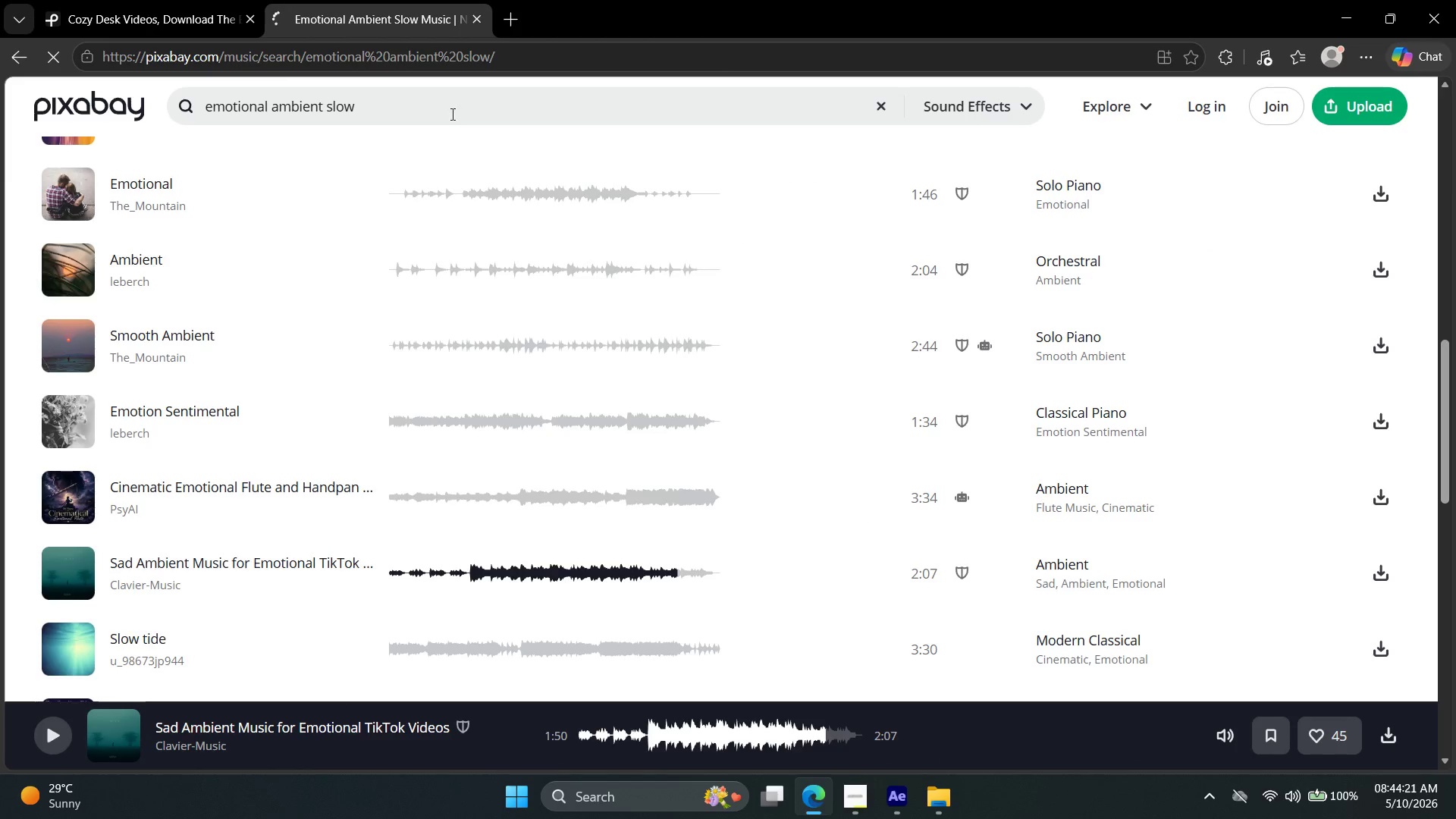 
left_click([453, 116])
 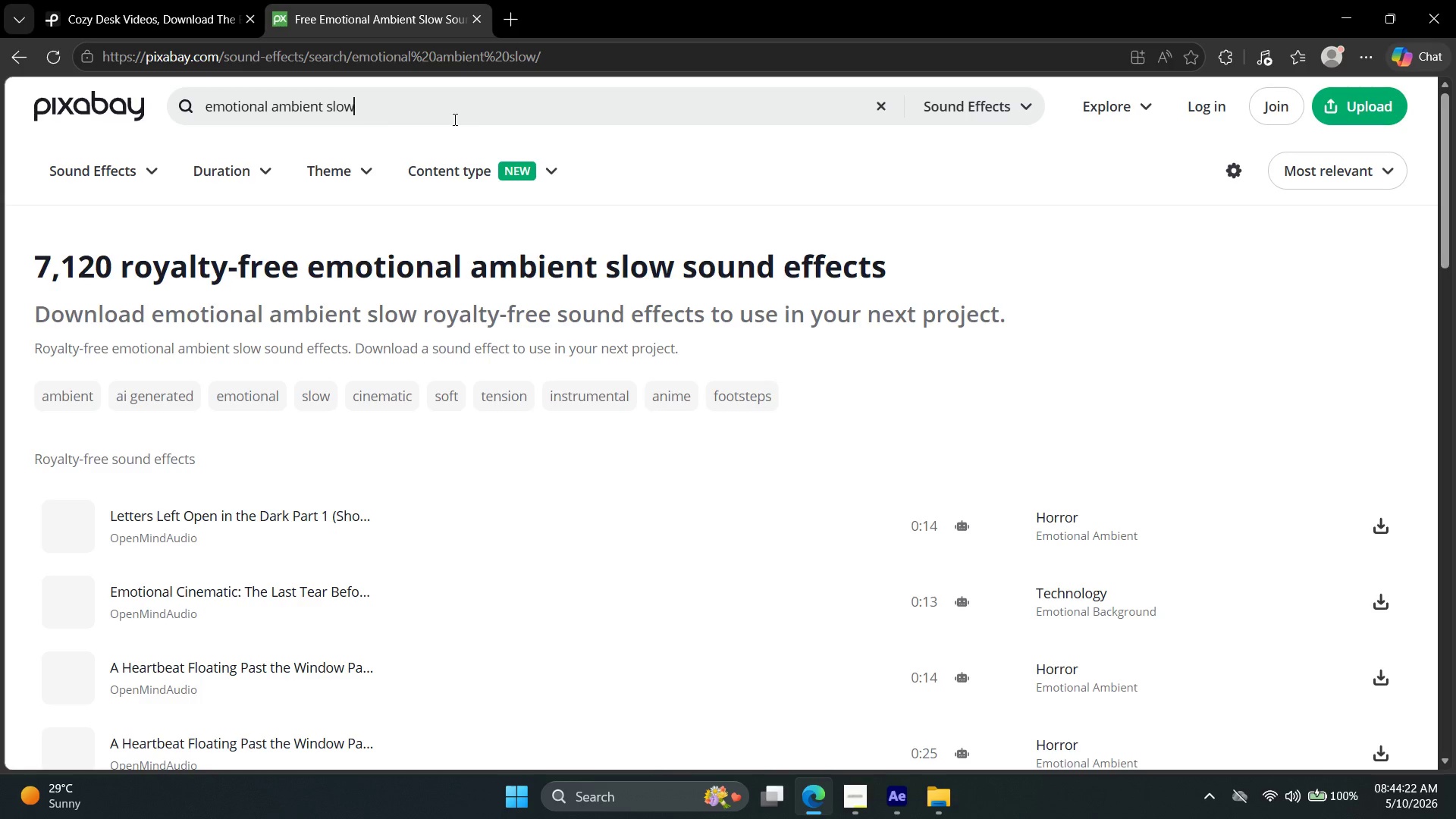 
left_click_drag(start_coordinate=[453, 119], to_coordinate=[446, 118])
 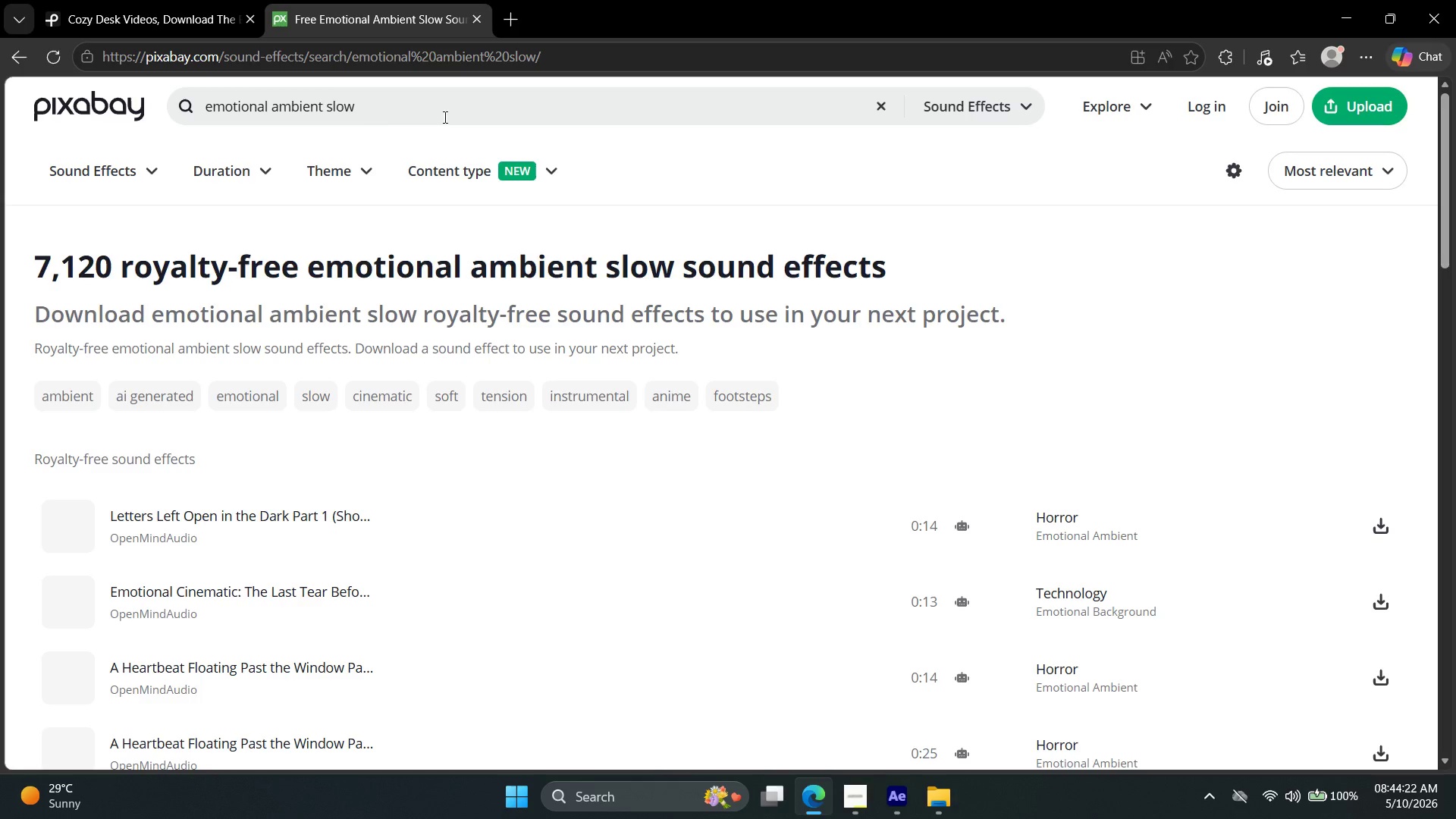 
double_click([444, 116])
 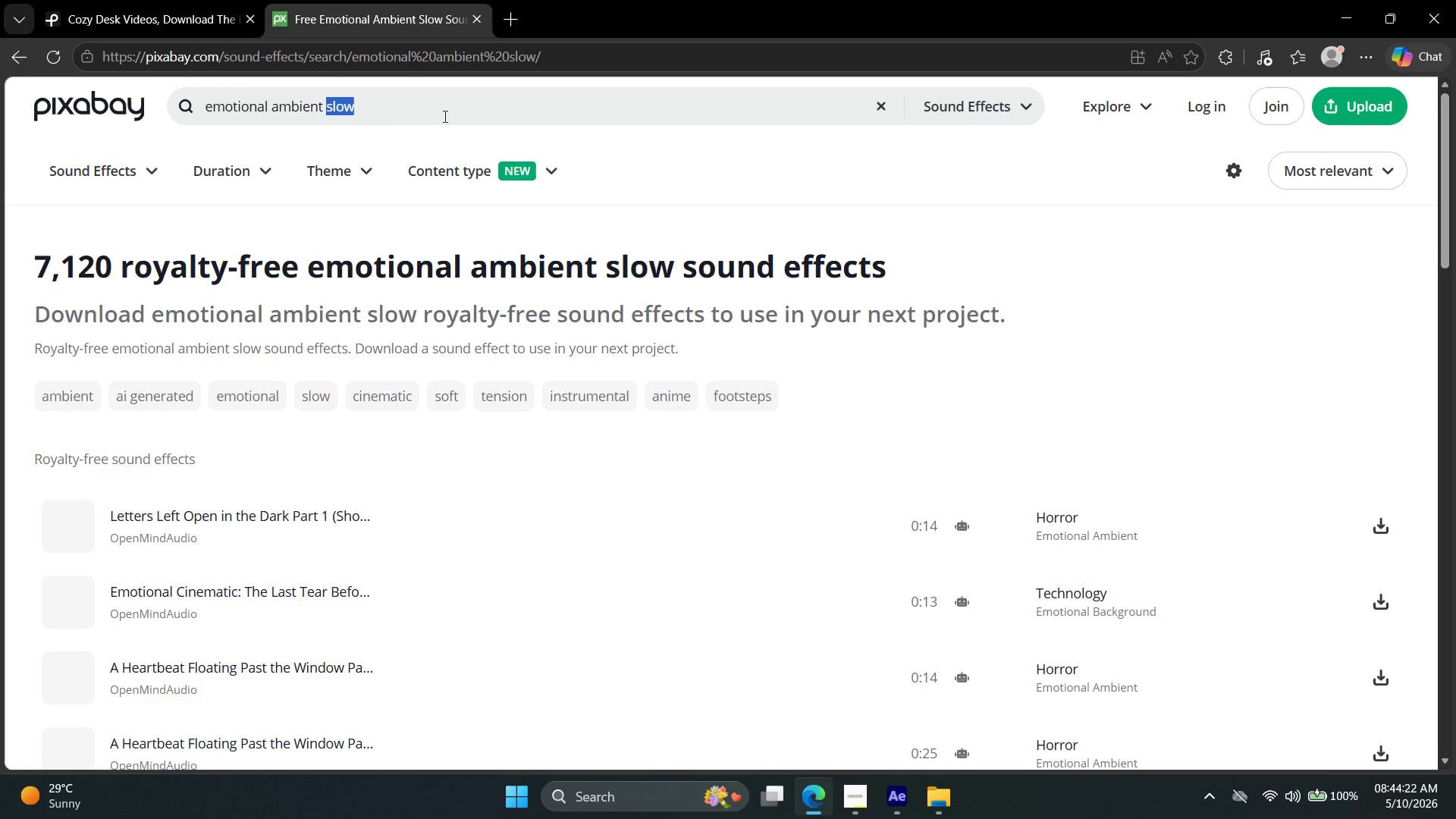 
triple_click([444, 116])
 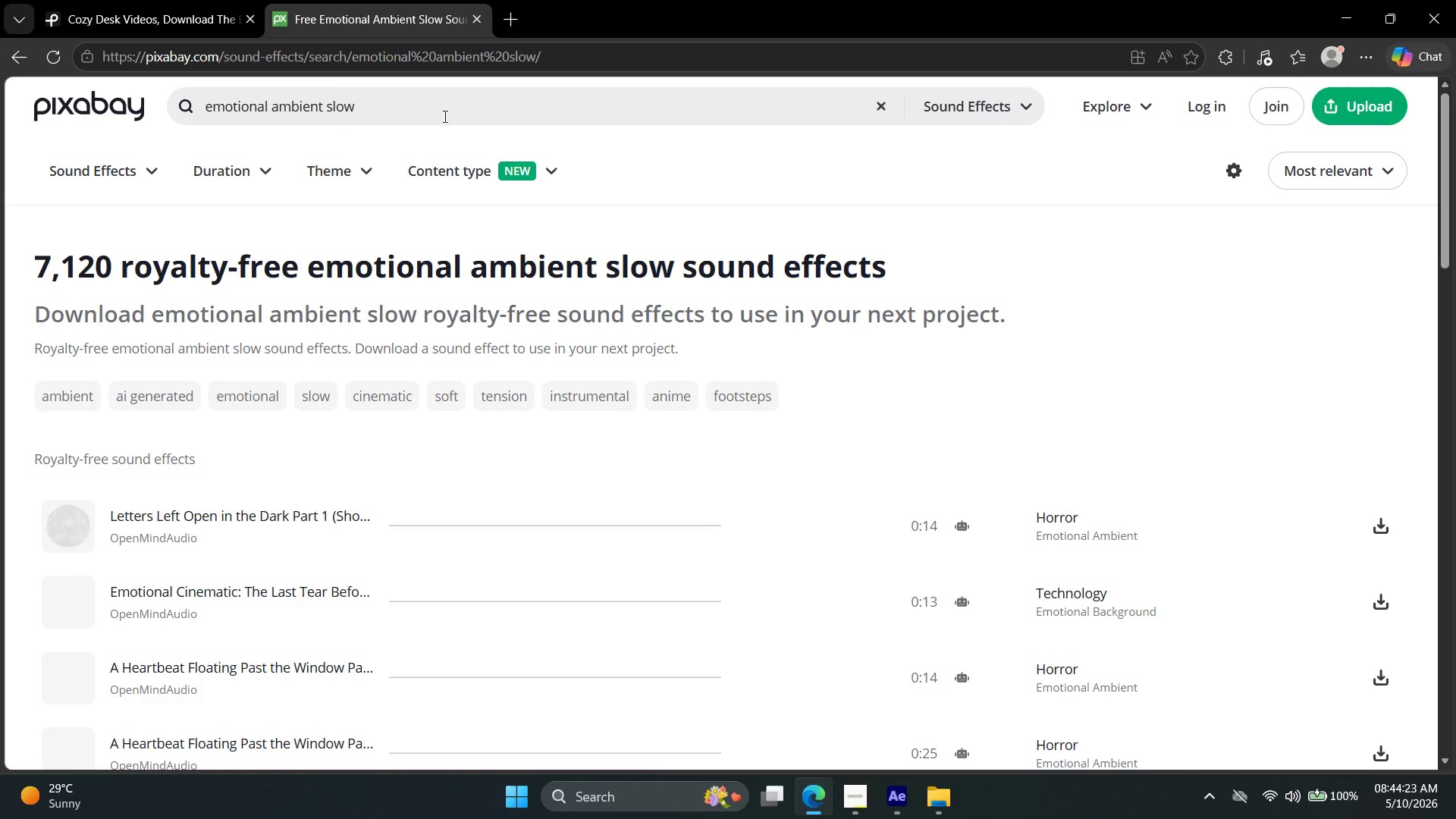 
triple_click([444, 116])
 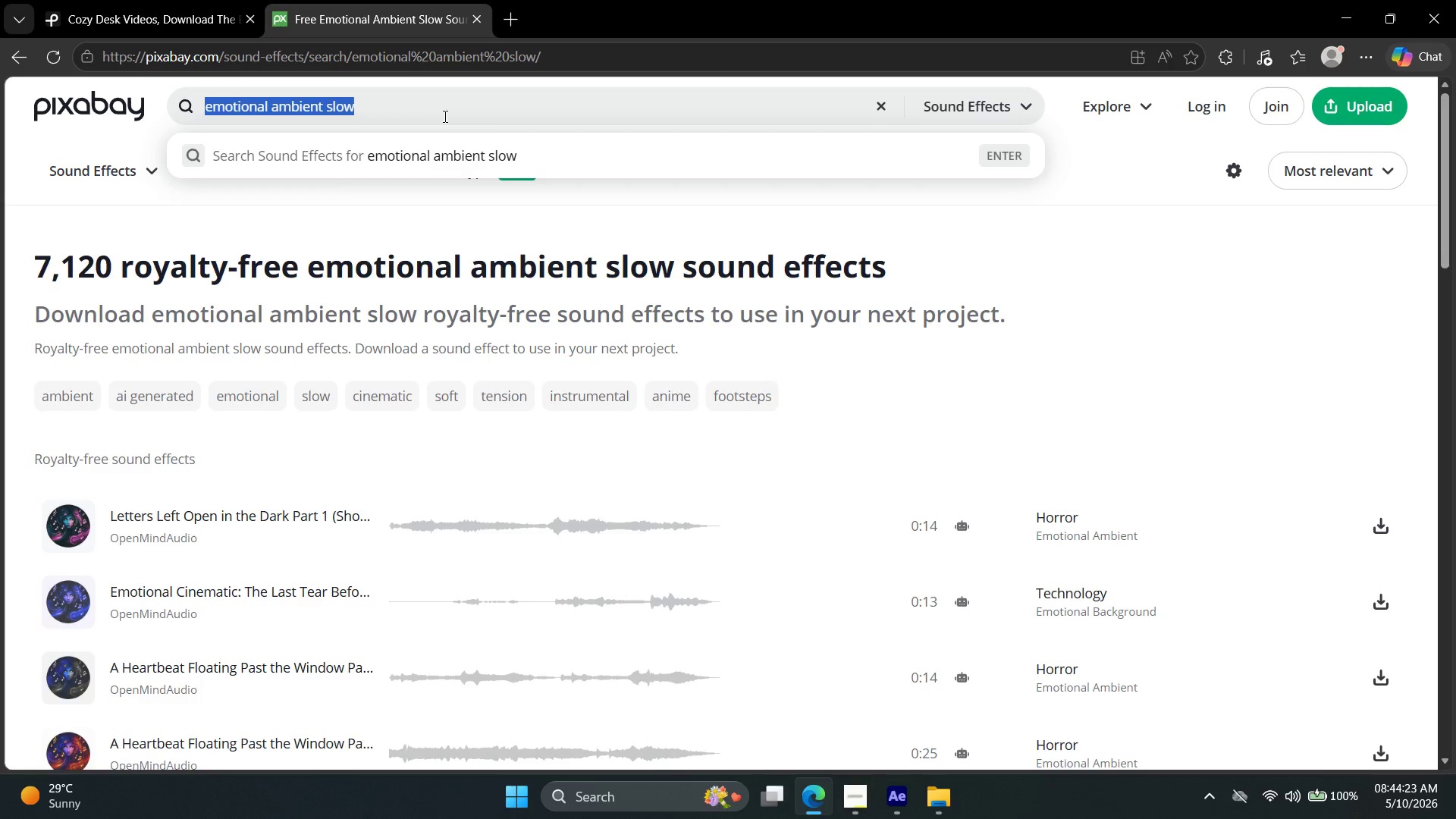 
type(snow ab)
key(Backspace)
type(mbiance)
 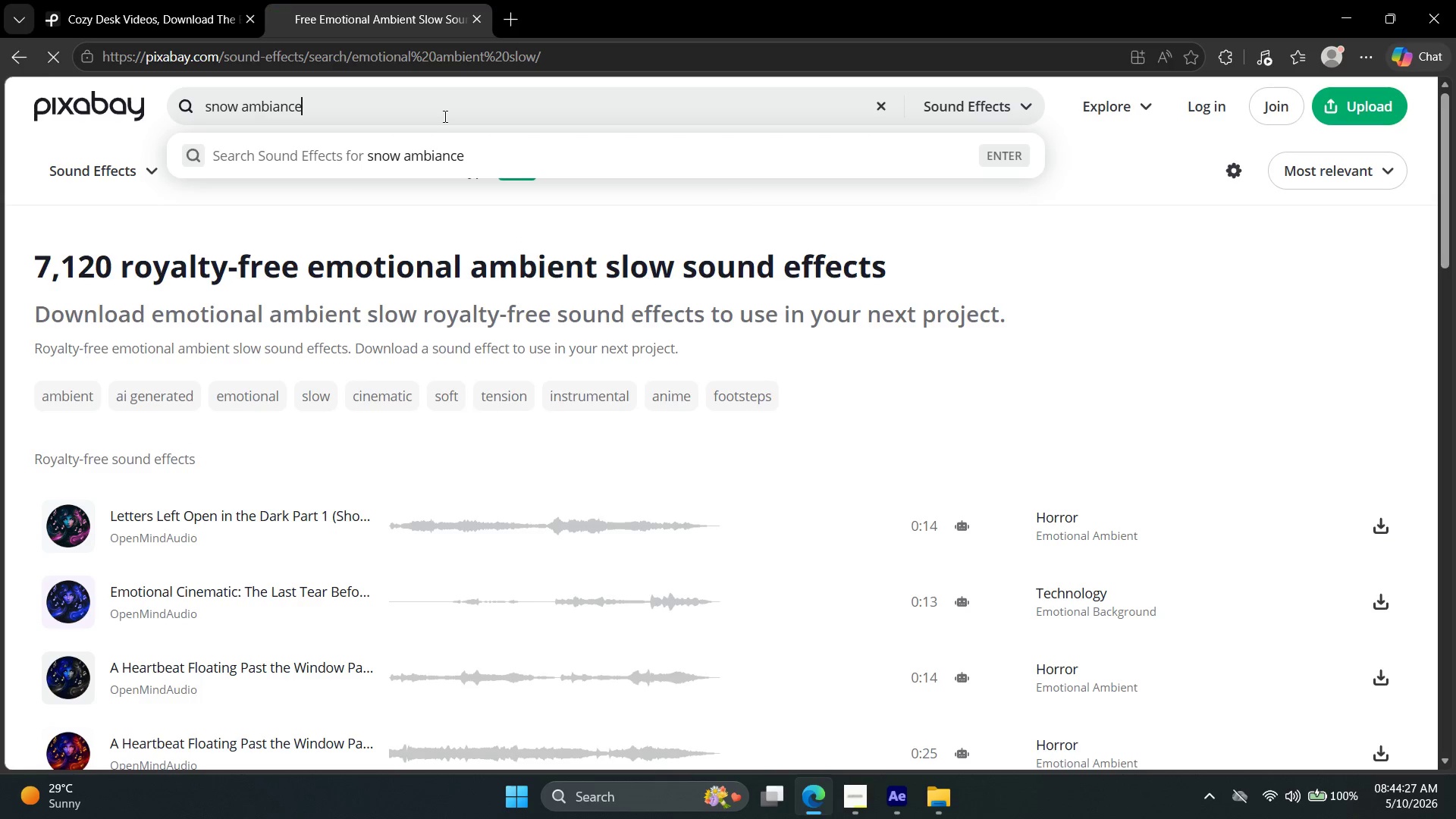 
key(Enter)
 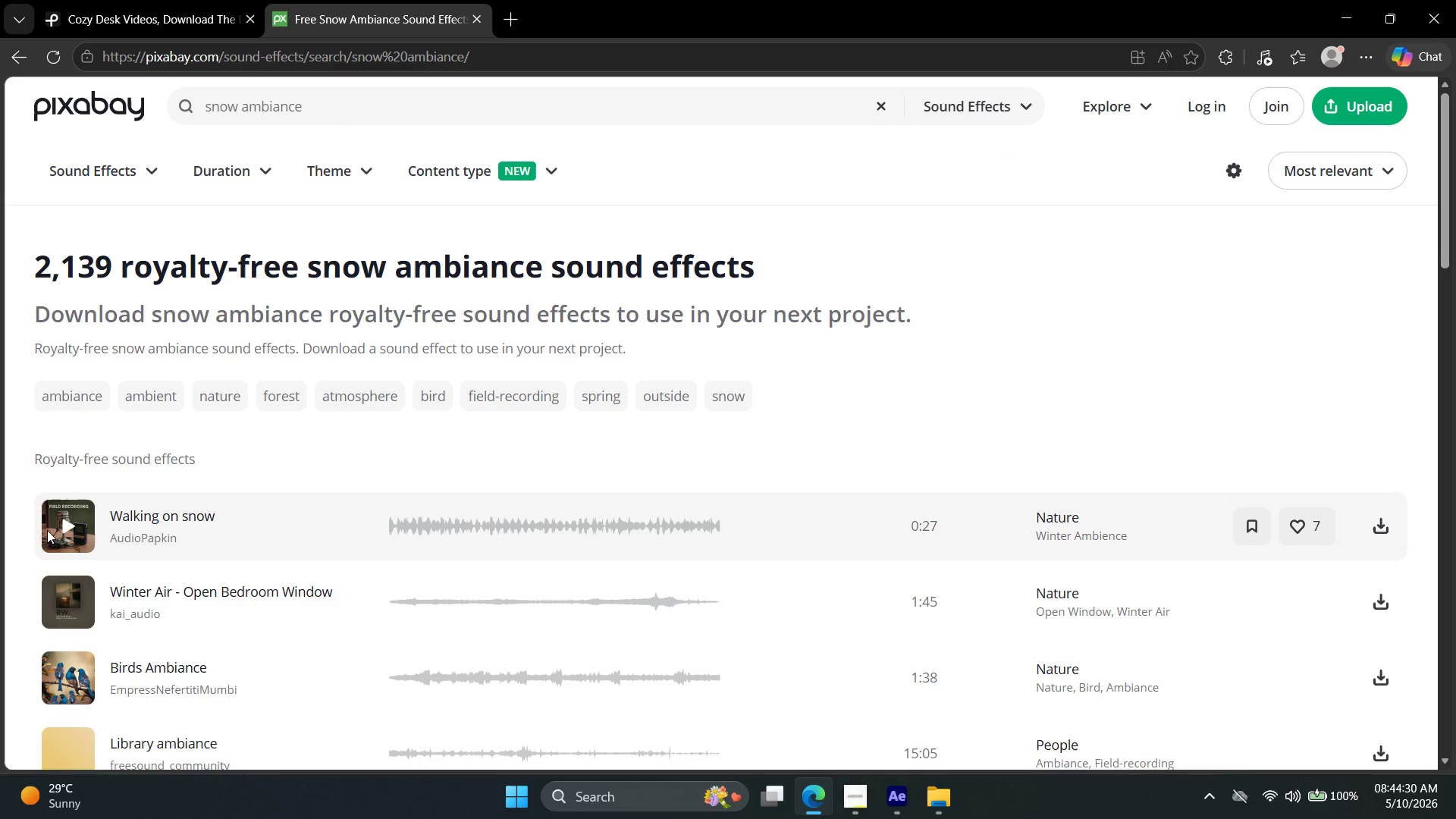 
left_click_drag(start_coordinate=[13, 599], to_coordinate=[17, 599])
 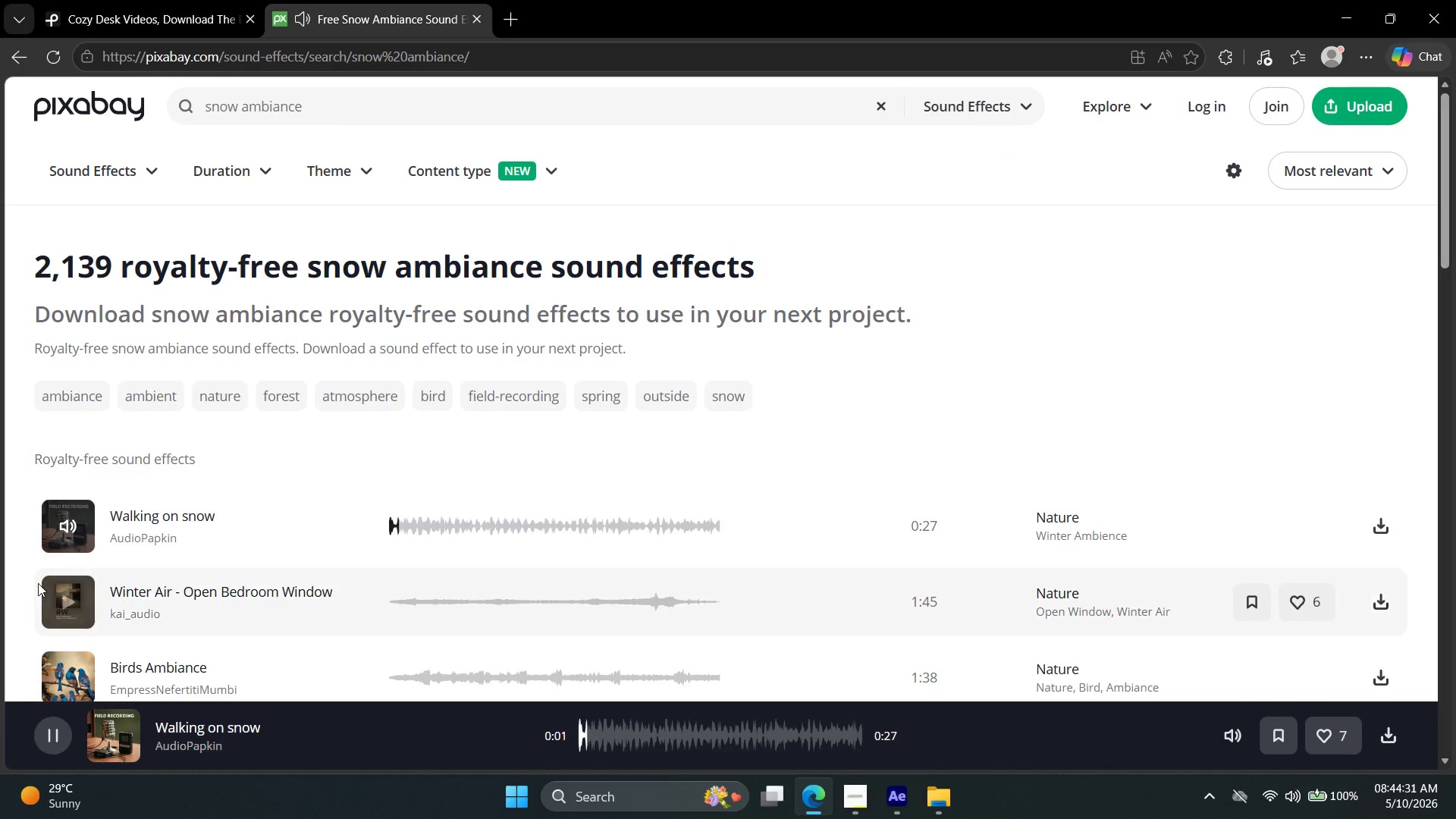 
double_click([38, 583])
 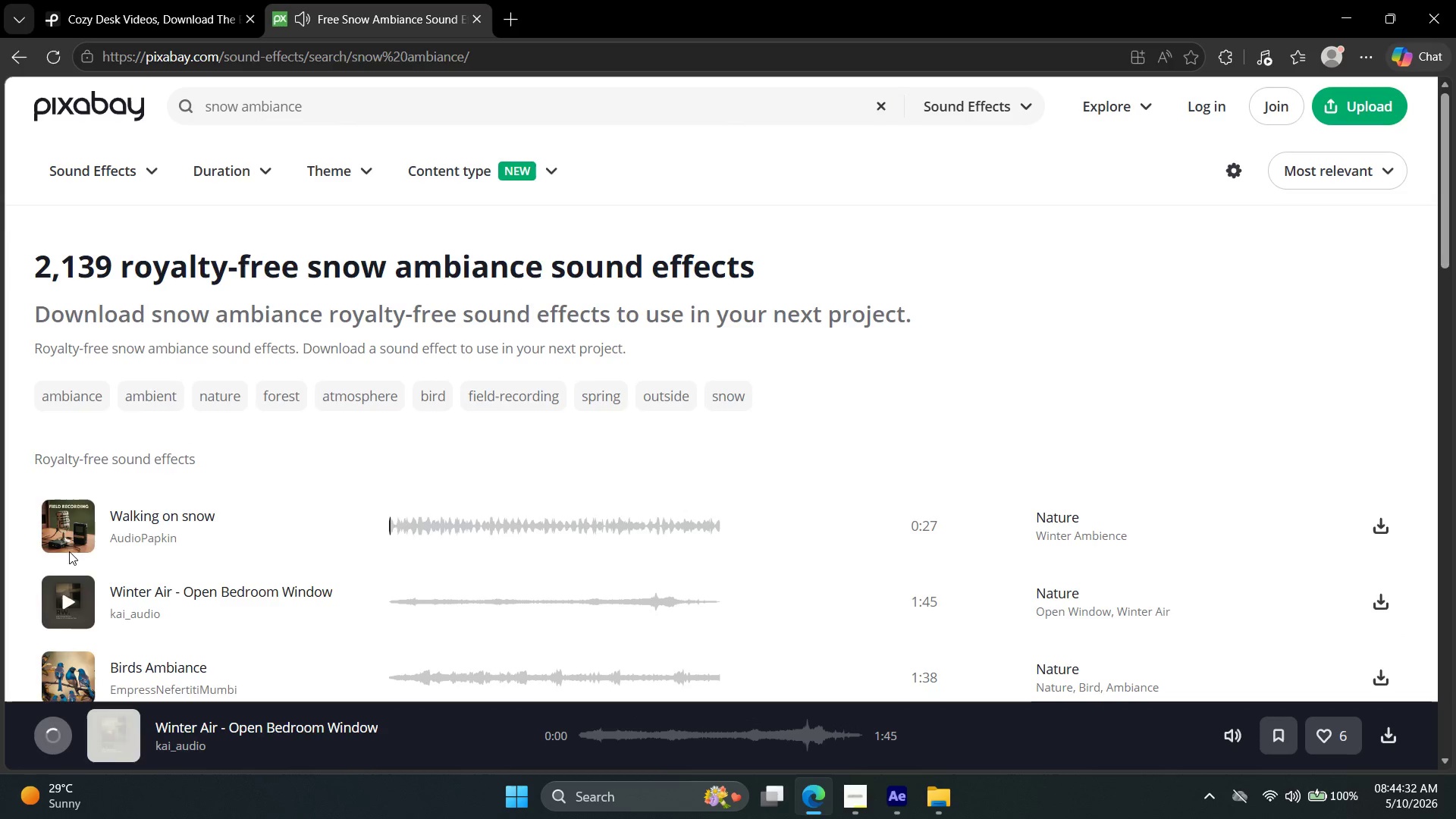 
scroll: coordinate [73, 535], scroll_direction: down, amount: 2.0
 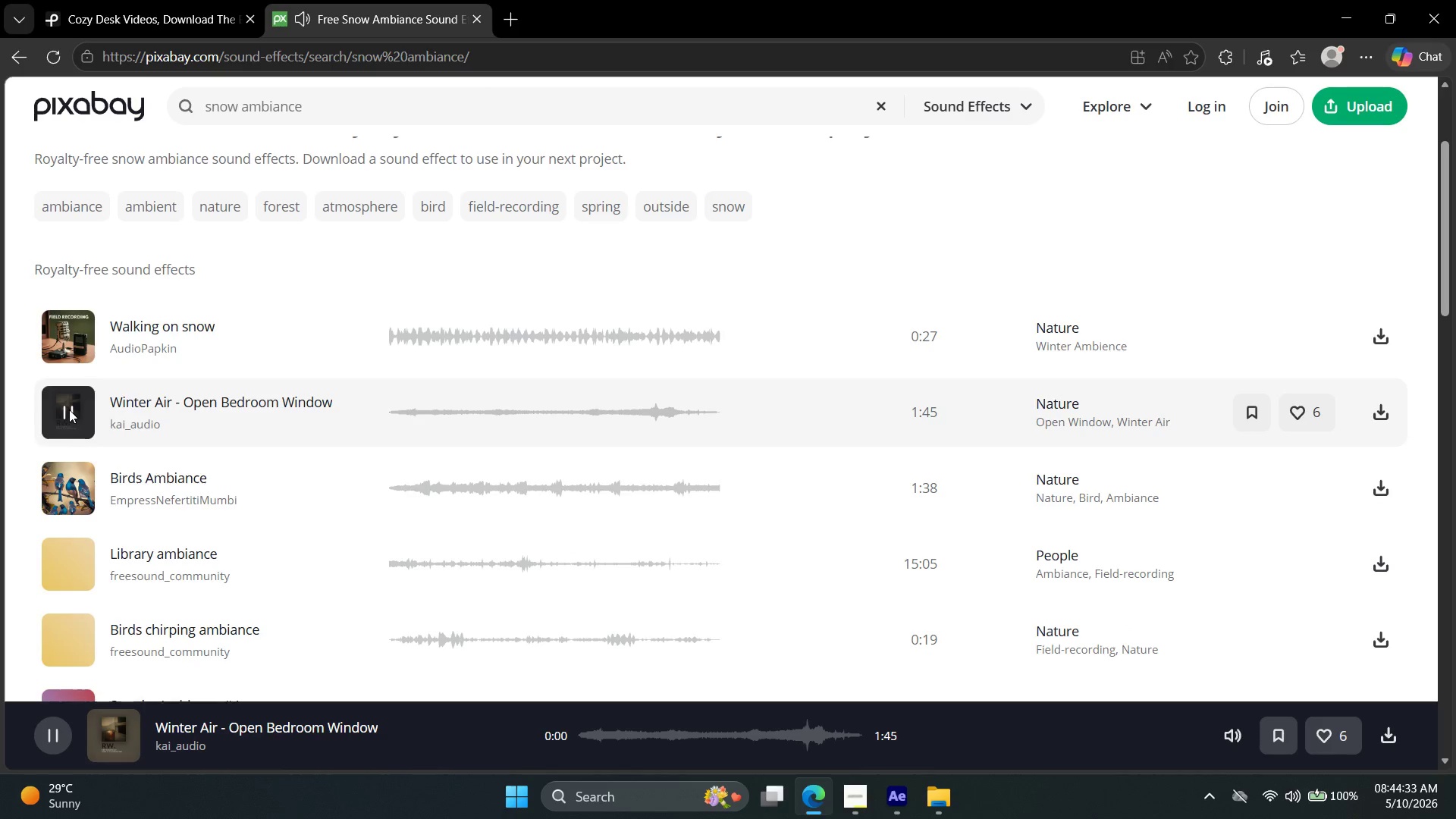 
left_click([53, 482])
 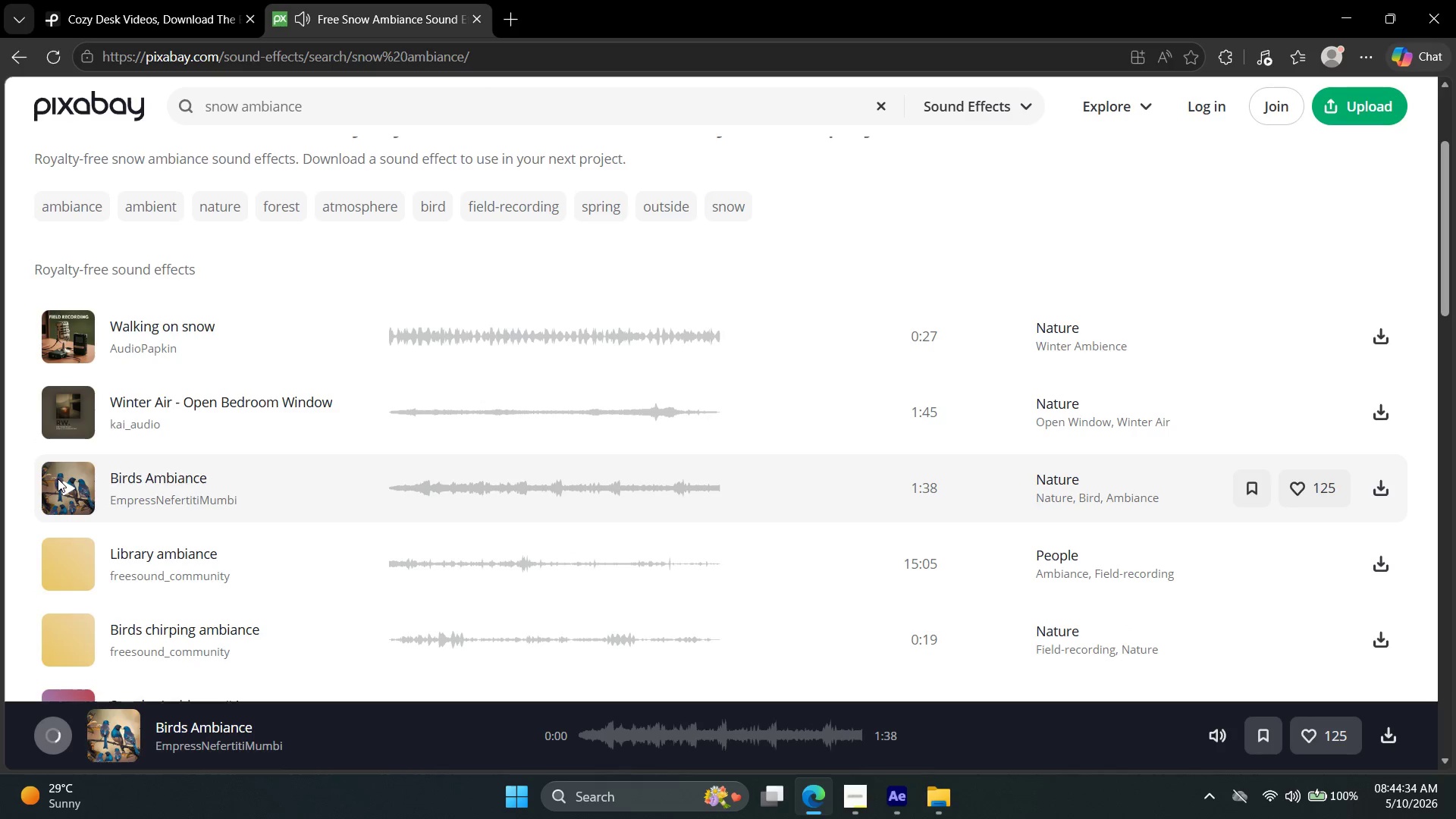 
mouse_move([60, 472])
 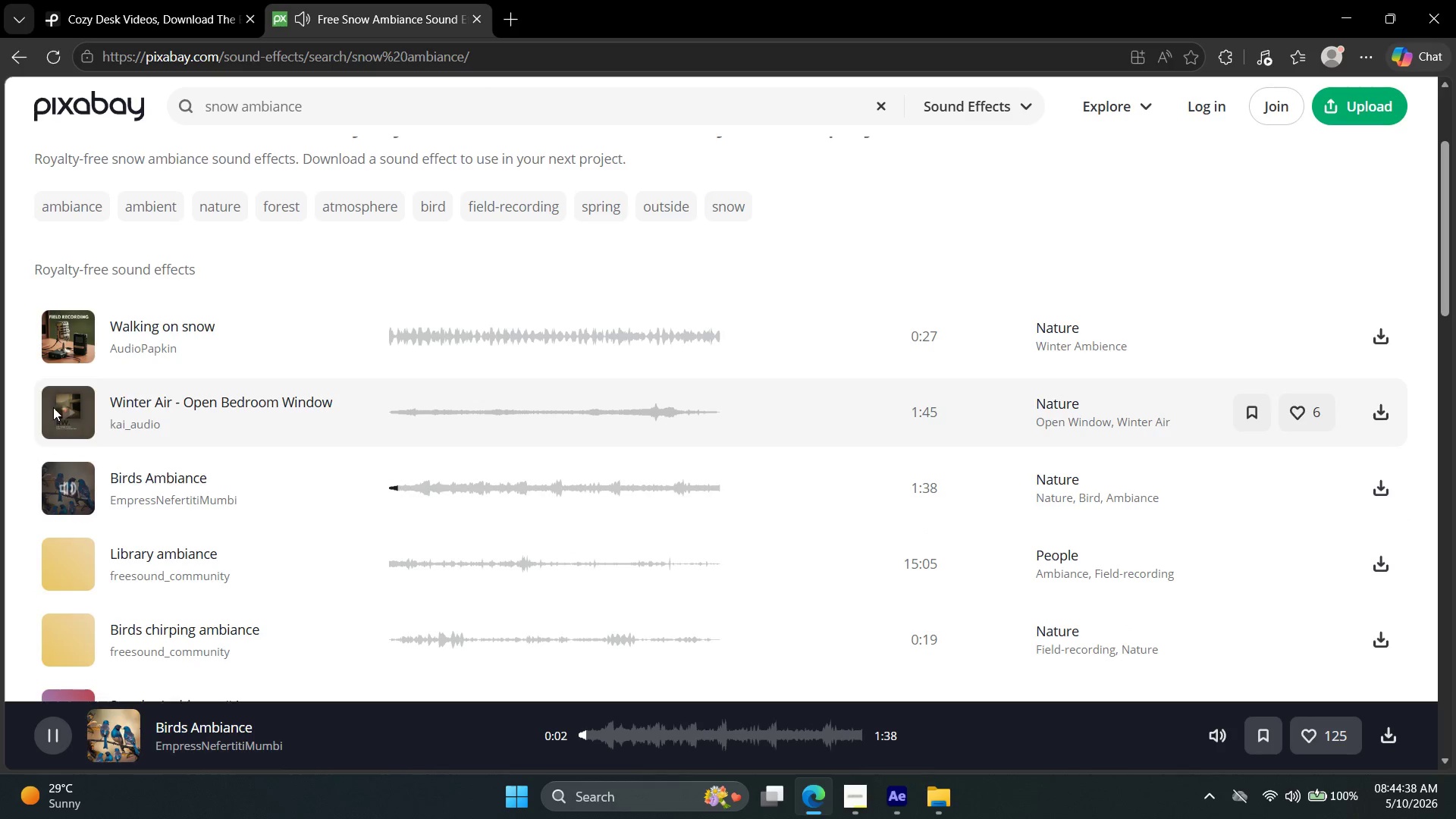 
left_click([53, 407])
 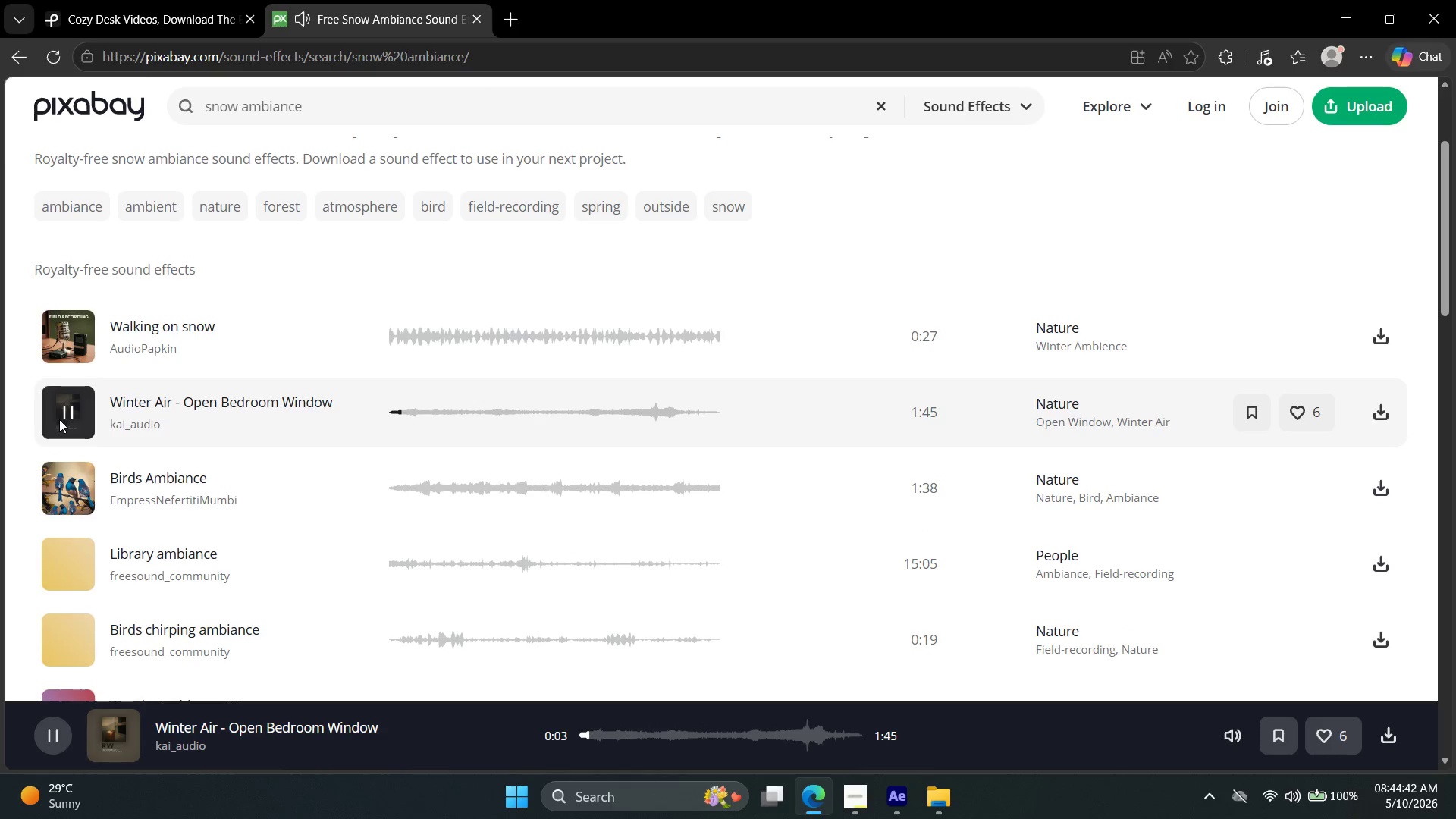 
wait(5.86)
 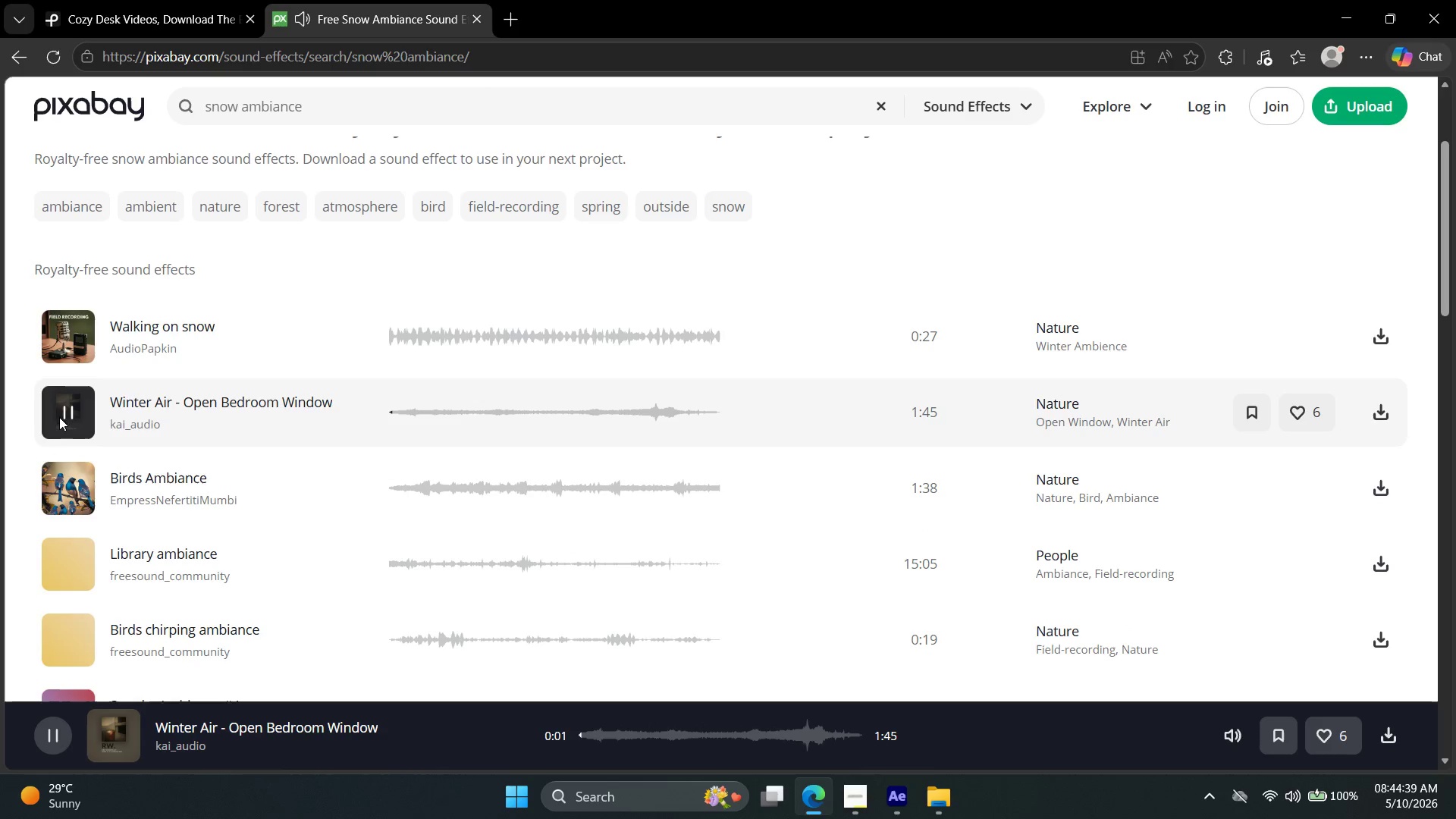 
left_click([65, 543])
 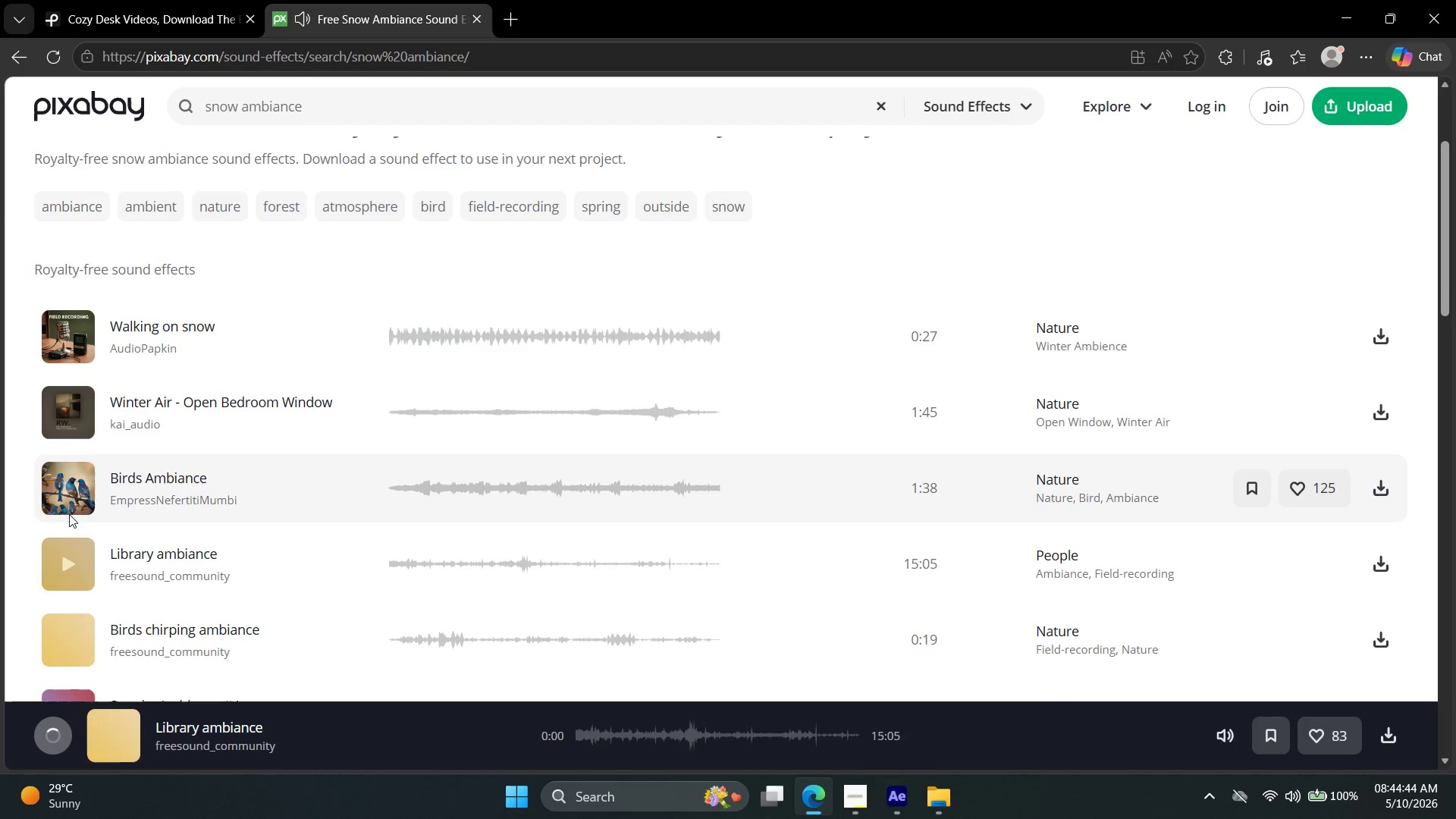 
scroll: coordinate [69, 514], scroll_direction: down, amount: 2.0
 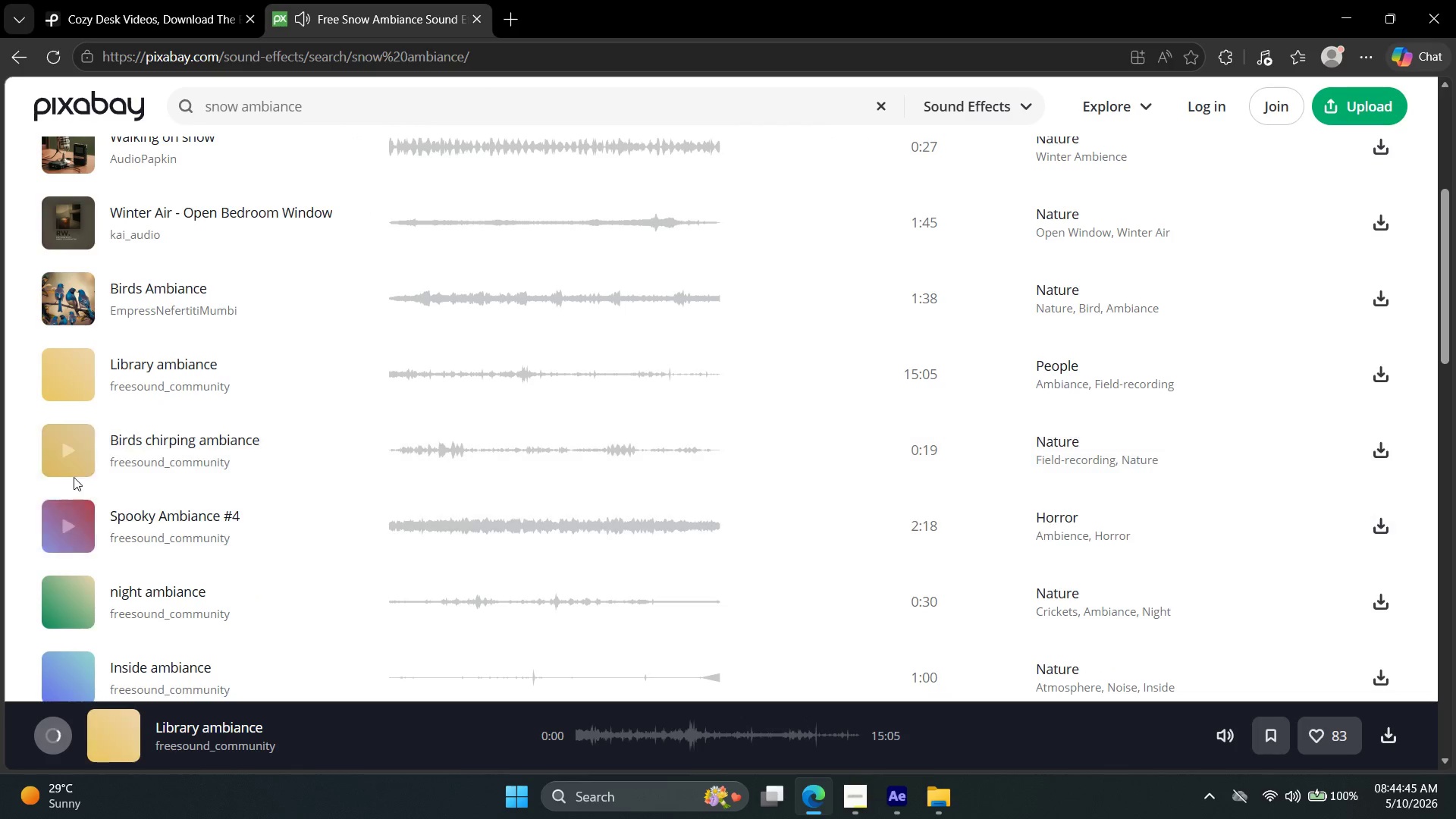 
left_click([74, 475])
 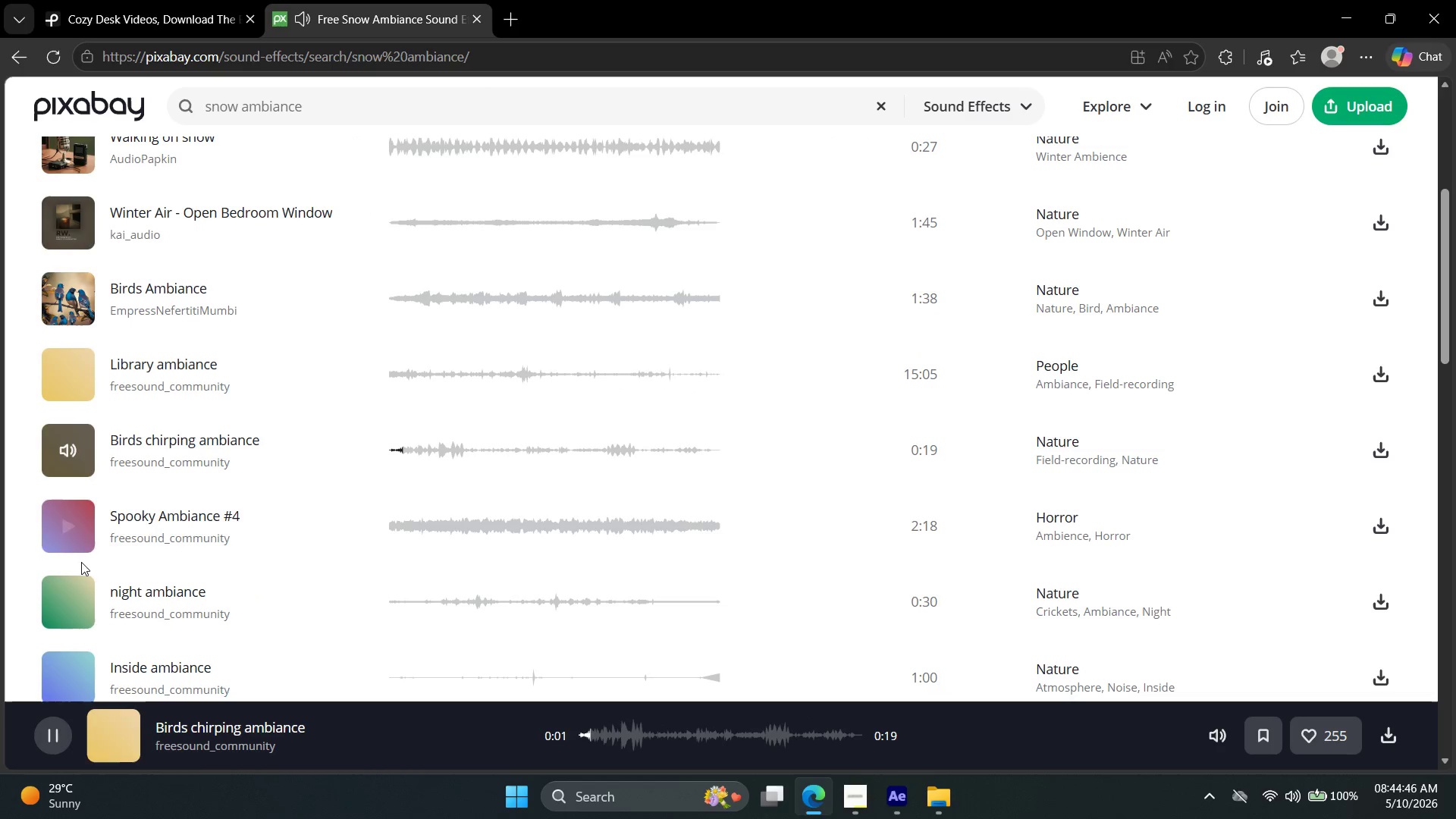 
double_click([88, 614])
 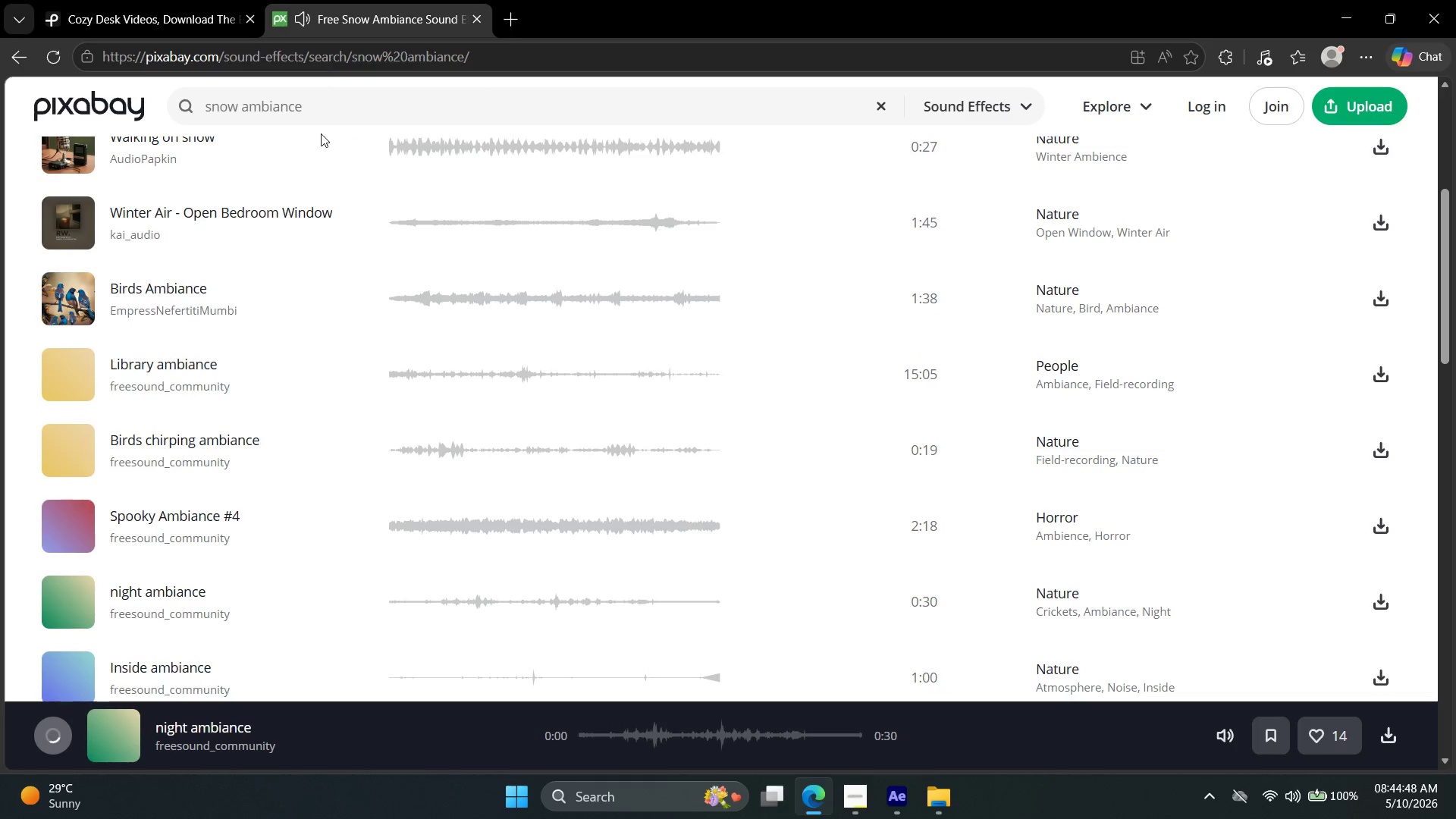 
scroll: coordinate [219, 423], scroll_direction: down, amount: 1.0
 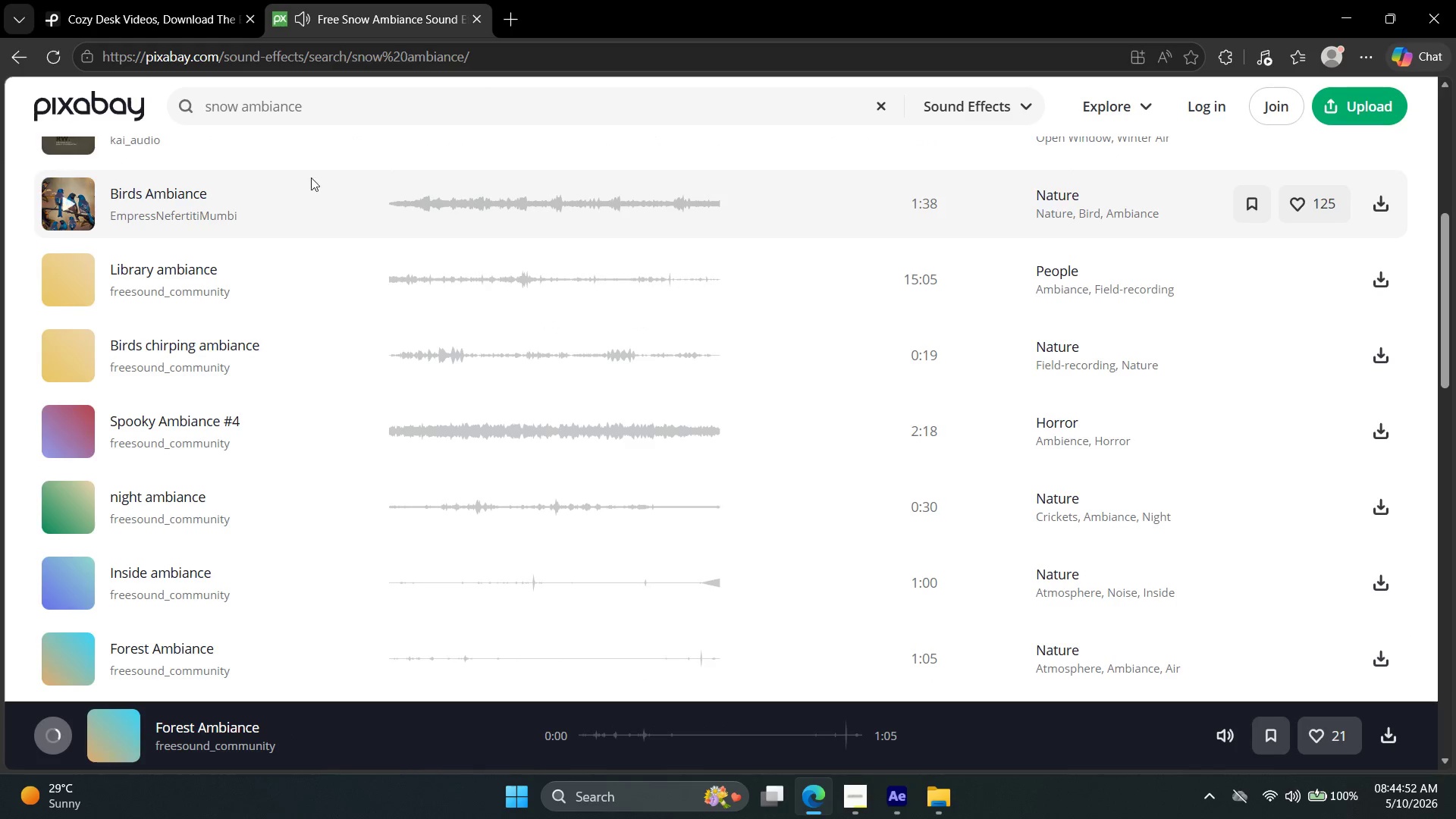 
left_click([485, 18])
 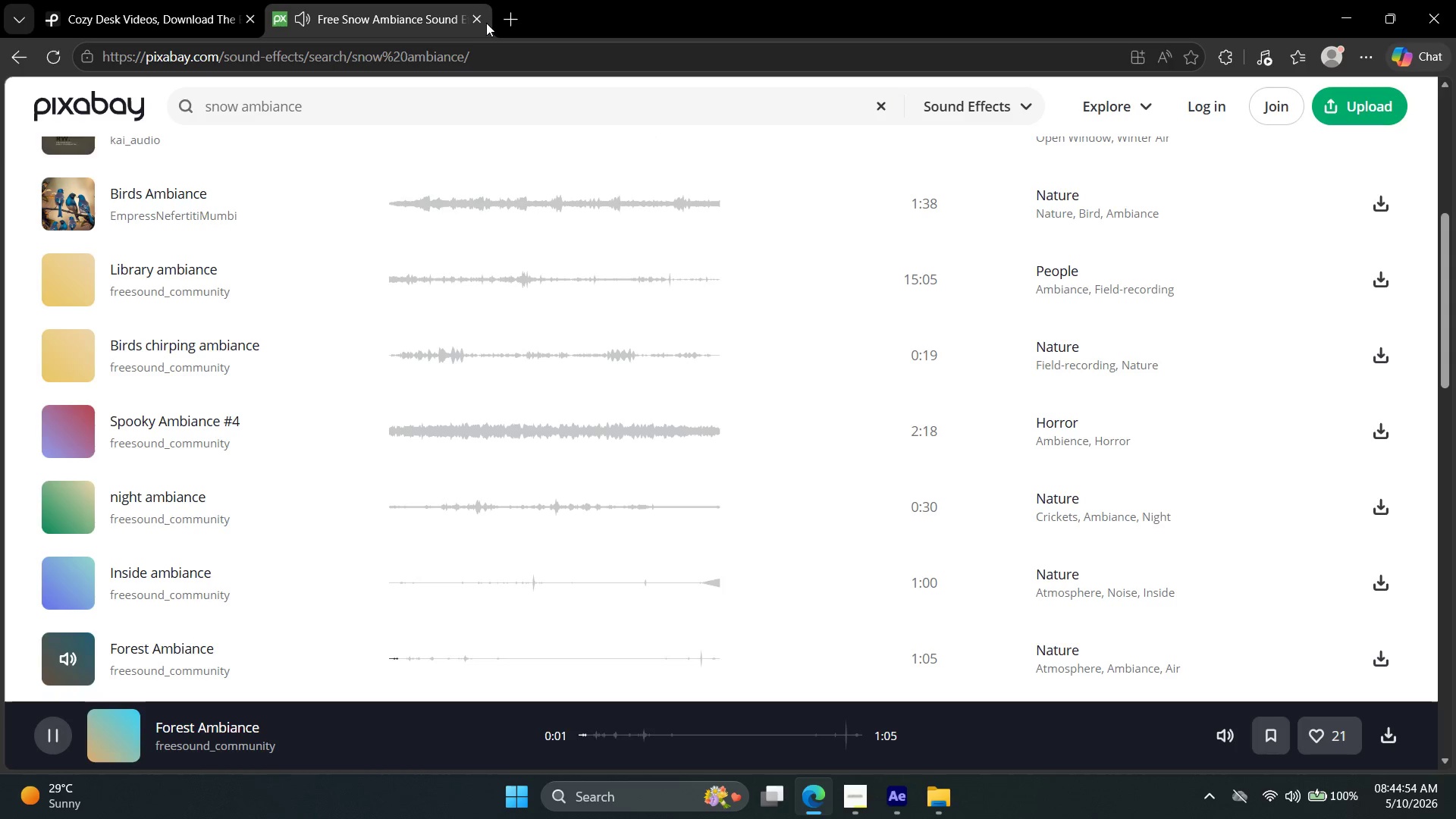 
left_click([479, 15])
 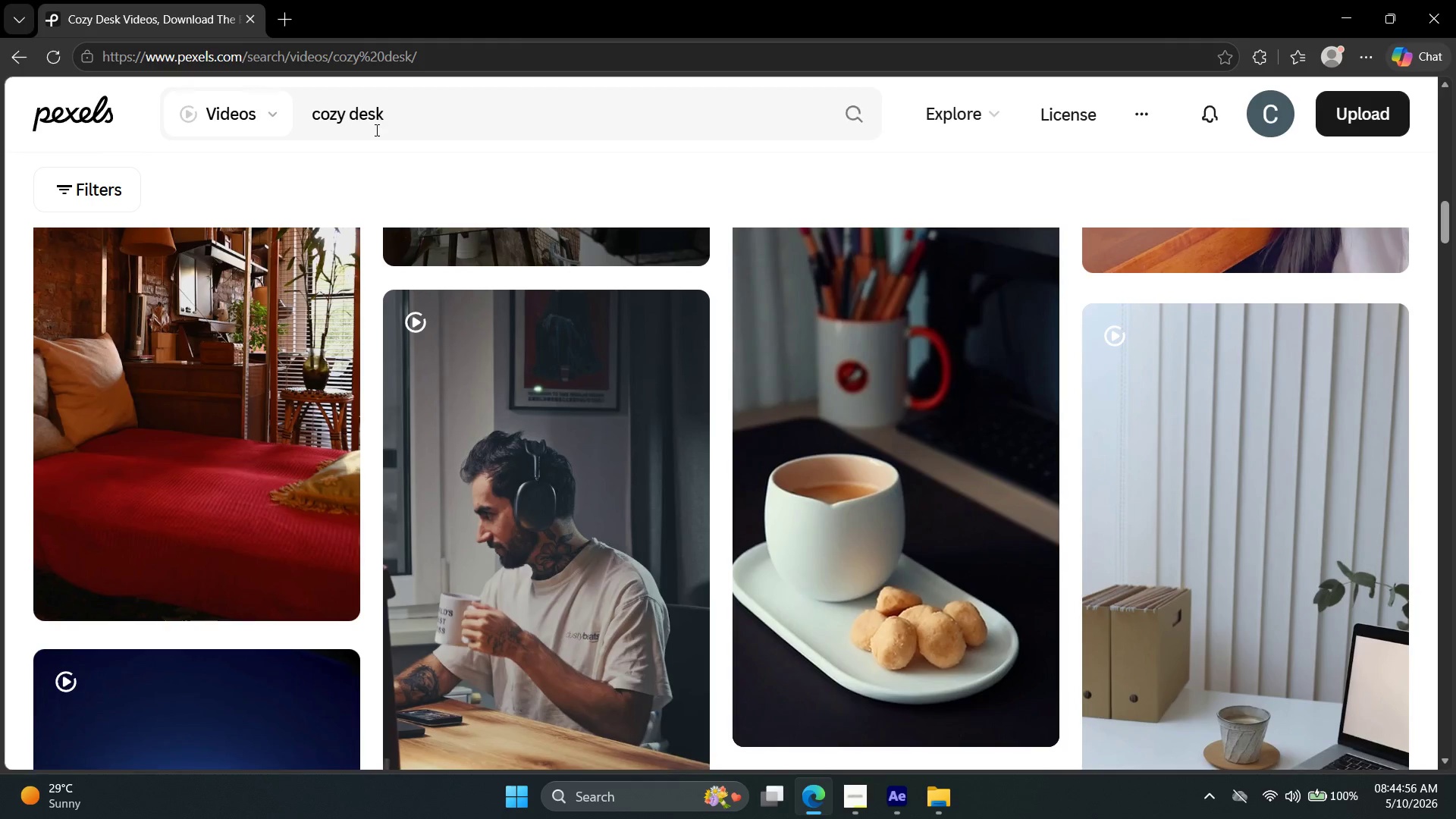 
key(Control+Shift+T)
 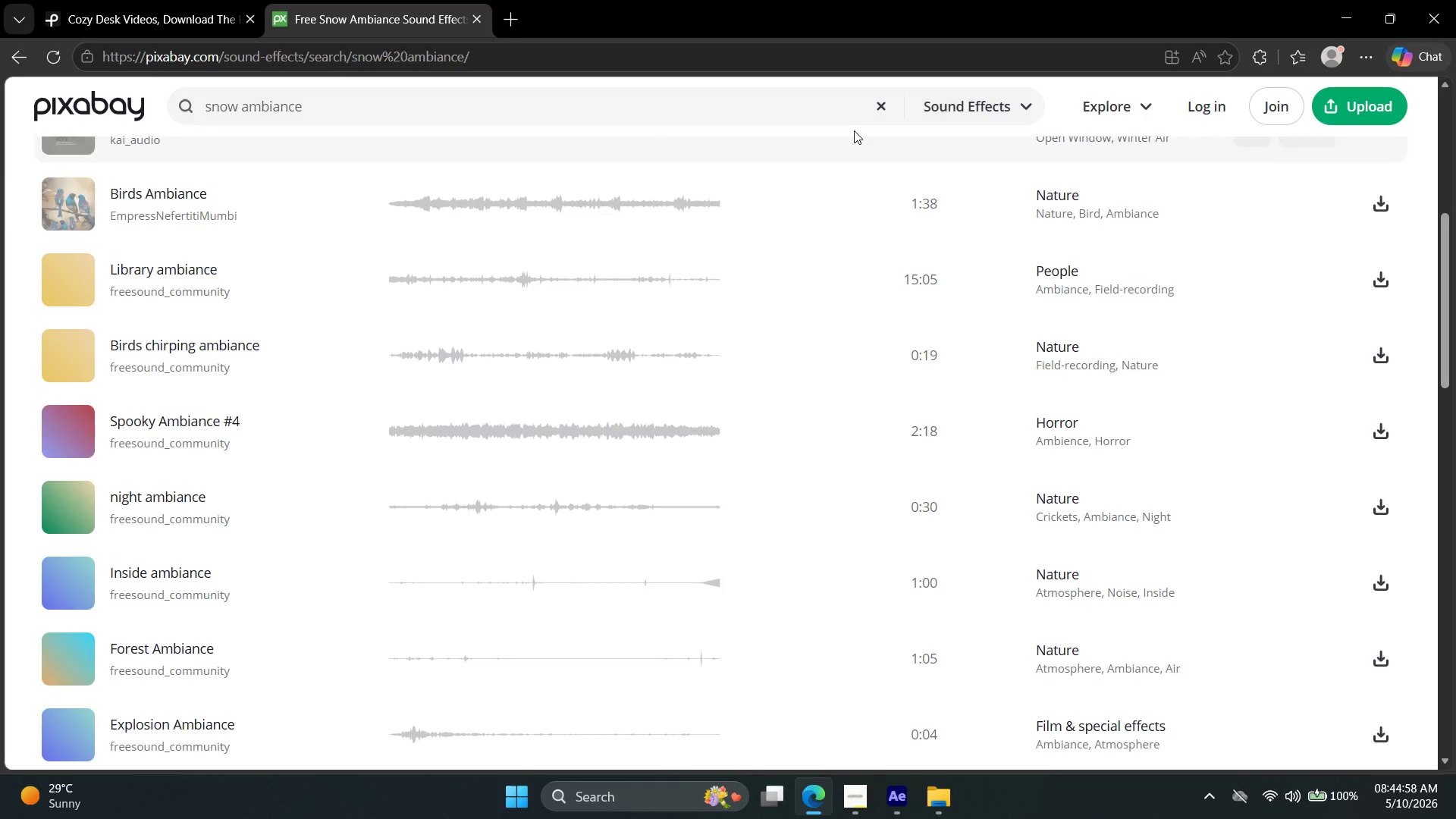 
left_click([998, 93])
 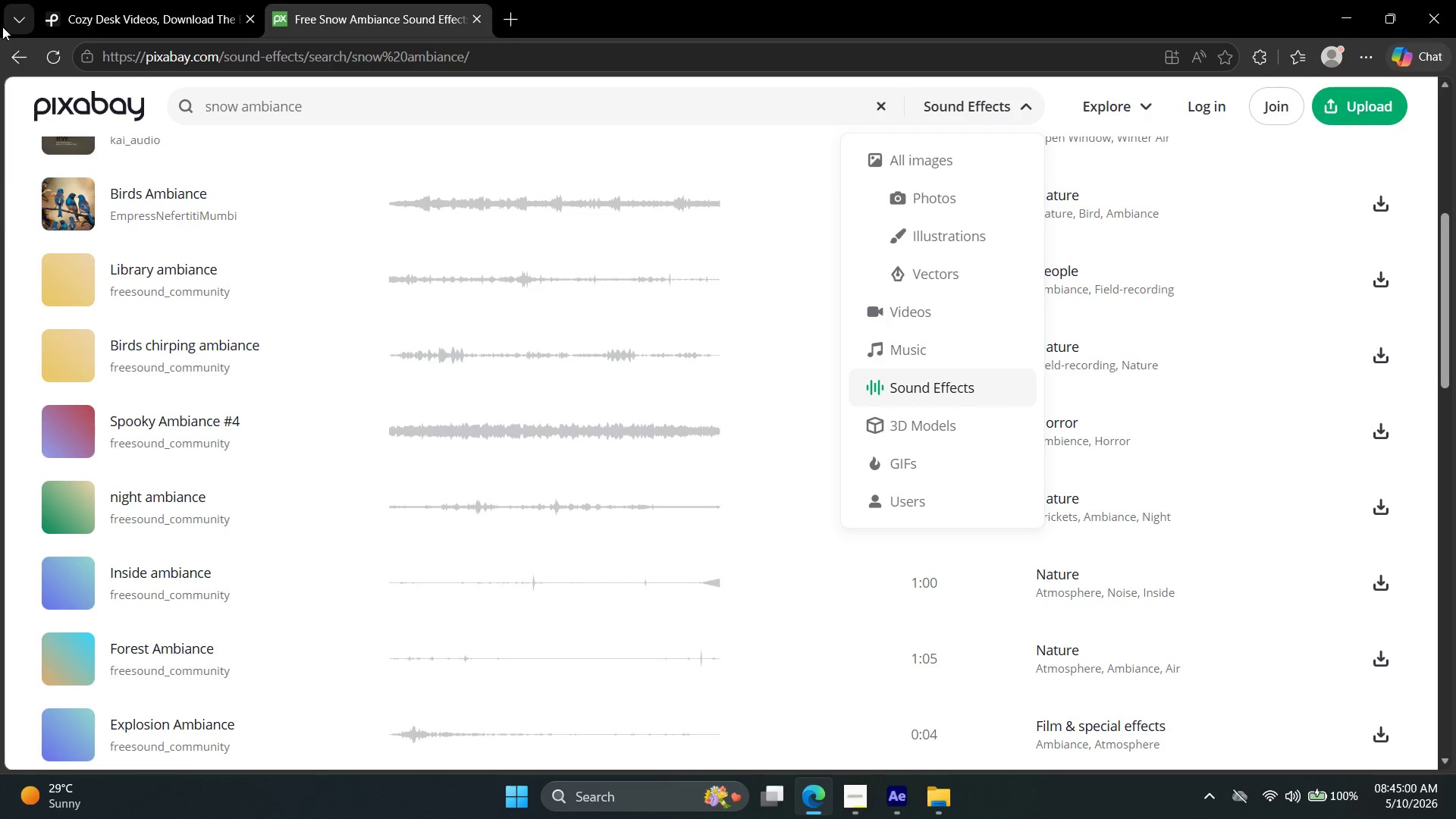 
left_click([31, 52])
 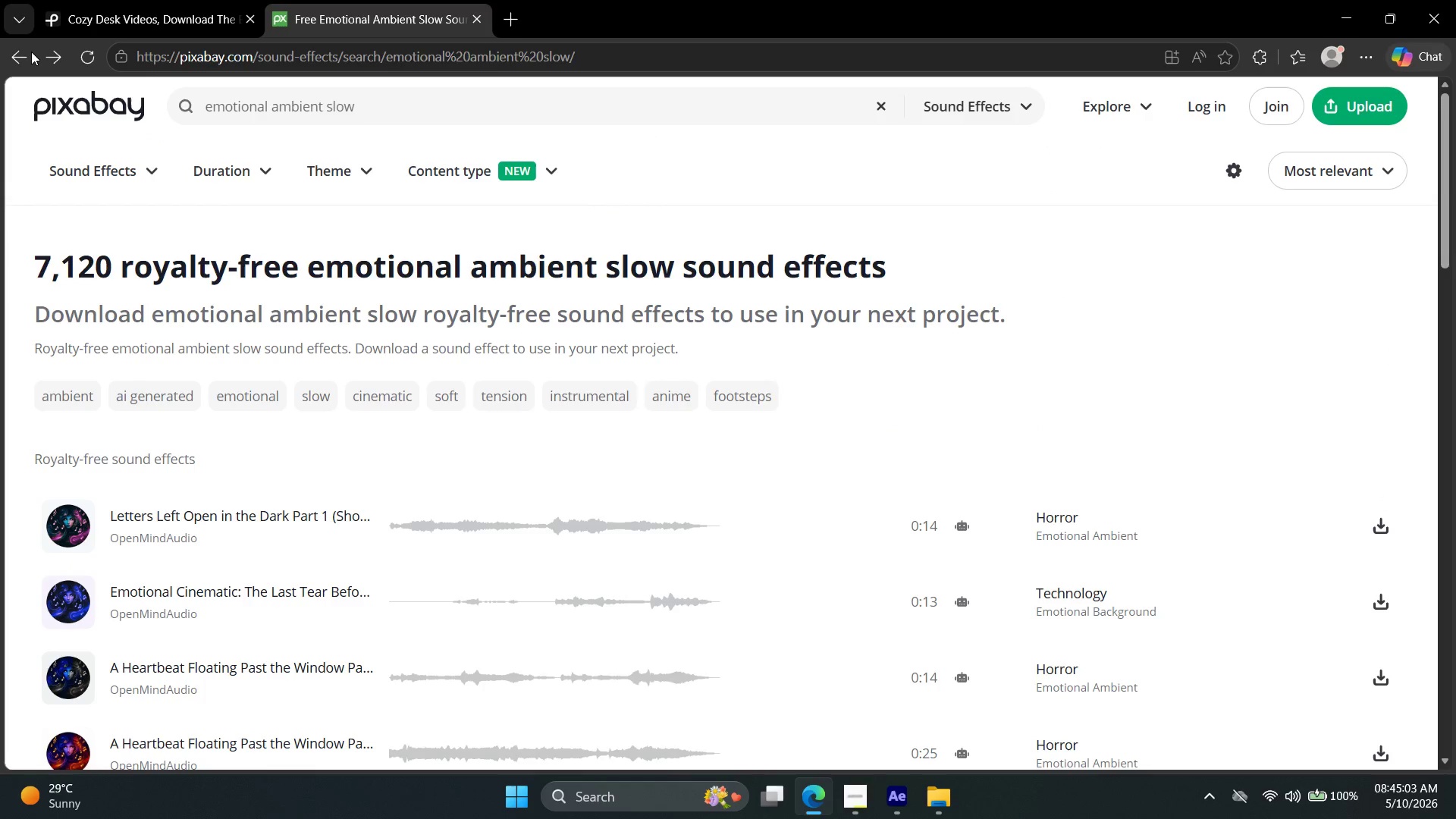 
left_click([31, 52])
 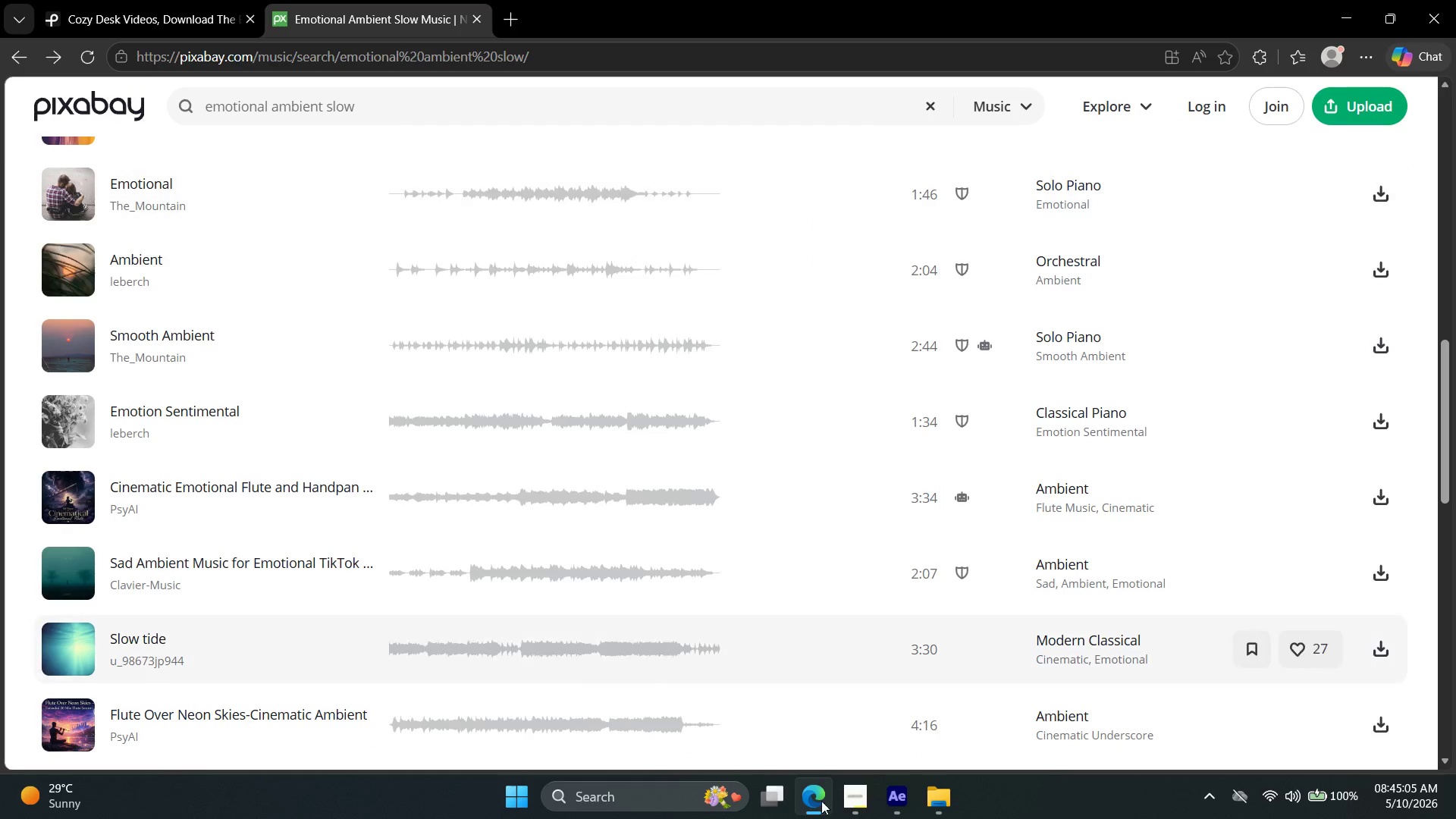 
left_click([884, 811])
 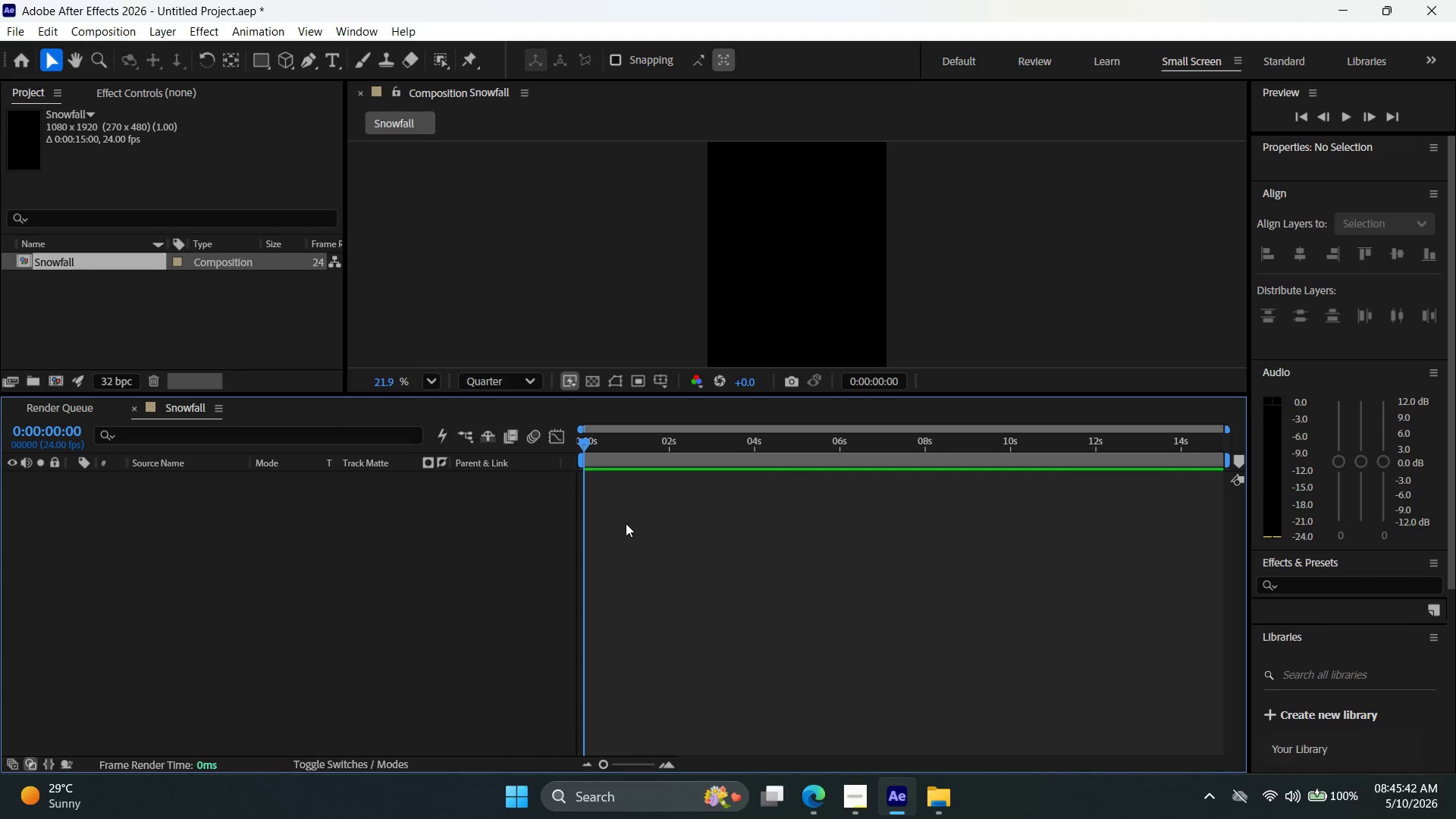 
wait(41.41)
 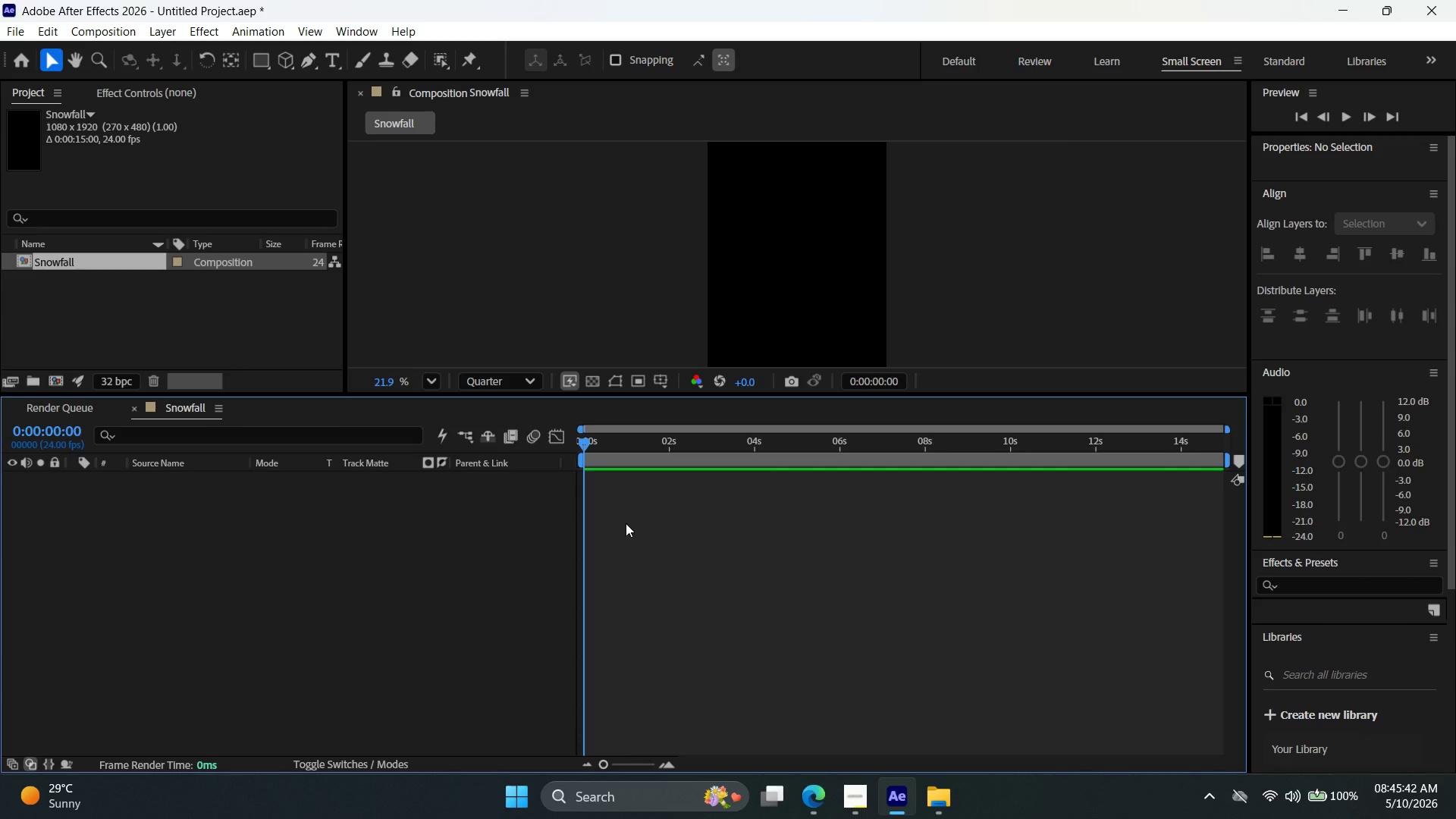 
mouse_move([582, 482])
 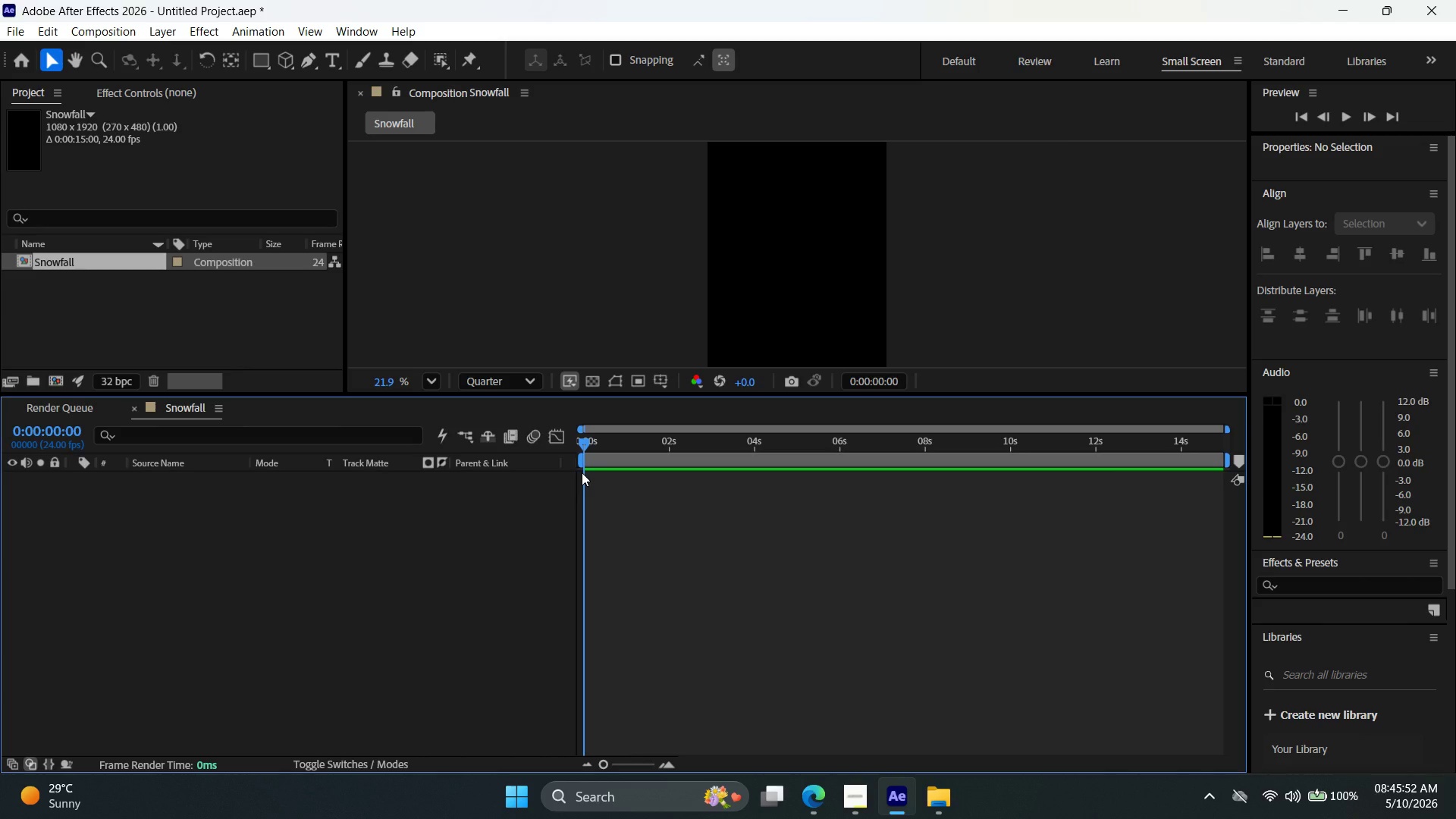 
key(Control+I)
 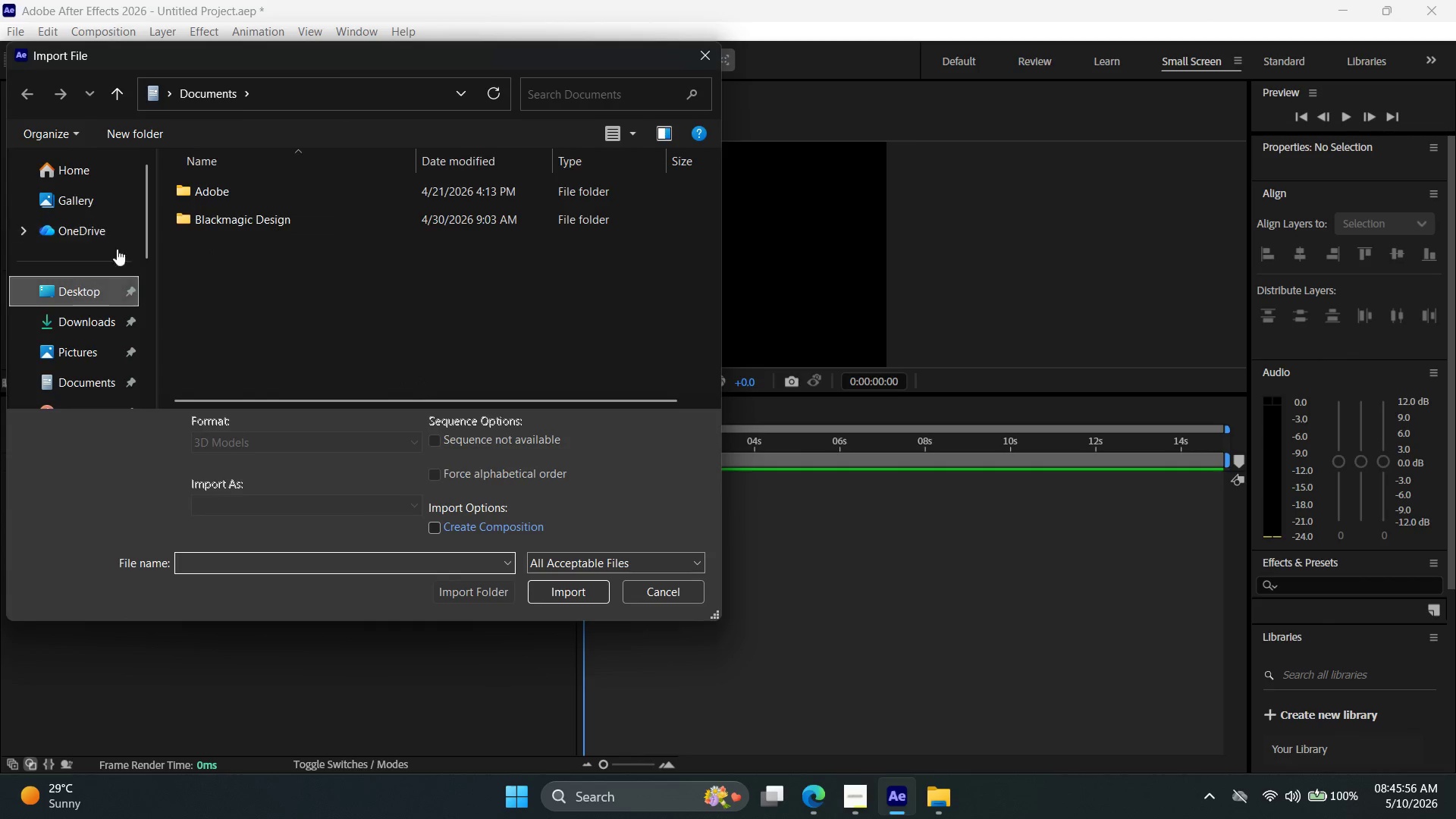 
double_click([218, 204])
 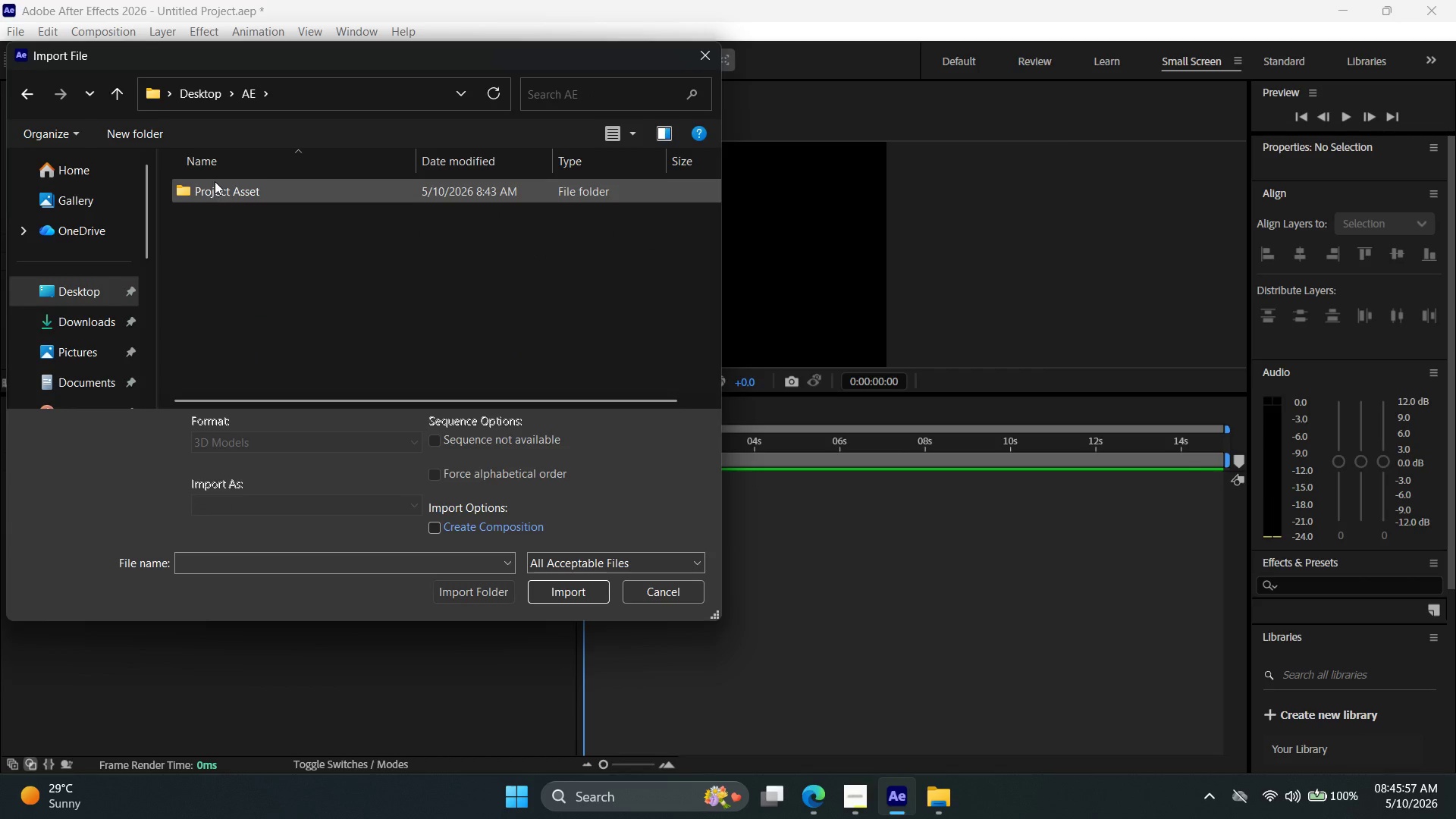 
triple_click([215, 180])
 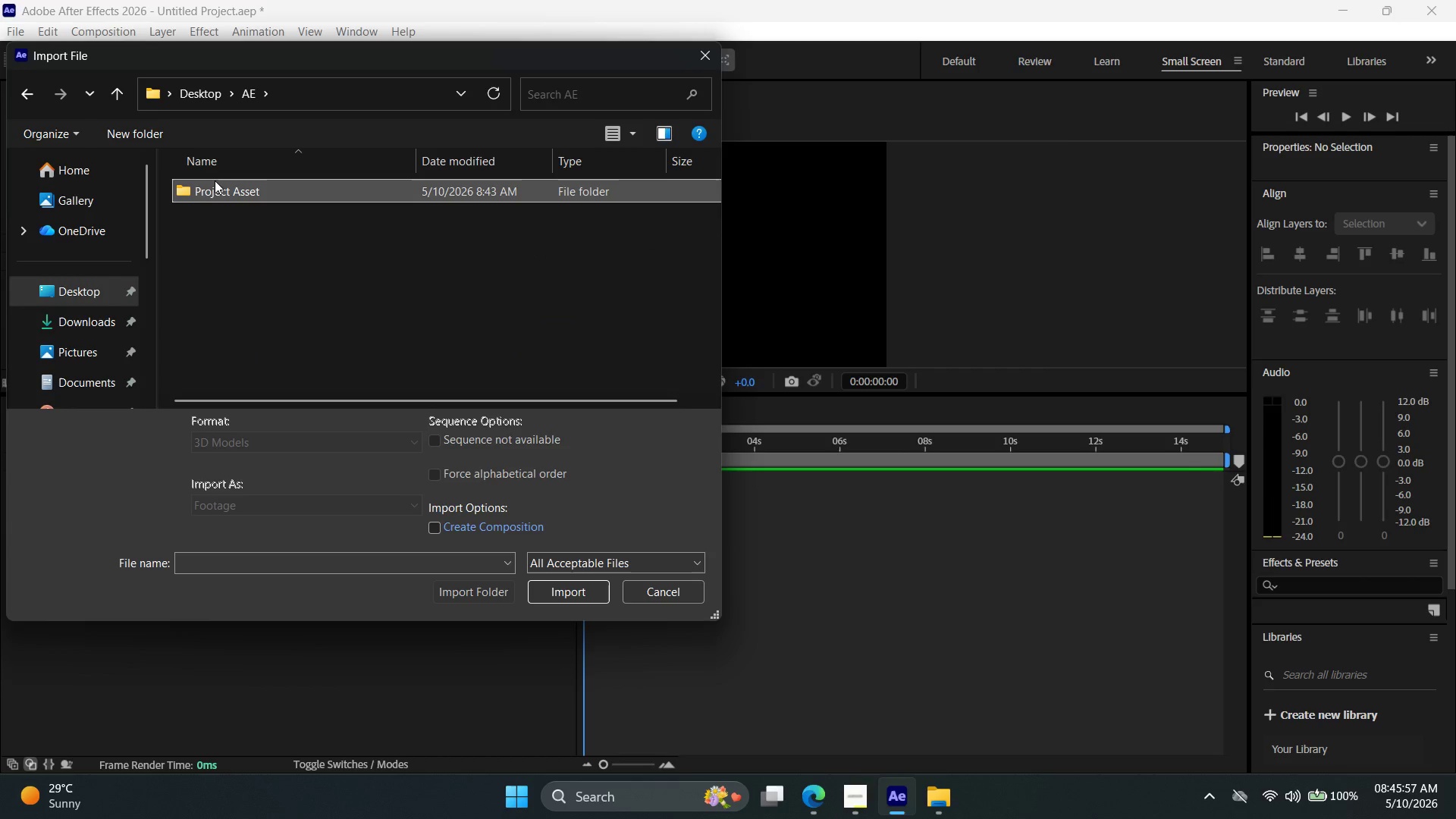 
triple_click([215, 180])
 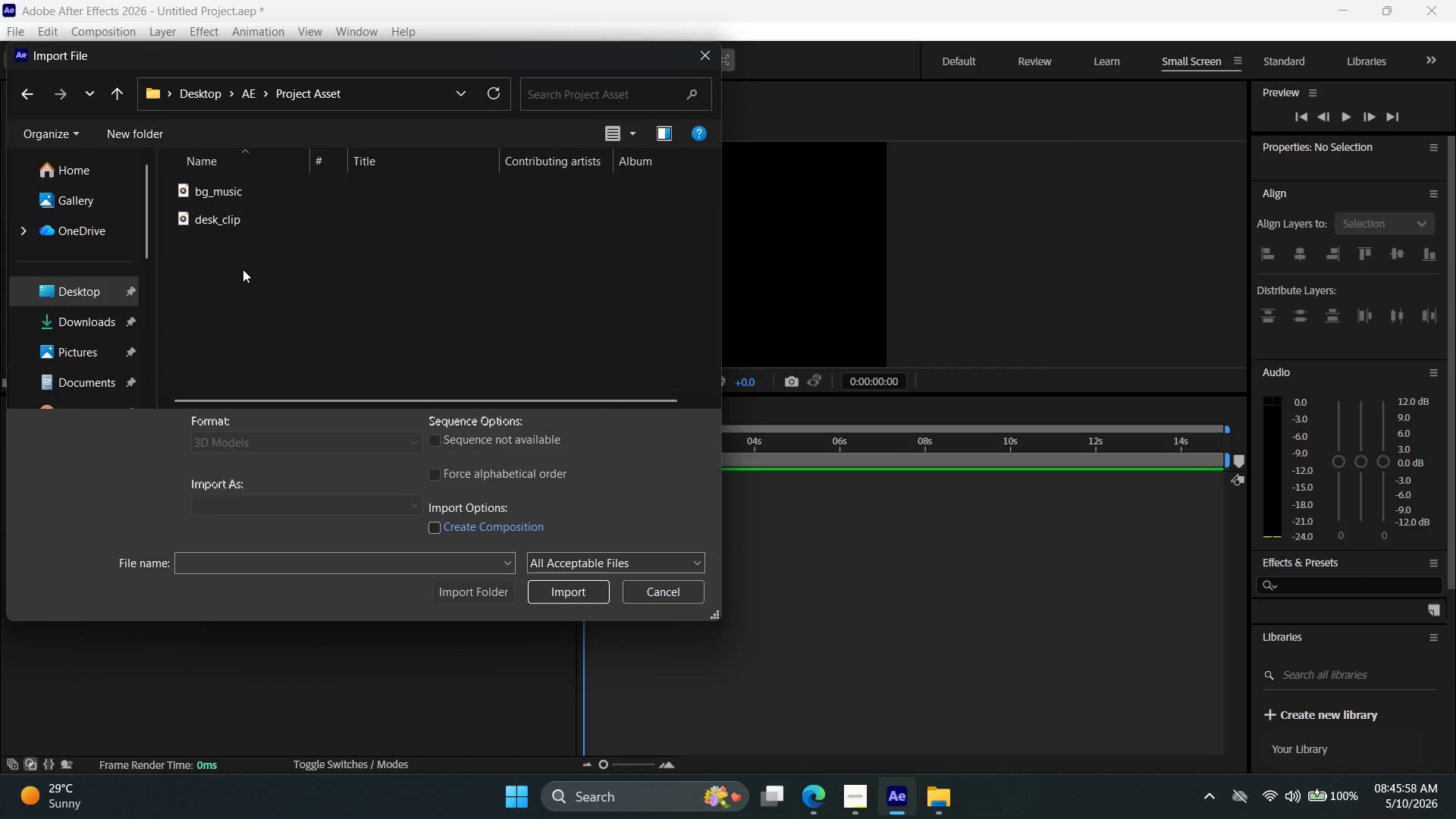 
left_click_drag(start_coordinate=[246, 273], to_coordinate=[250, 174])
 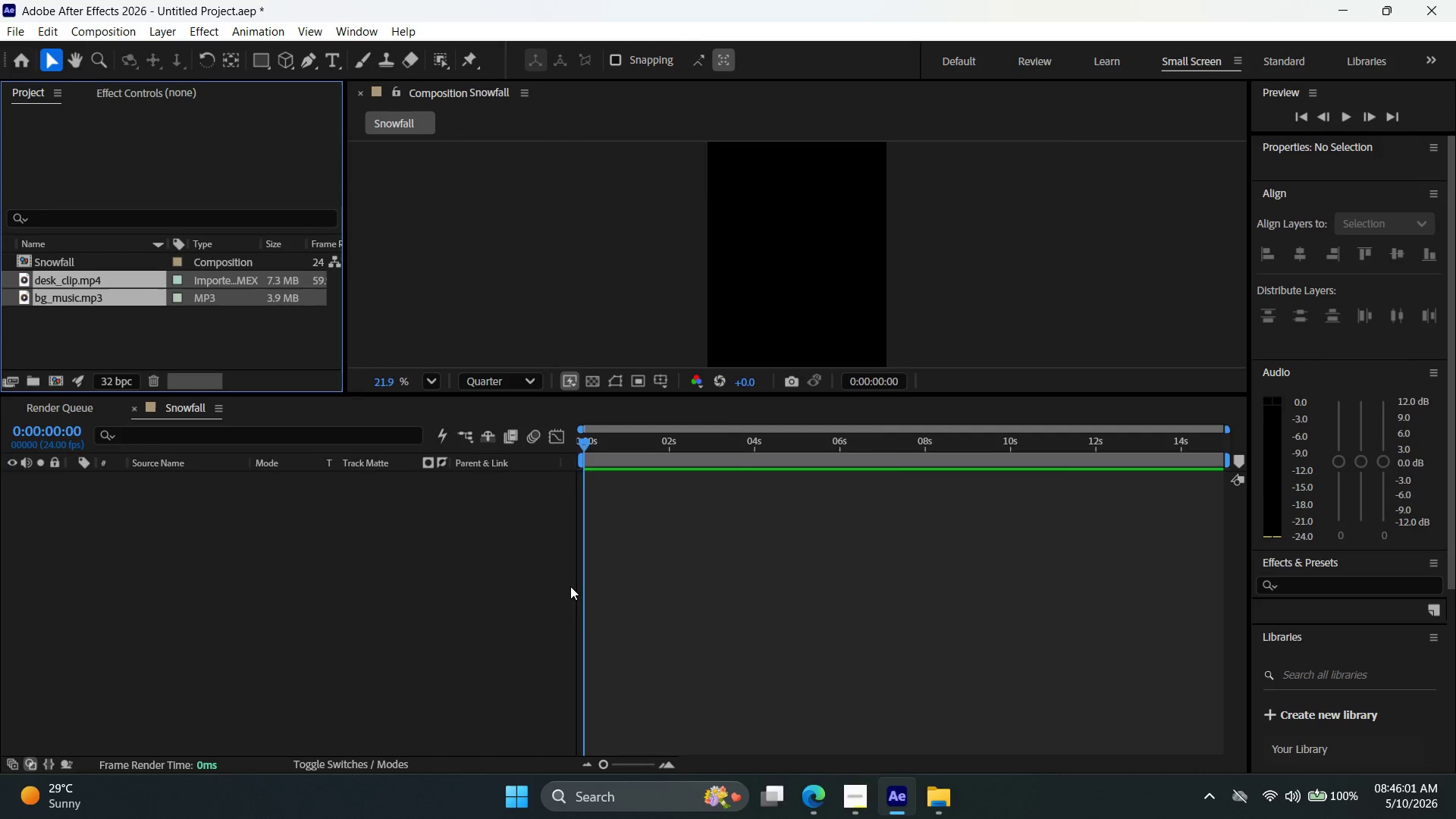 
left_click([99, 328])
 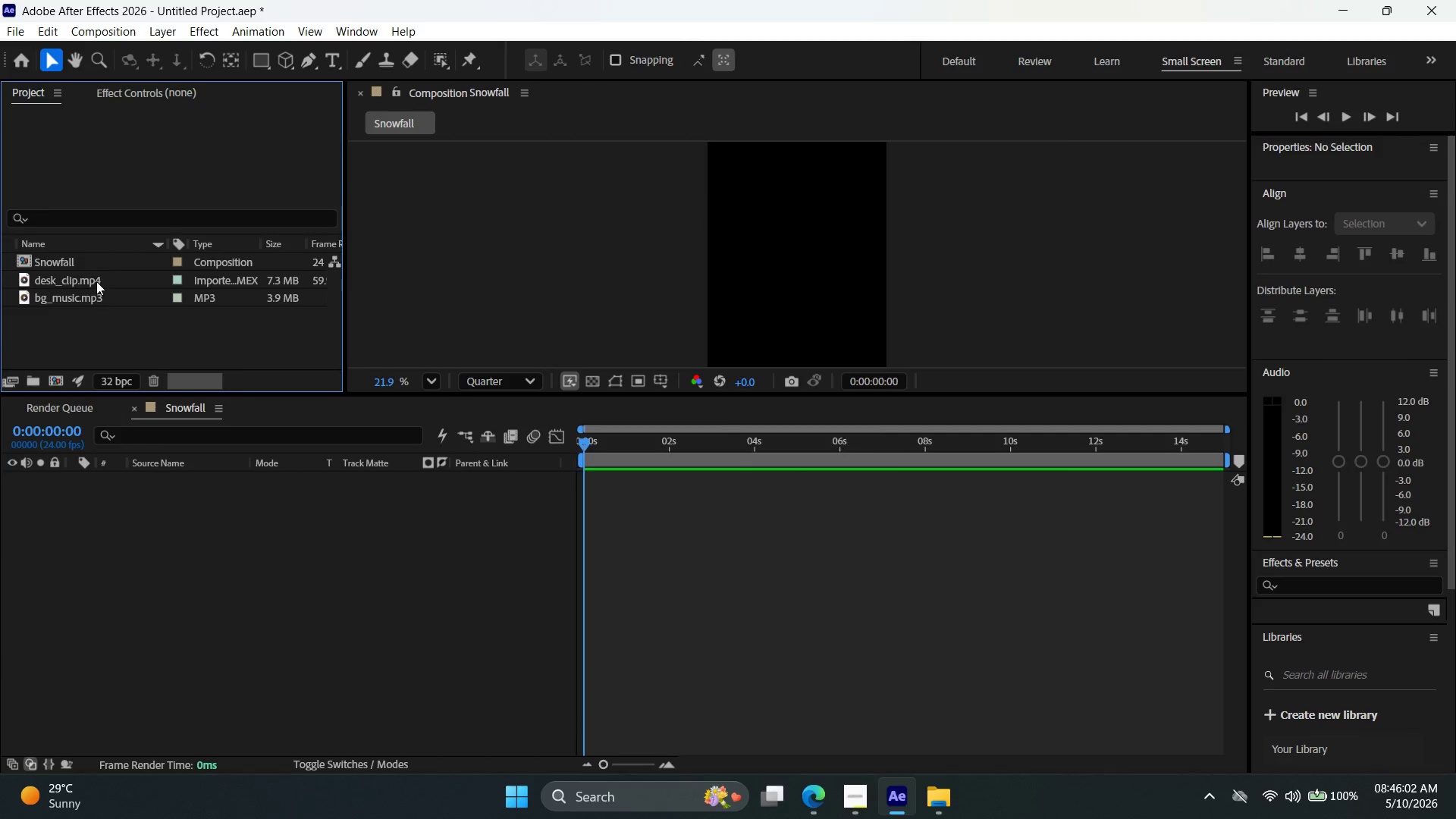 
left_click([96, 278])
 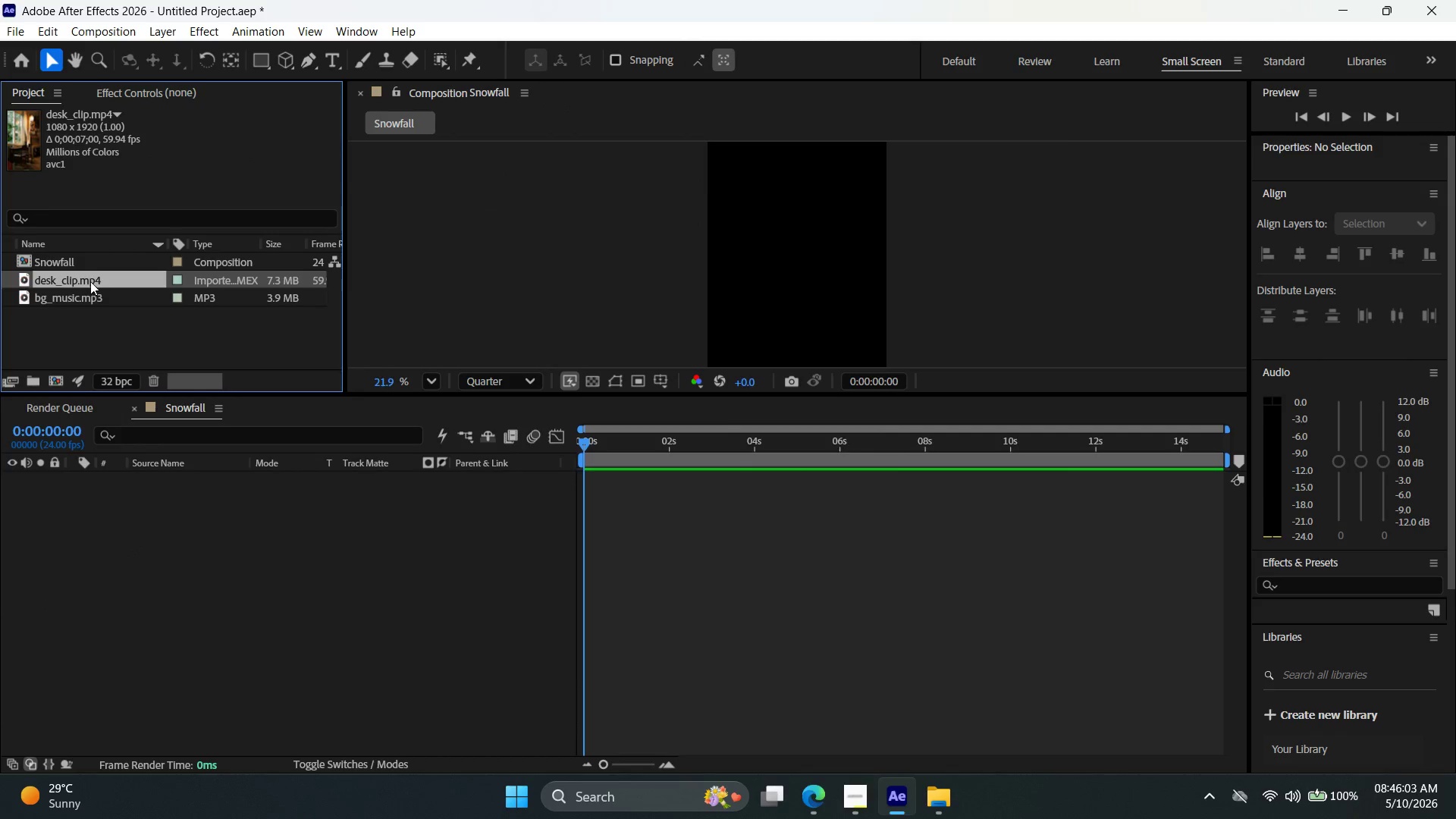 
left_click_drag(start_coordinate=[89, 280], to_coordinate=[643, 485])
 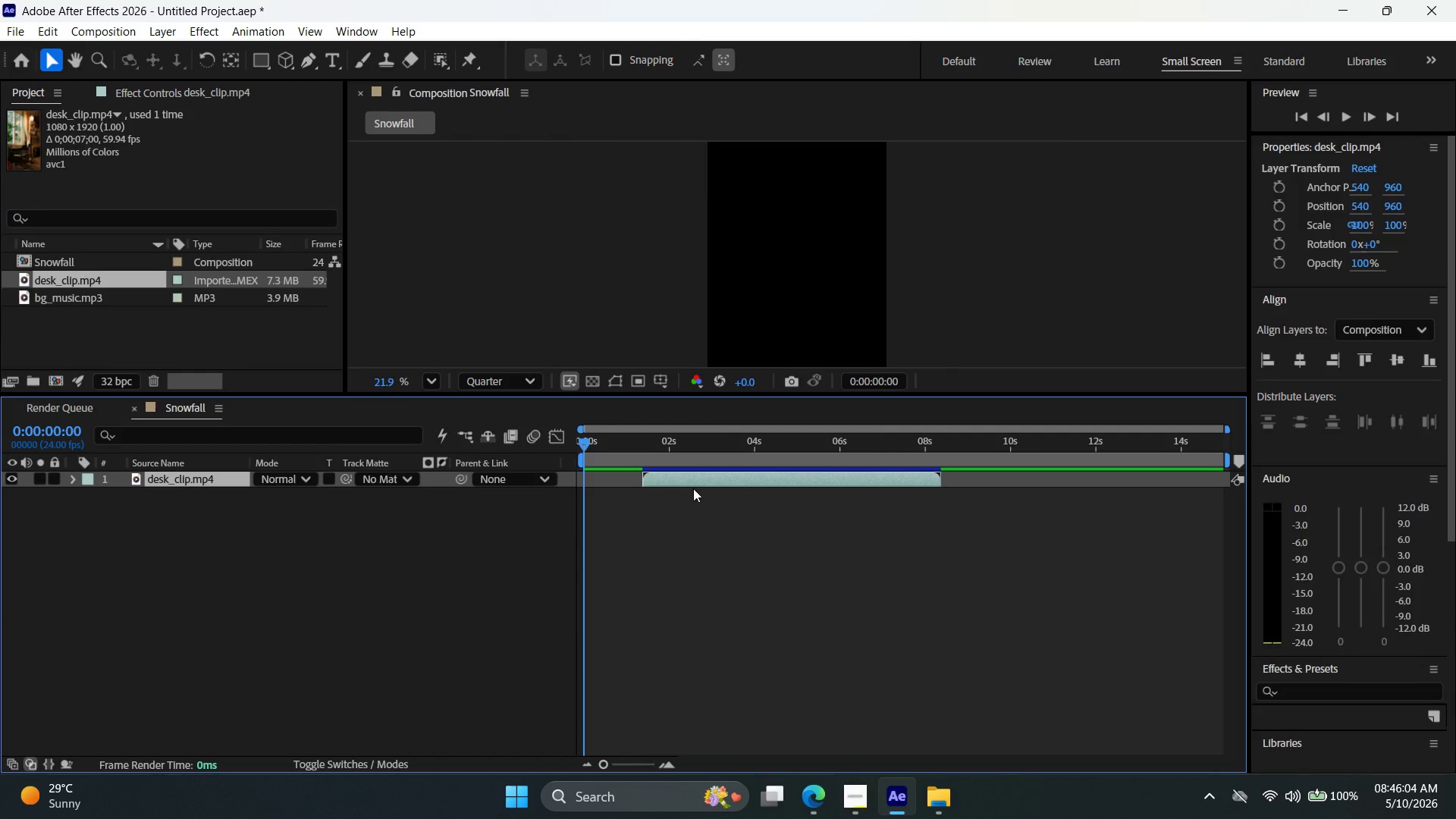 
left_click_drag(start_coordinate=[684, 481], to_coordinate=[622, 481])
 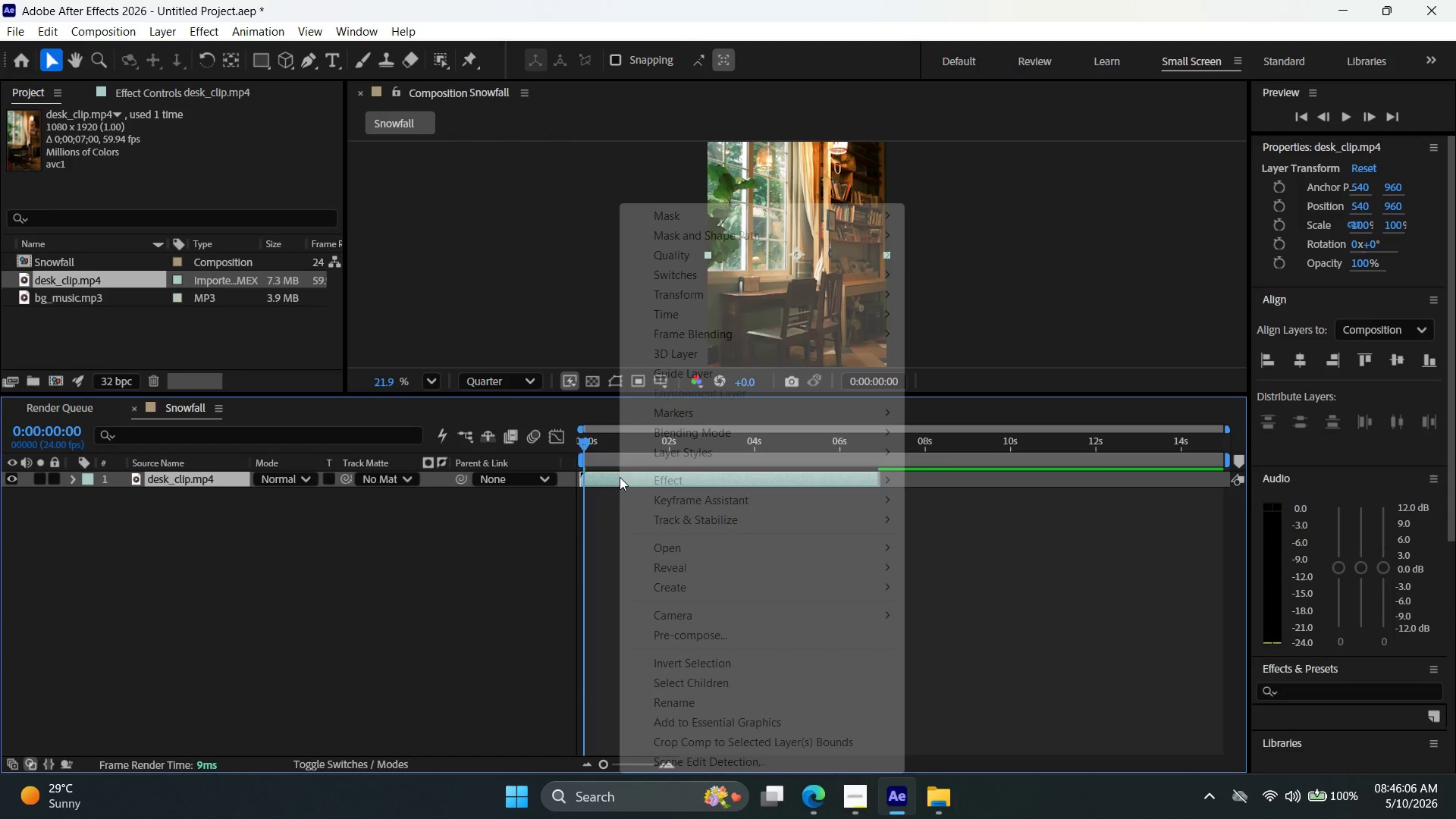 
right_click([620, 477])
 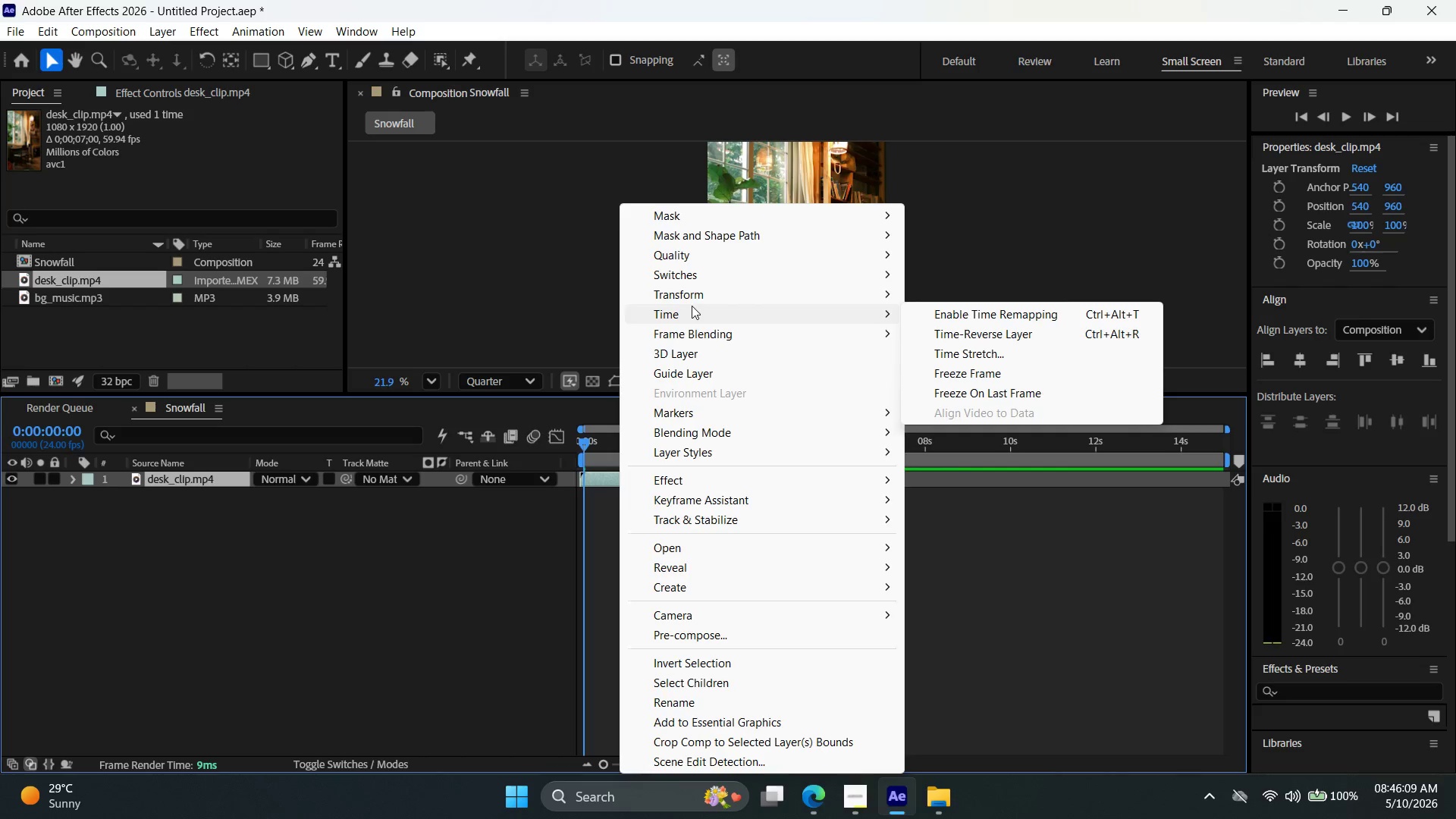 
left_click([983, 344])
 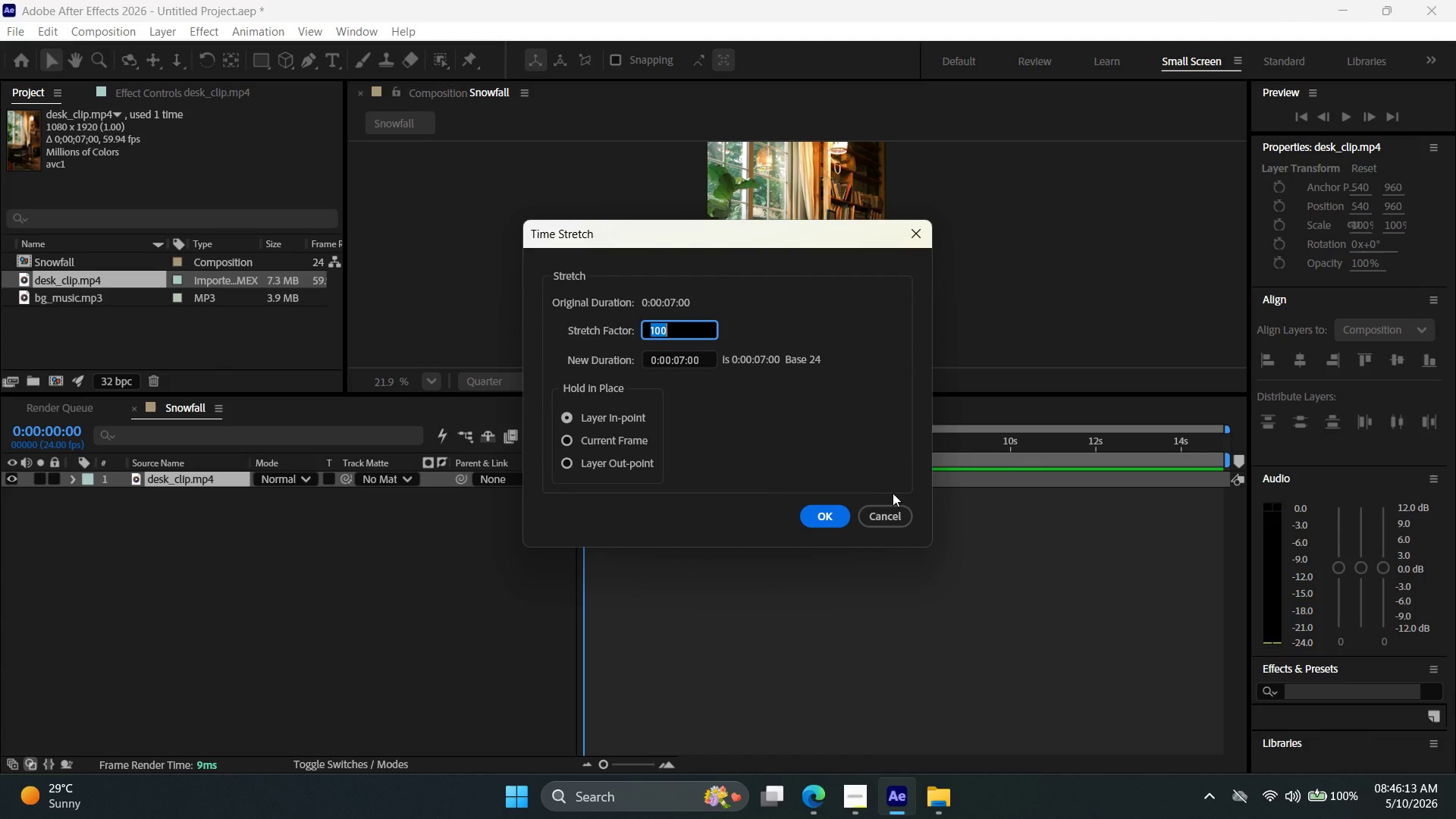 
type(300)
 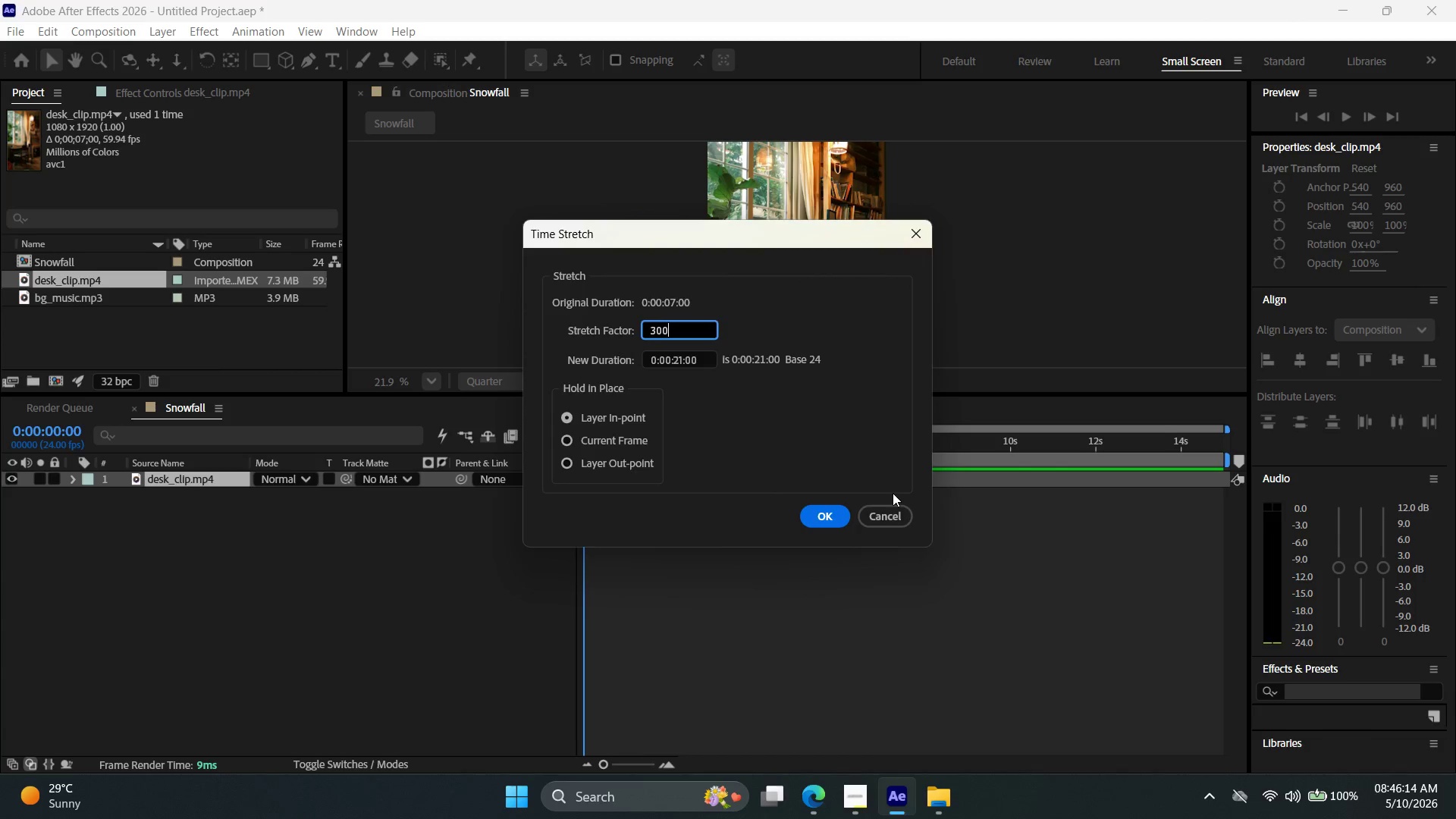 
key(Enter)
 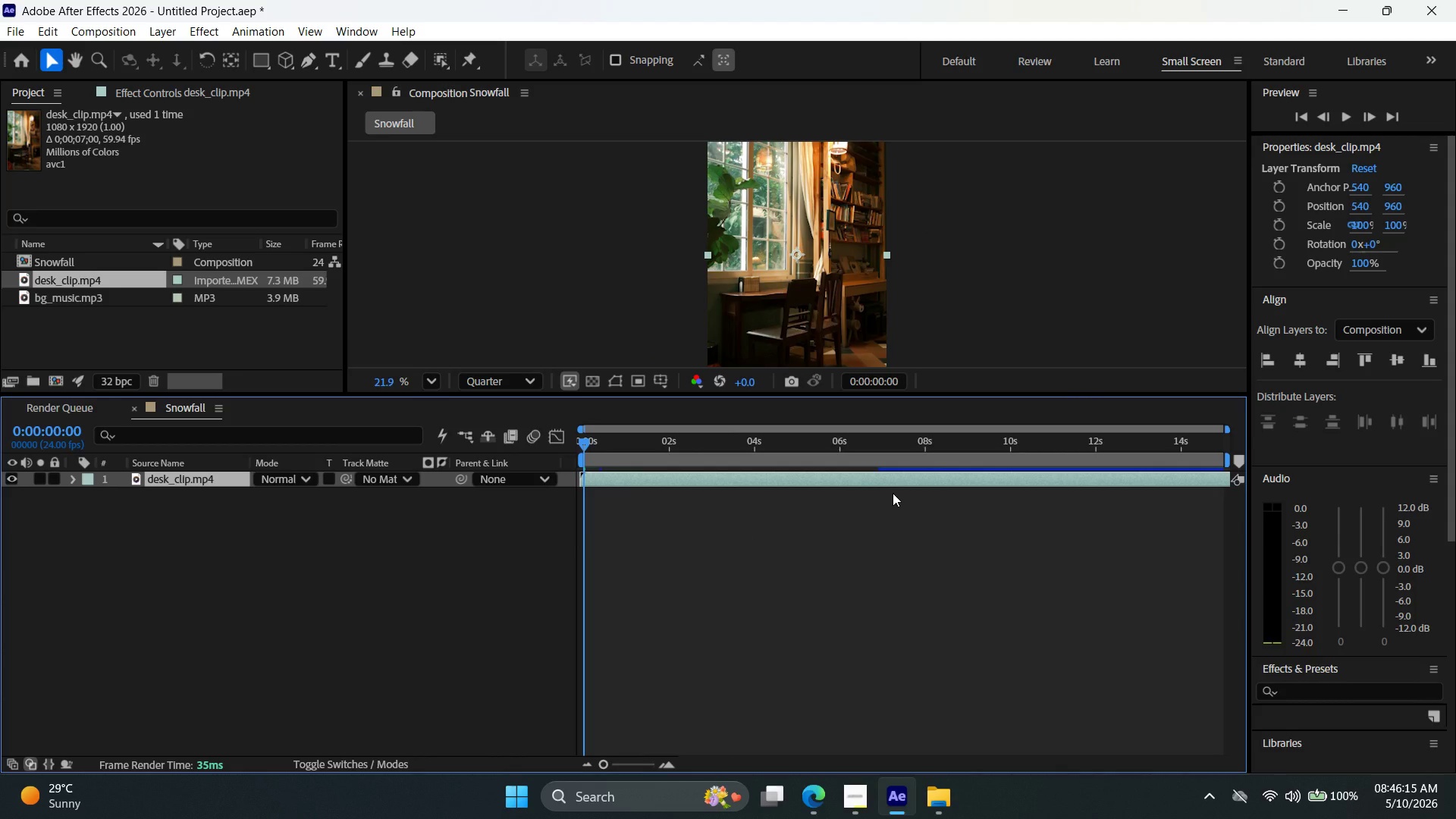 
key(Control+Z)
 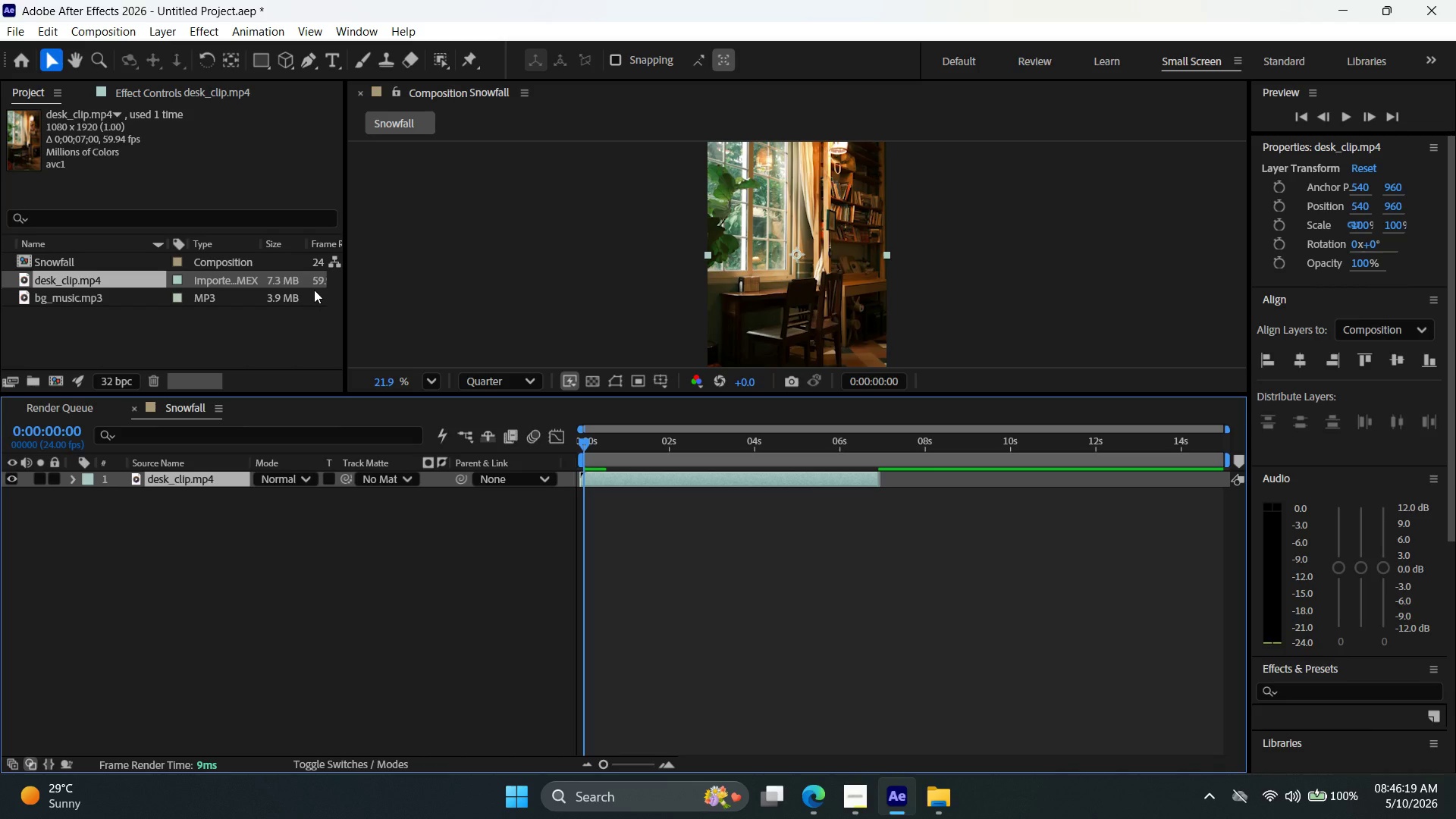 
right_click([648, 469])
 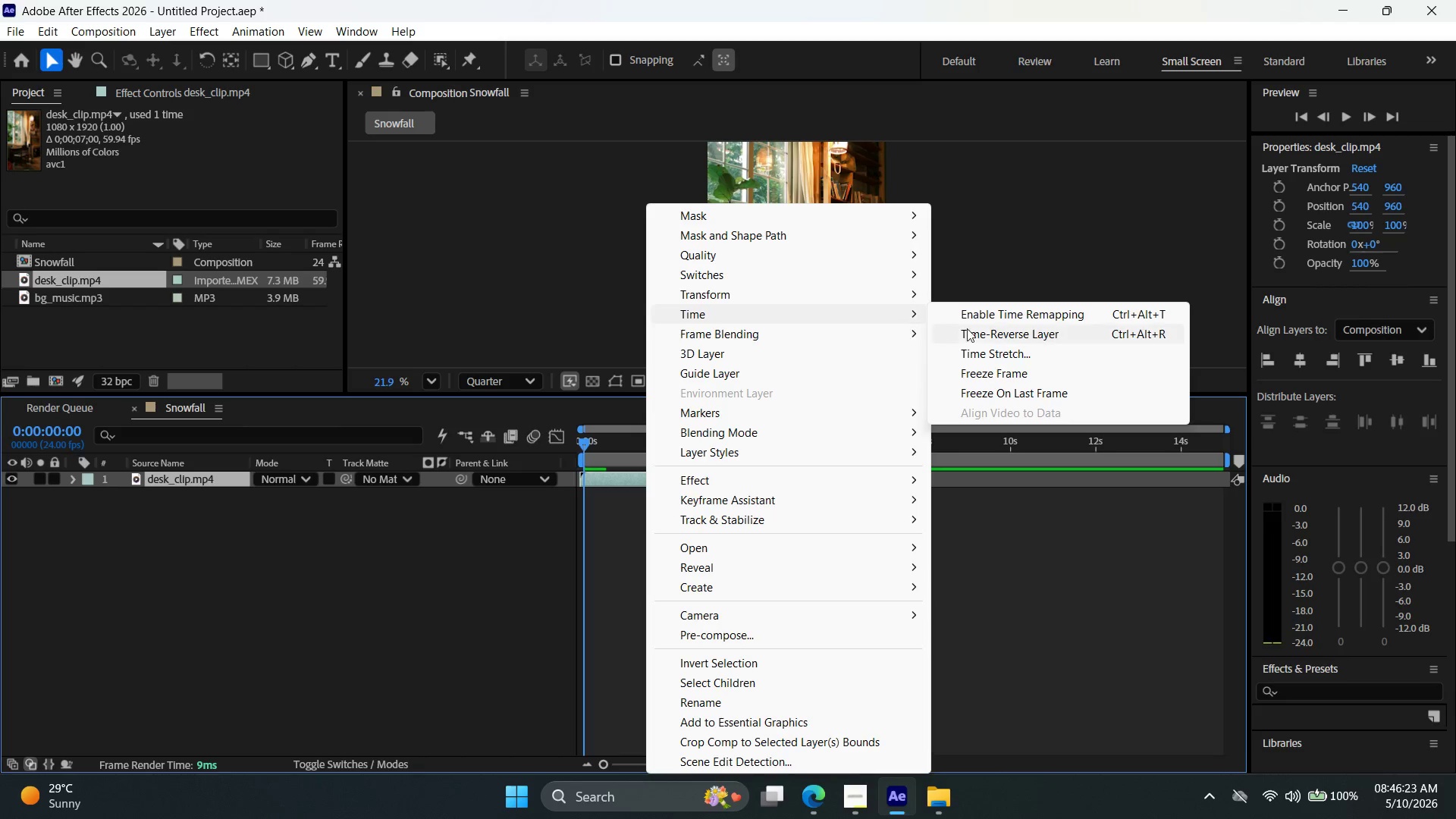 
left_click([982, 349])
 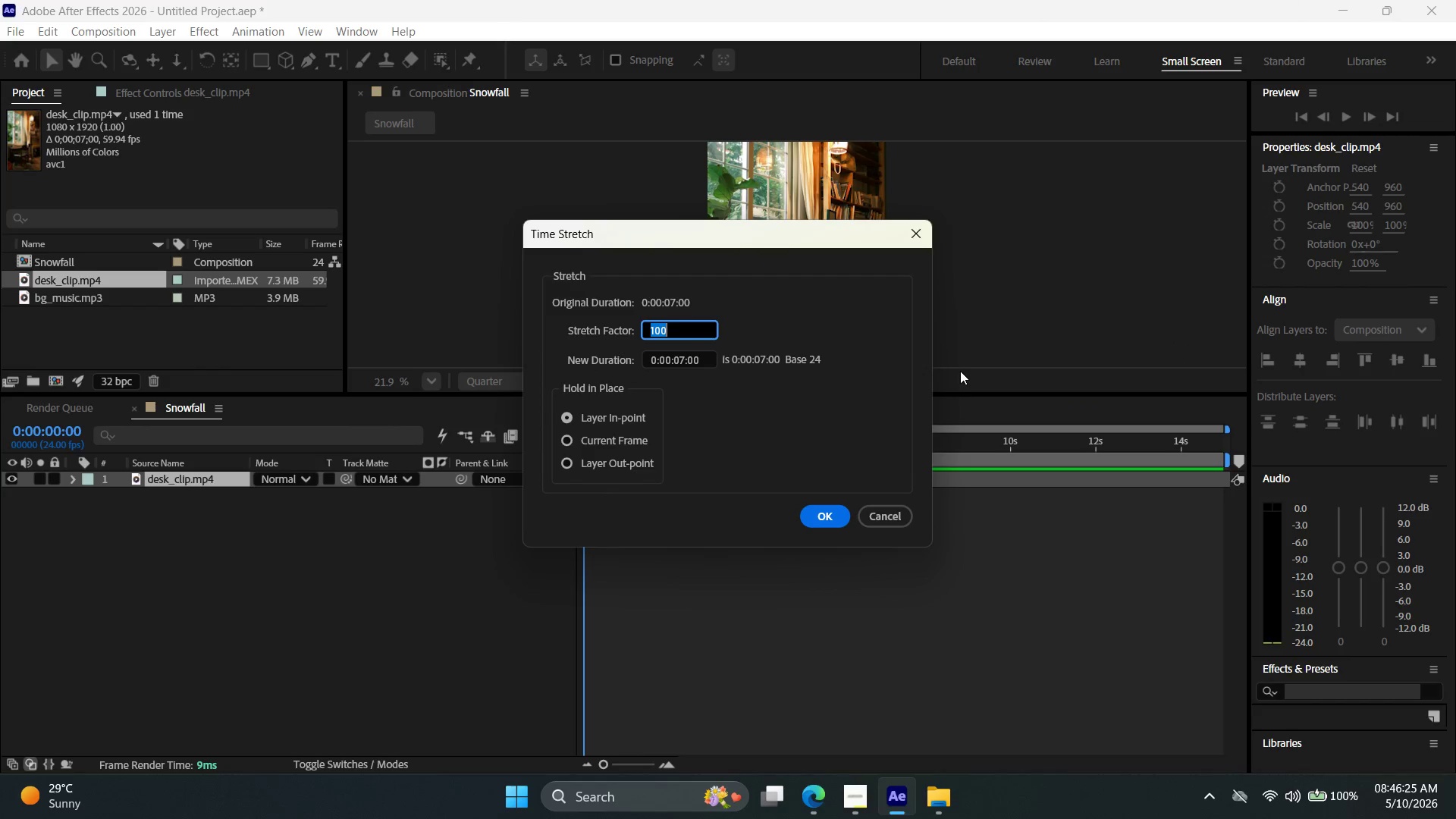 
type(210)
 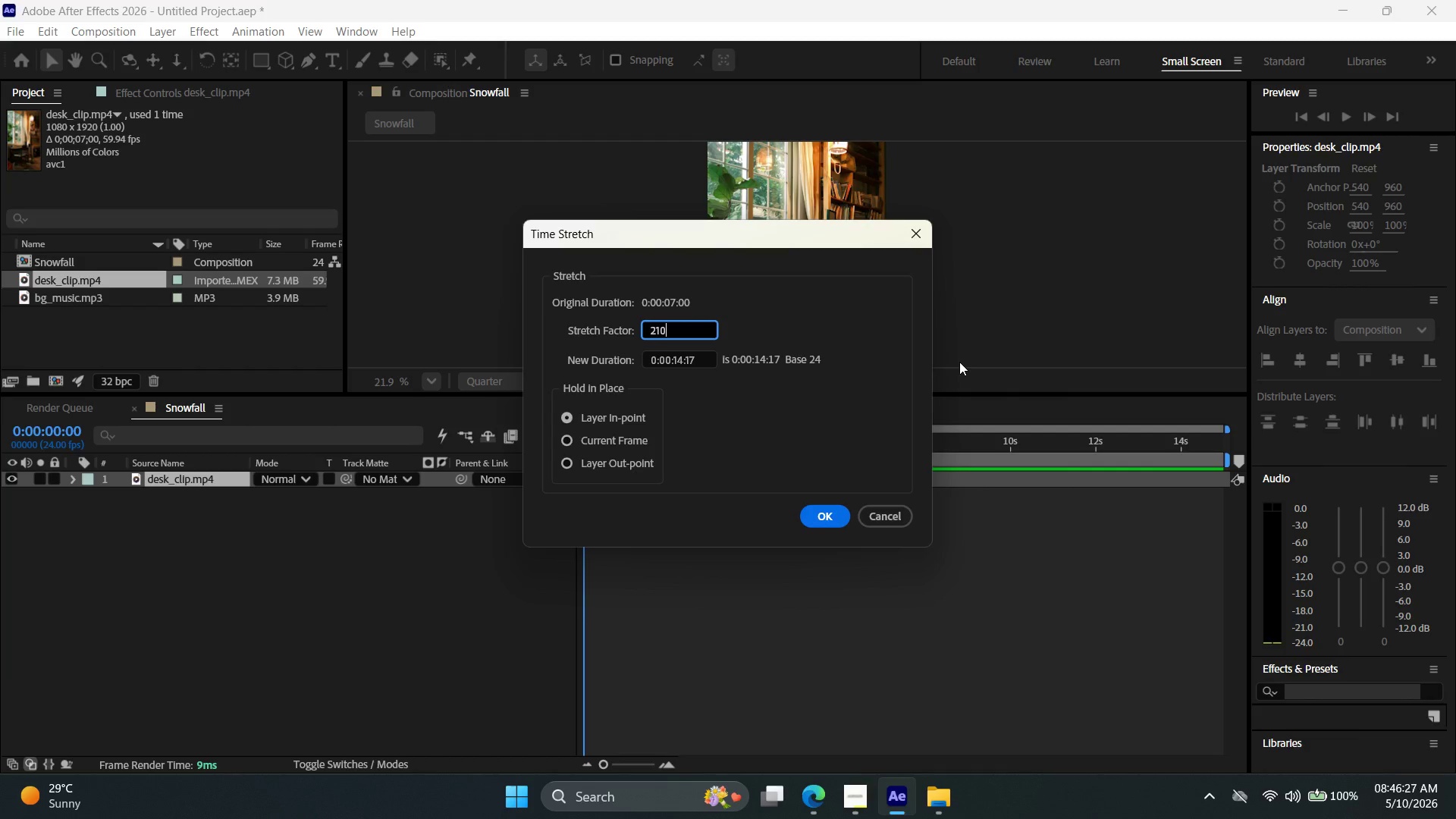 
key(Enter)
 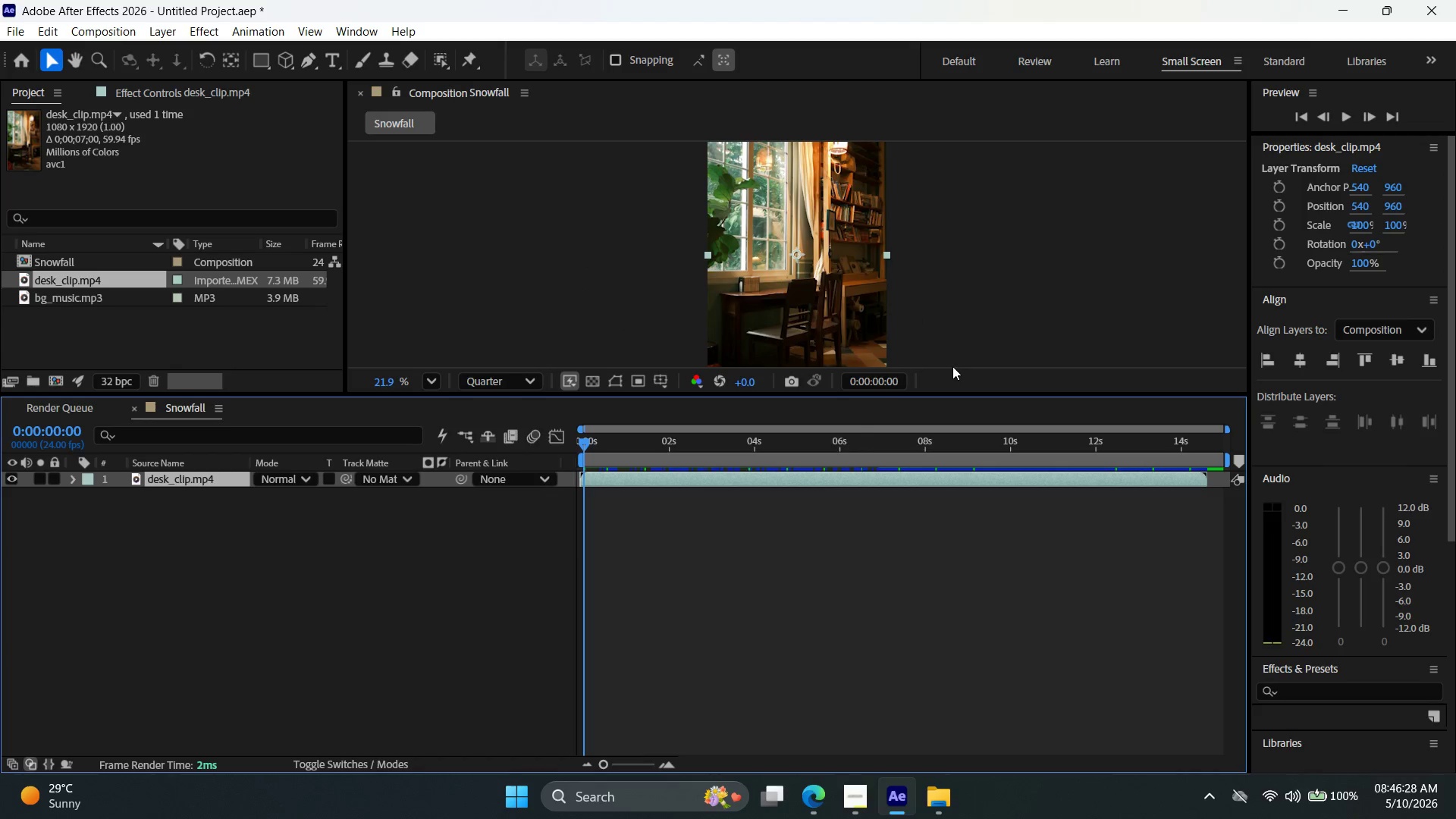 
key(Control+Z)
 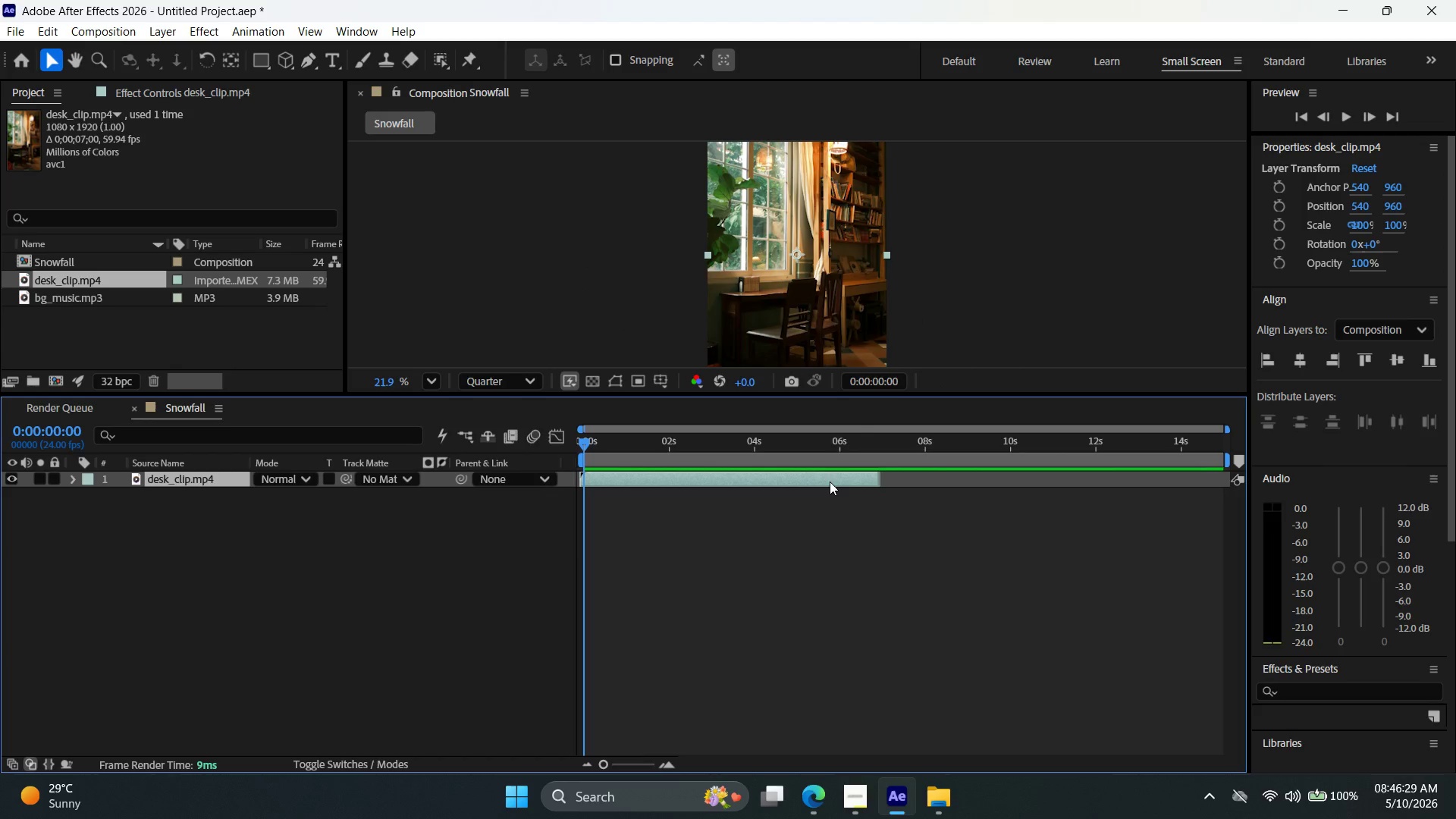 
right_click([830, 480])
 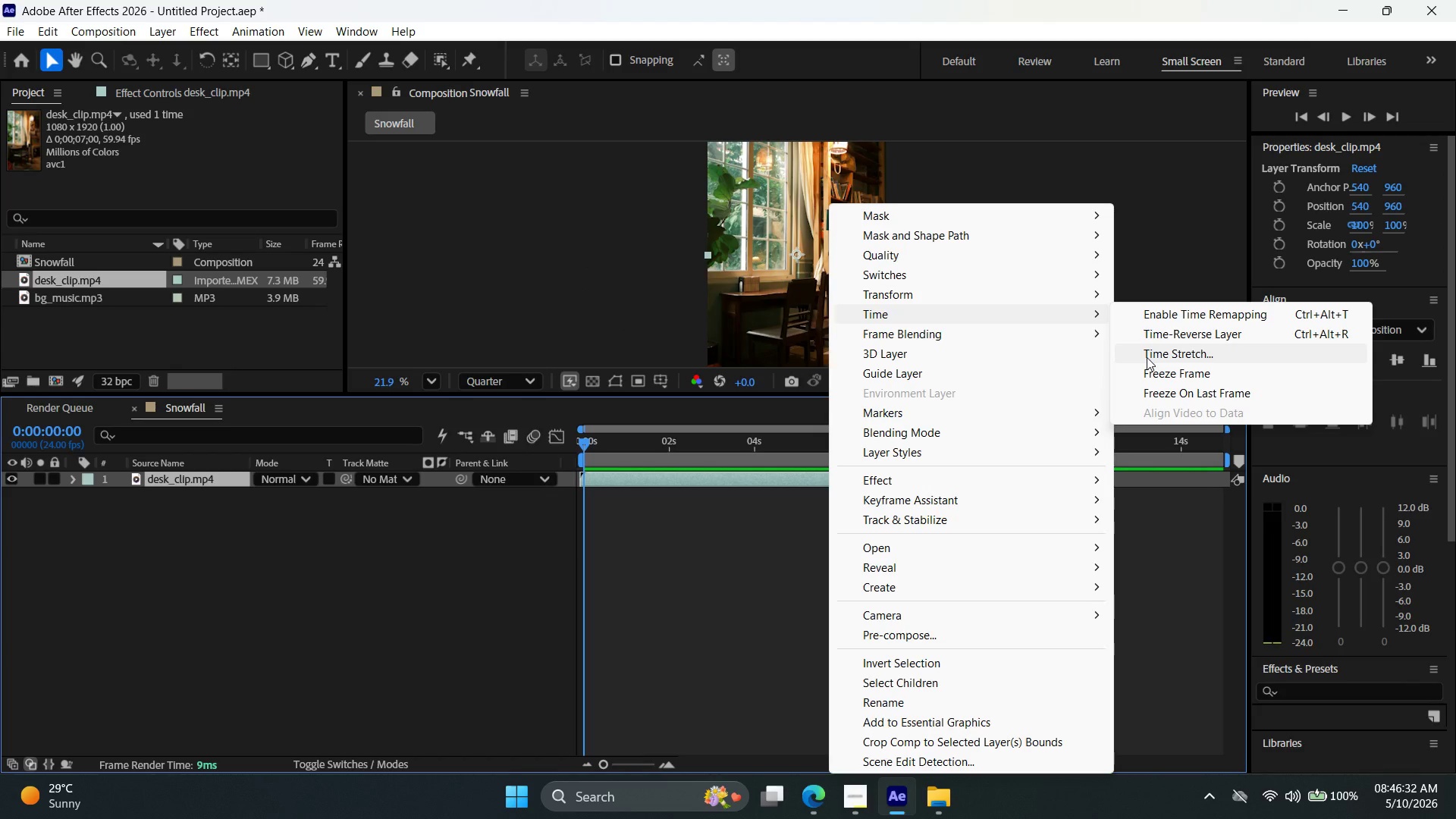 
left_click([1147, 361])
 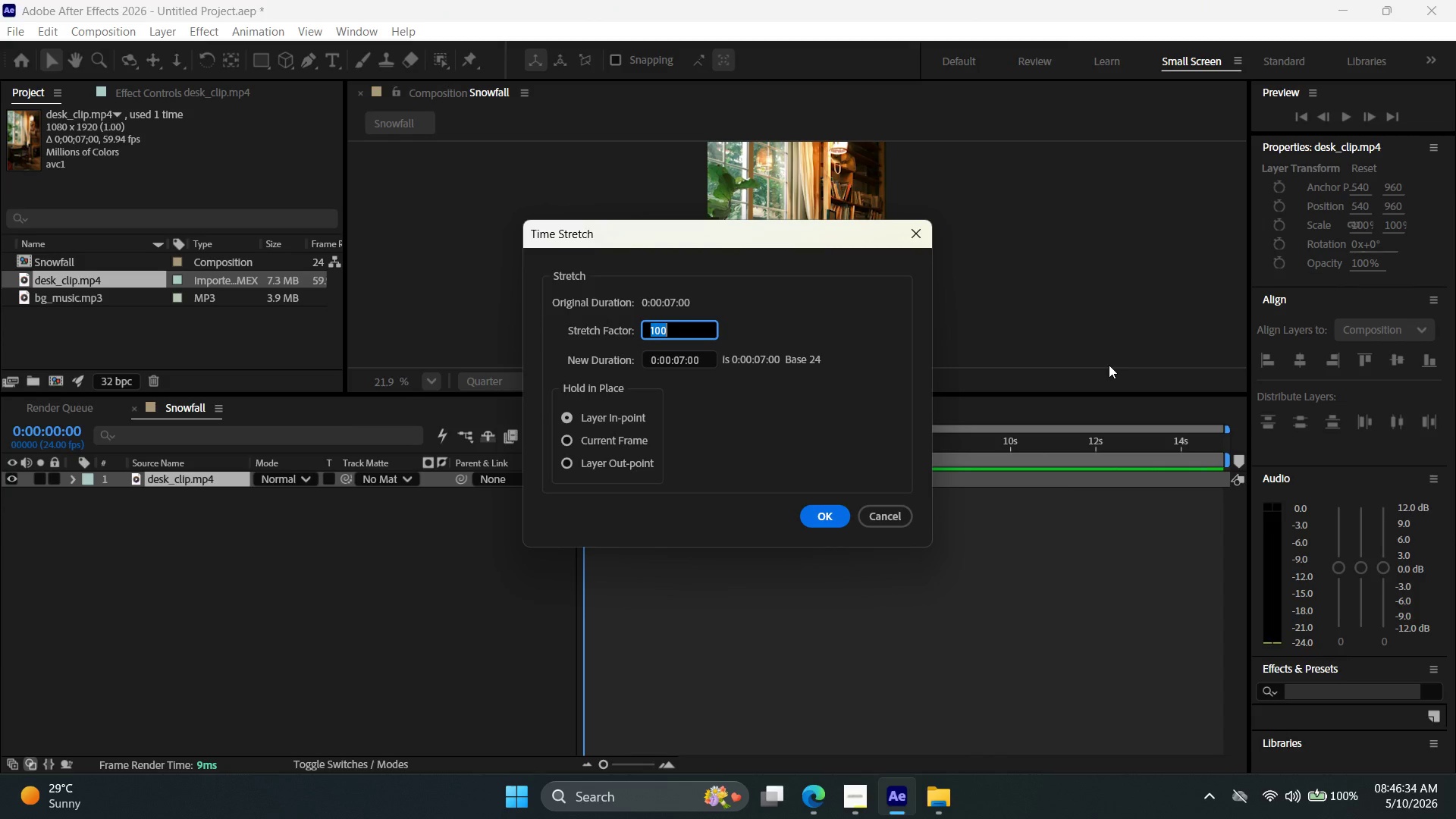 
type(22)
 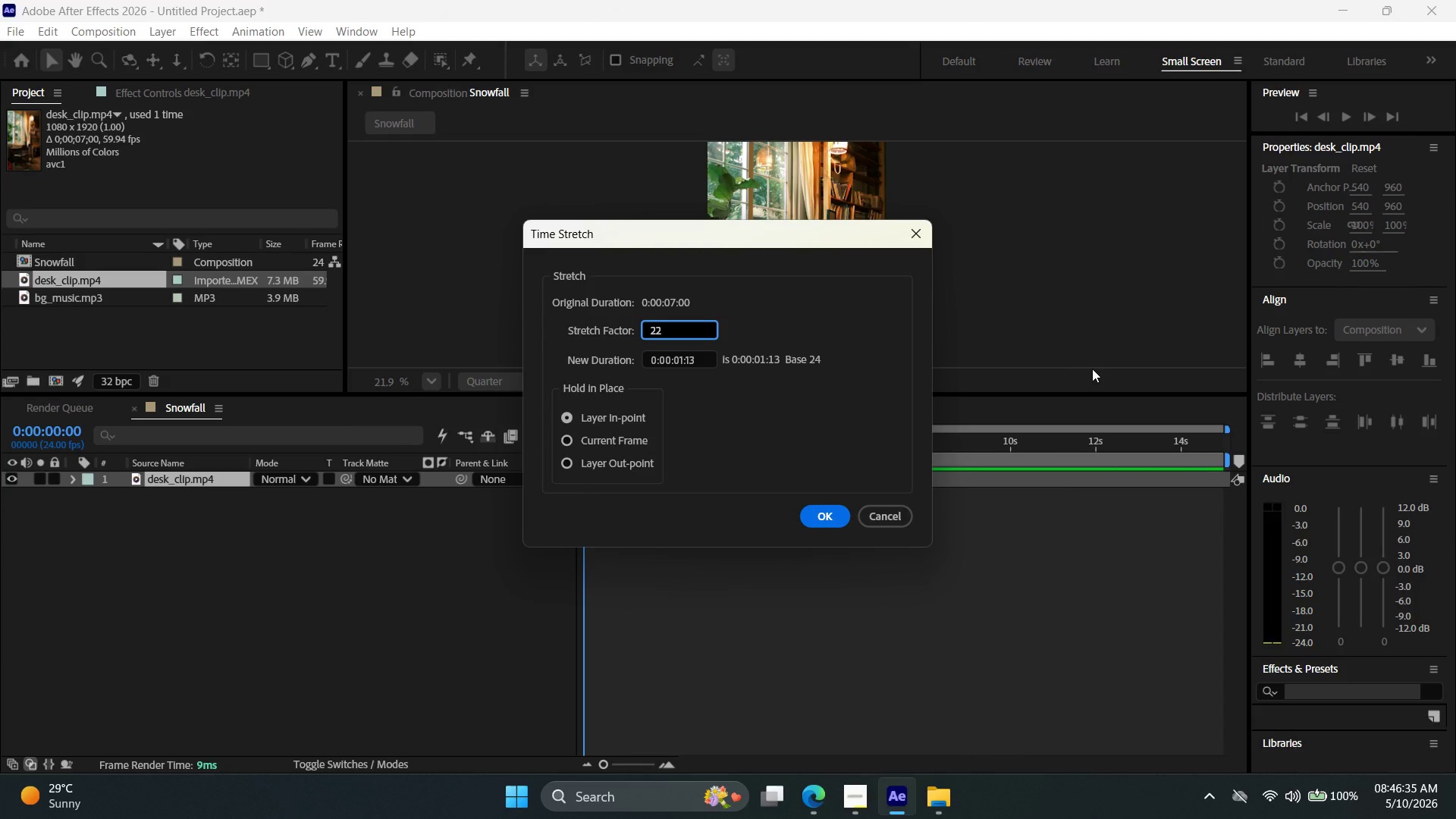 
key(0)
 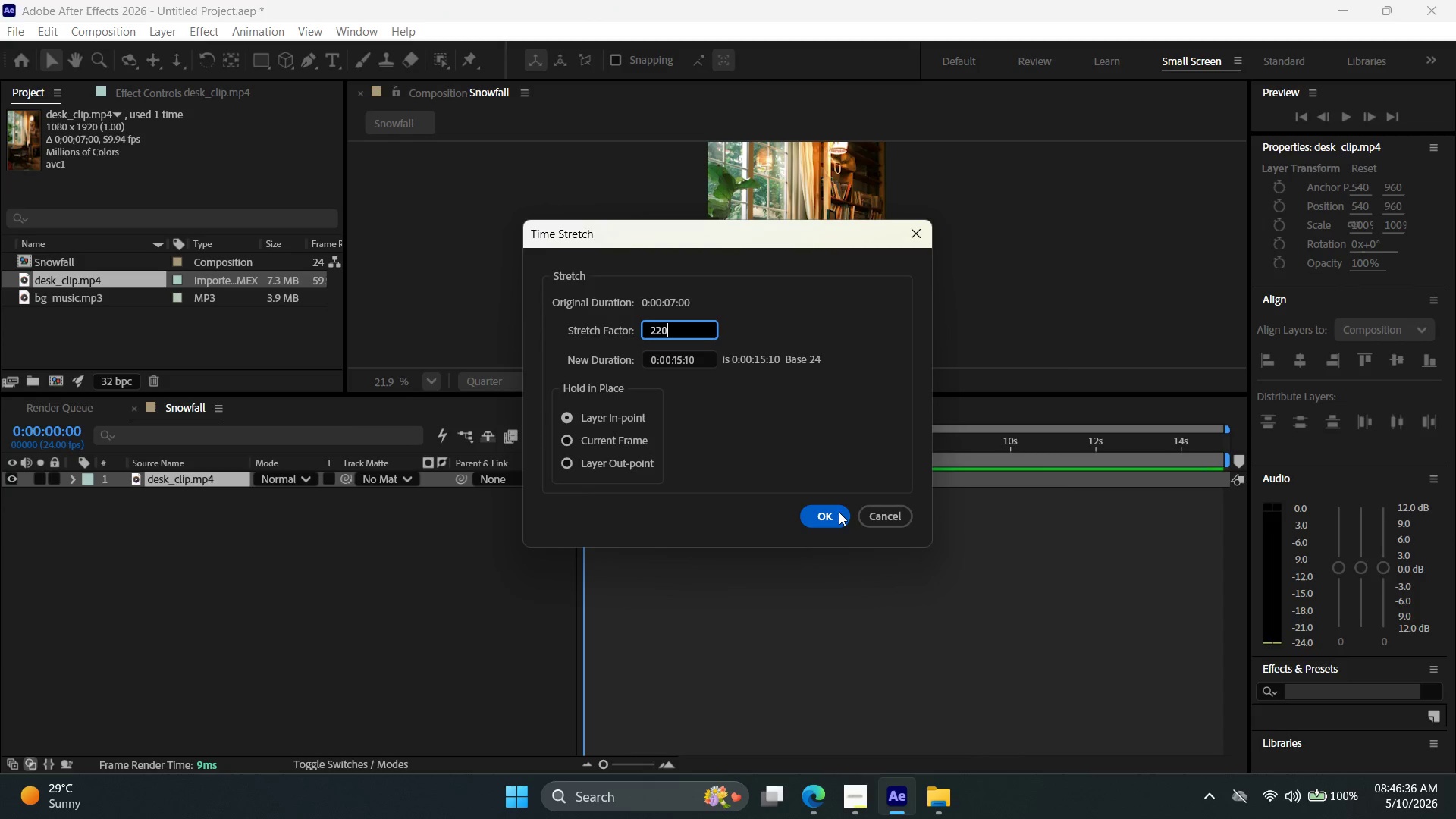 
left_click([837, 519])
 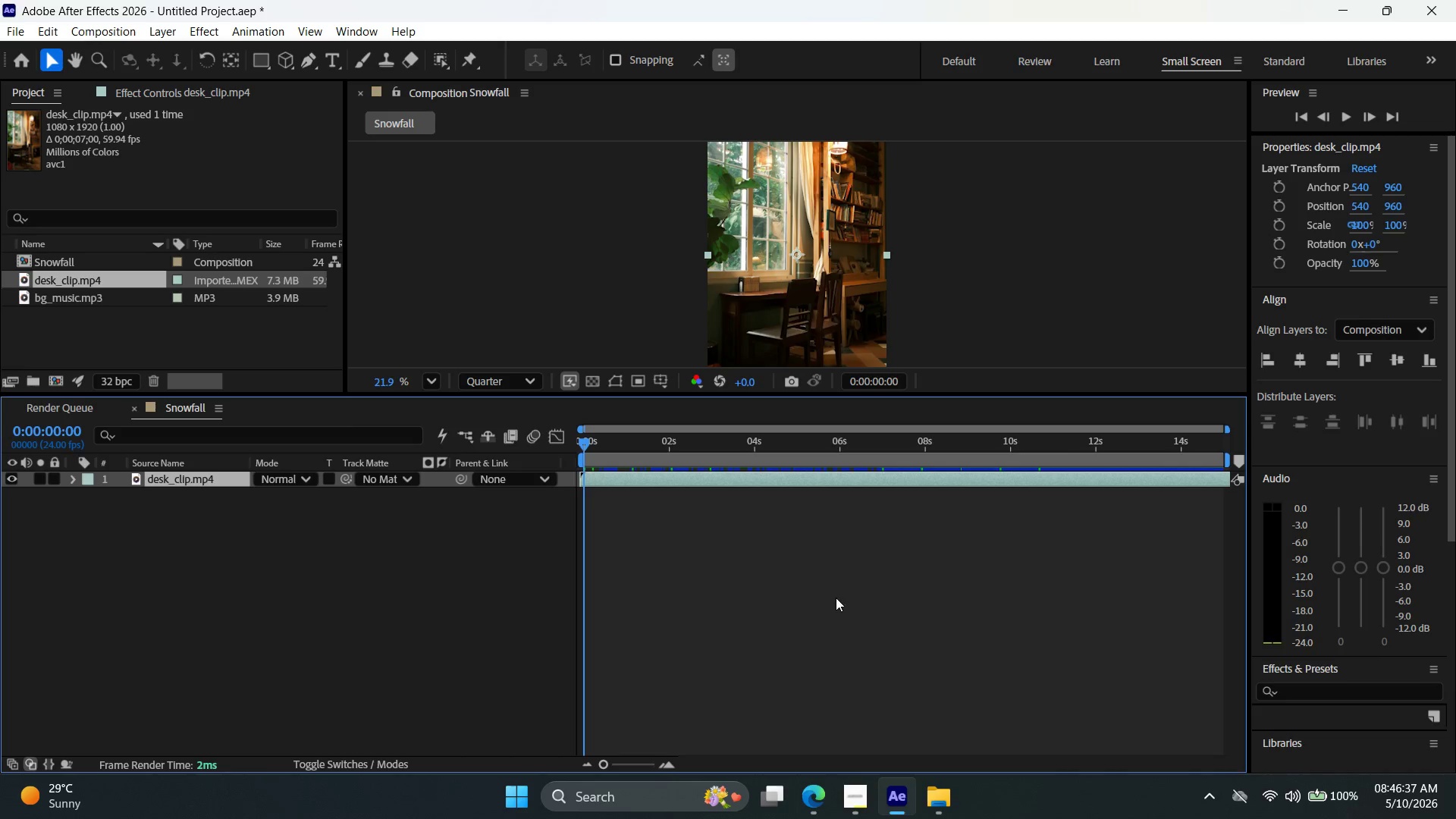 
left_click([836, 598])
 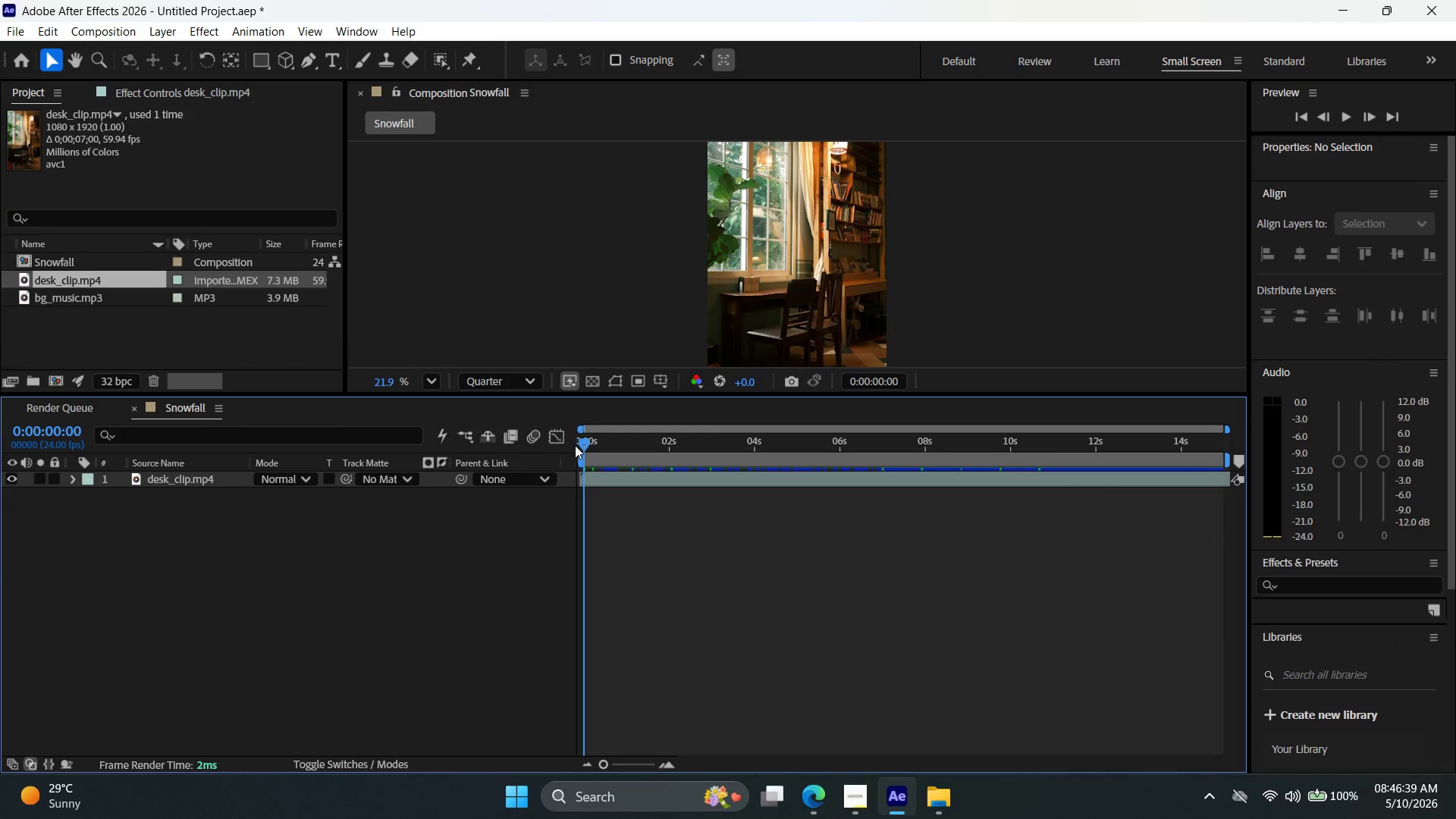 
left_click_drag(start_coordinate=[585, 445], to_coordinate=[466, 458])
 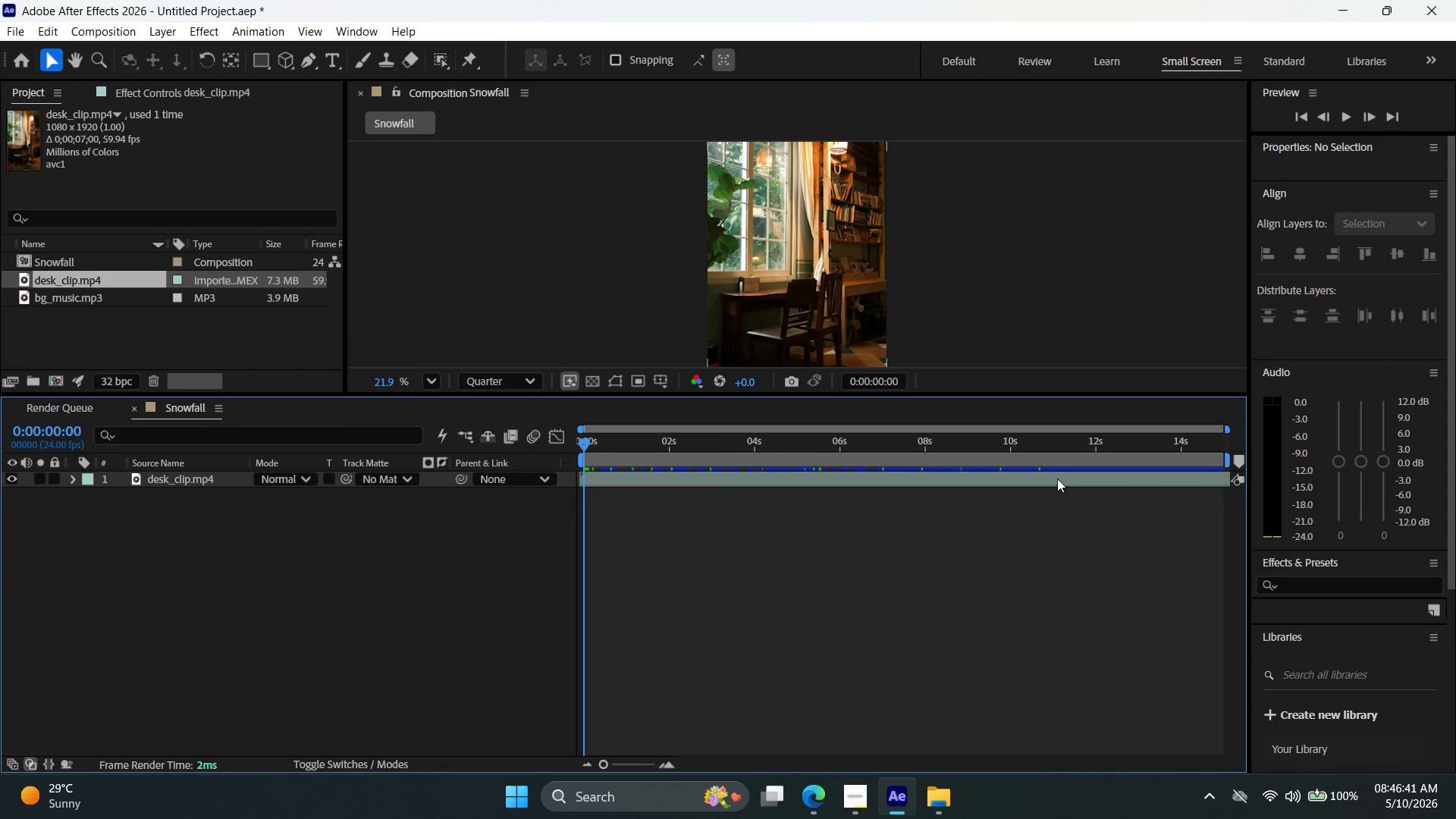 
left_click([1057, 479])
 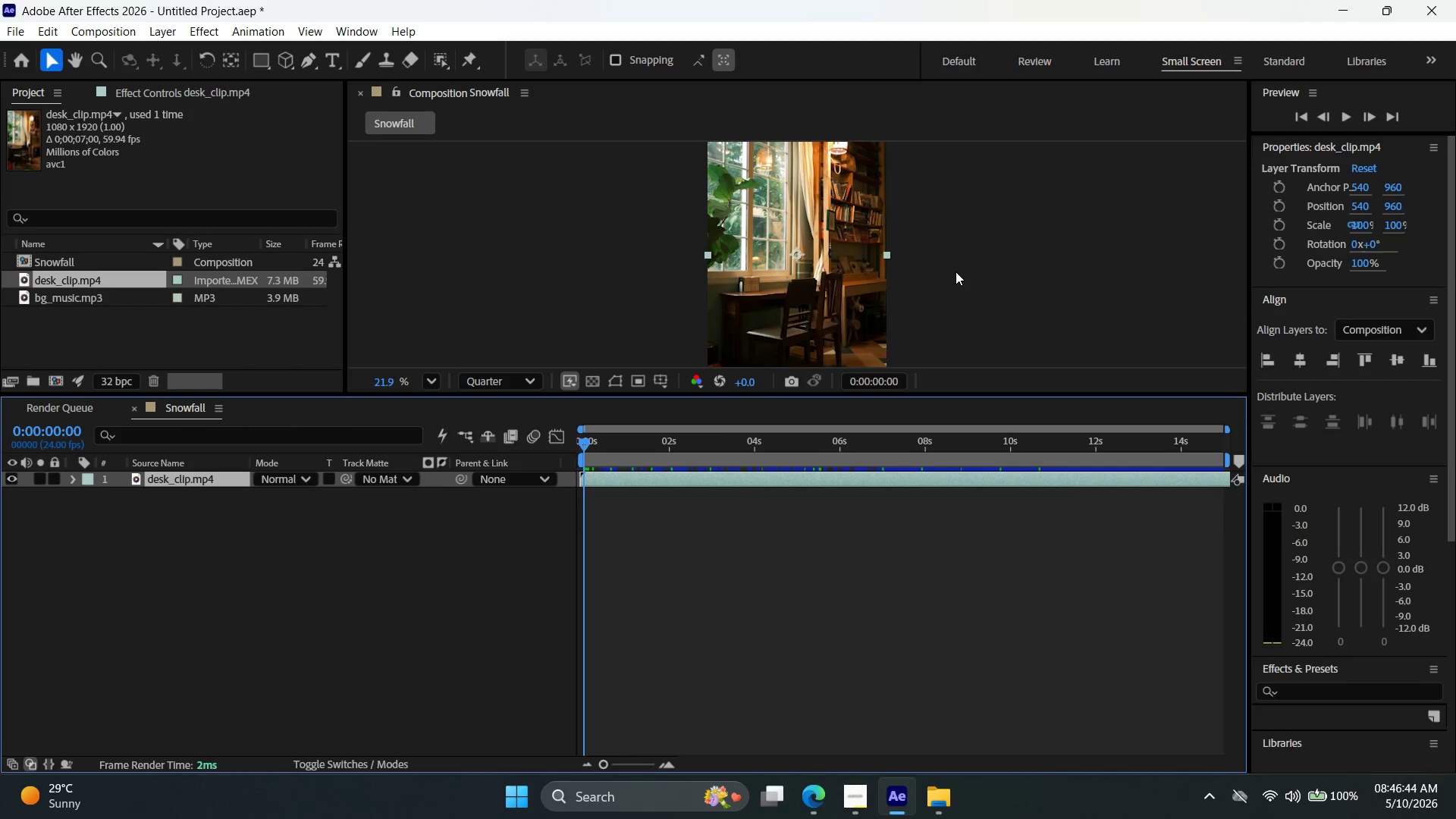 
hold_key(key=AltLeft, duration=0.75)
 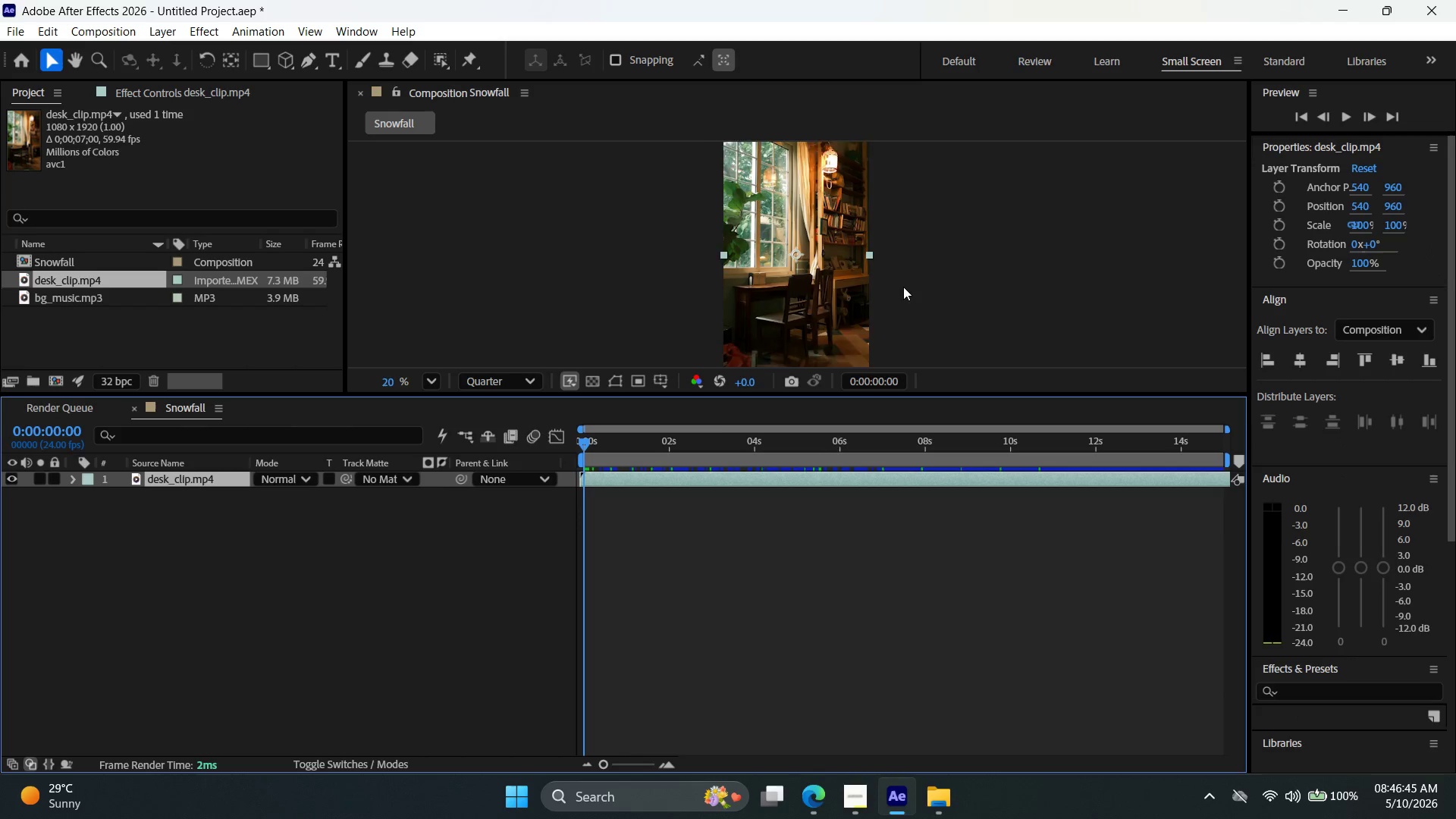 
hold_key(key=AltLeft, duration=0.36)
 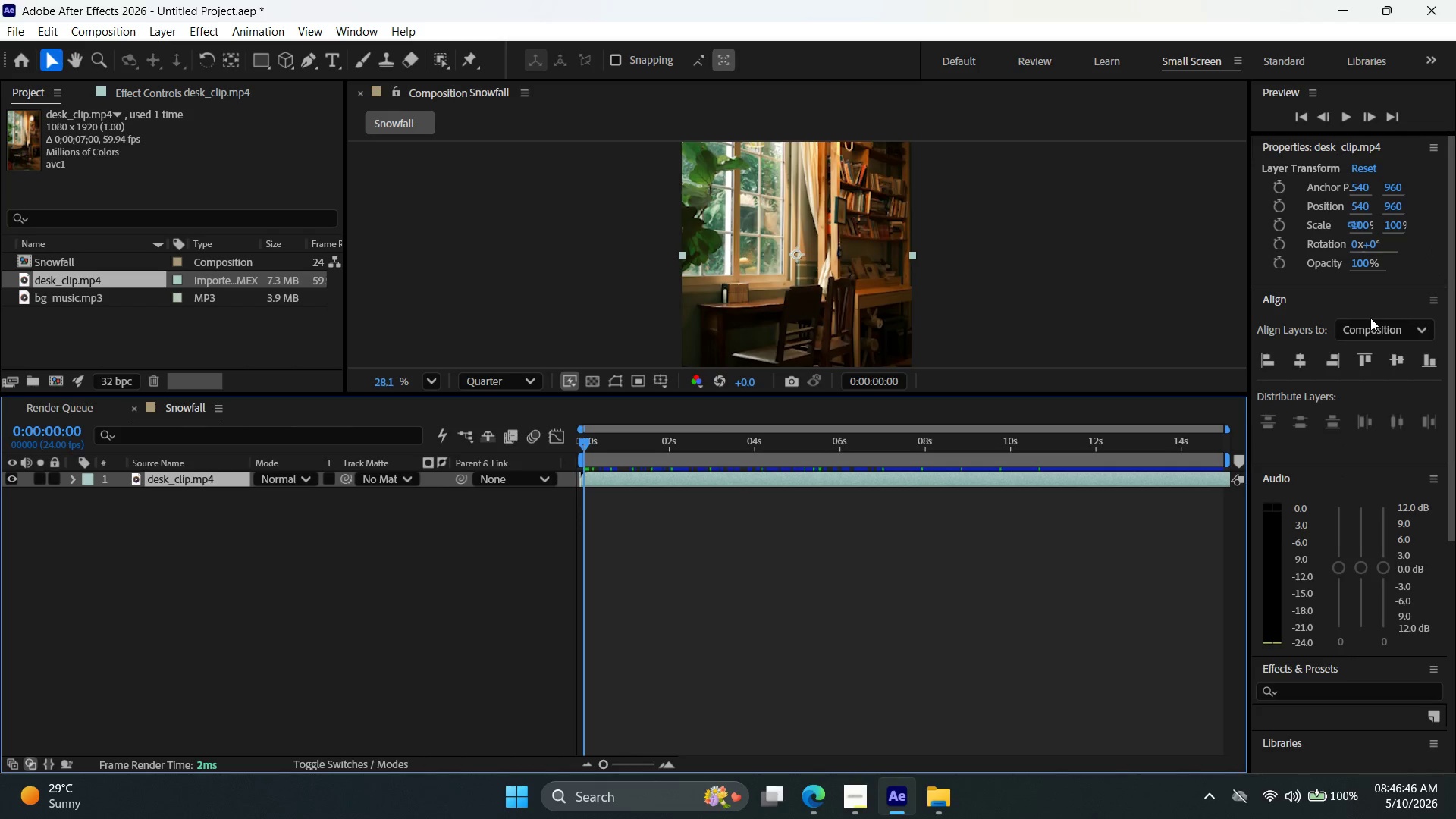 
scroll: coordinate [943, 277], scroll_direction: down, amount: 5.0
 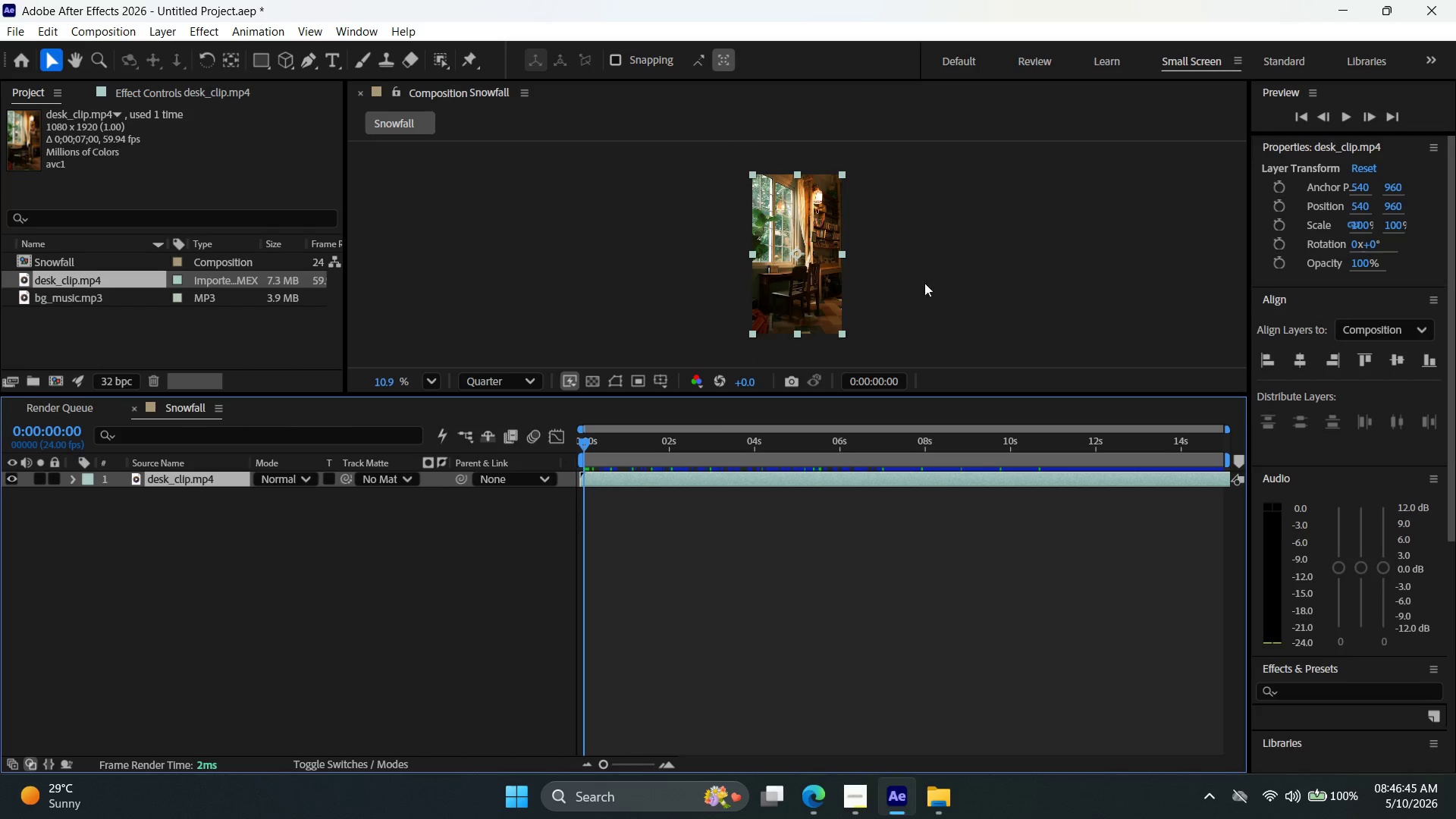 
key(Alt+AltLeft)
 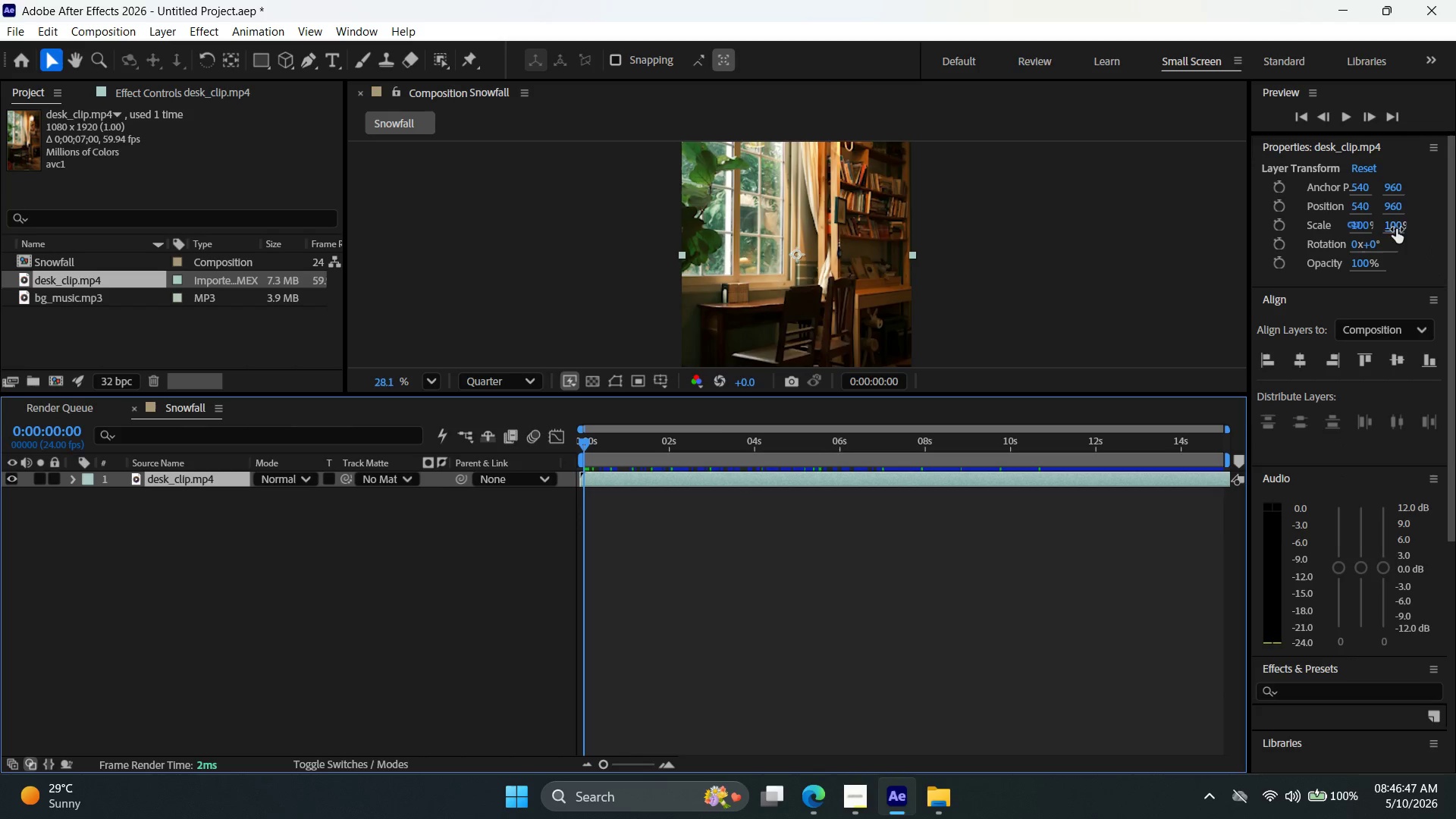 
scroll: coordinate [901, 287], scroll_direction: up, amount: 8.0
 